 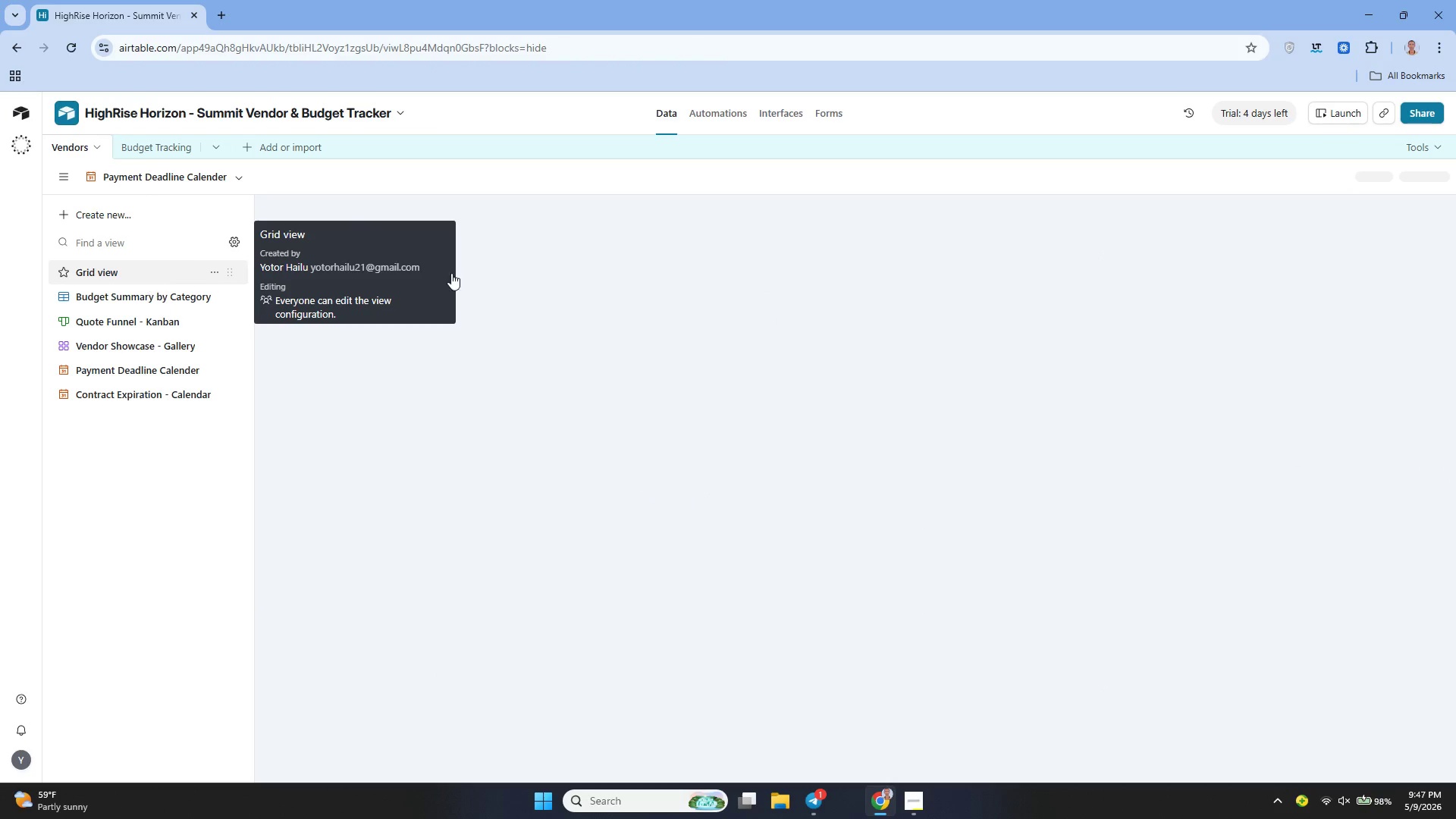 
left_click([1388, 206])
 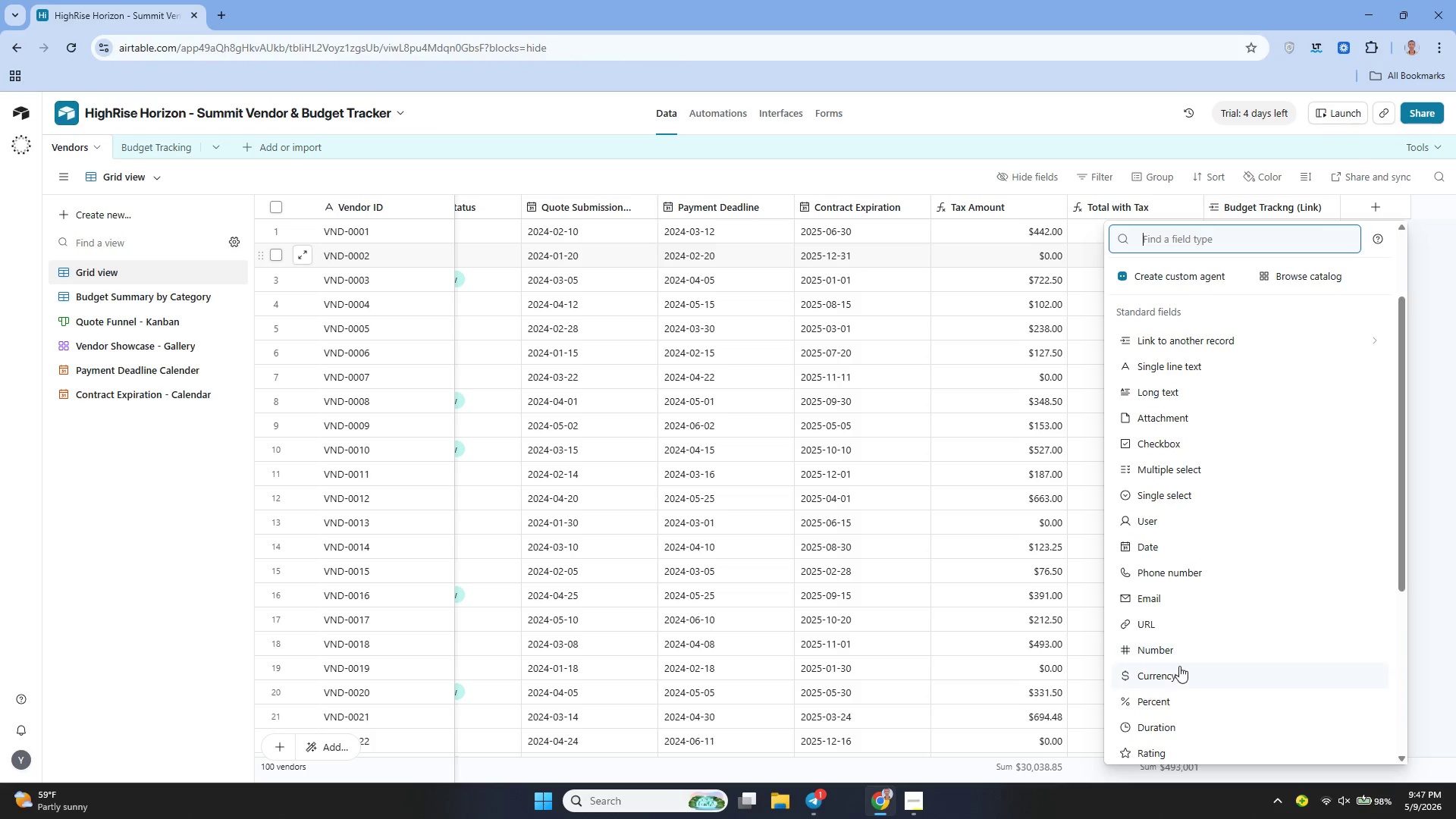 
wait(5.12)
 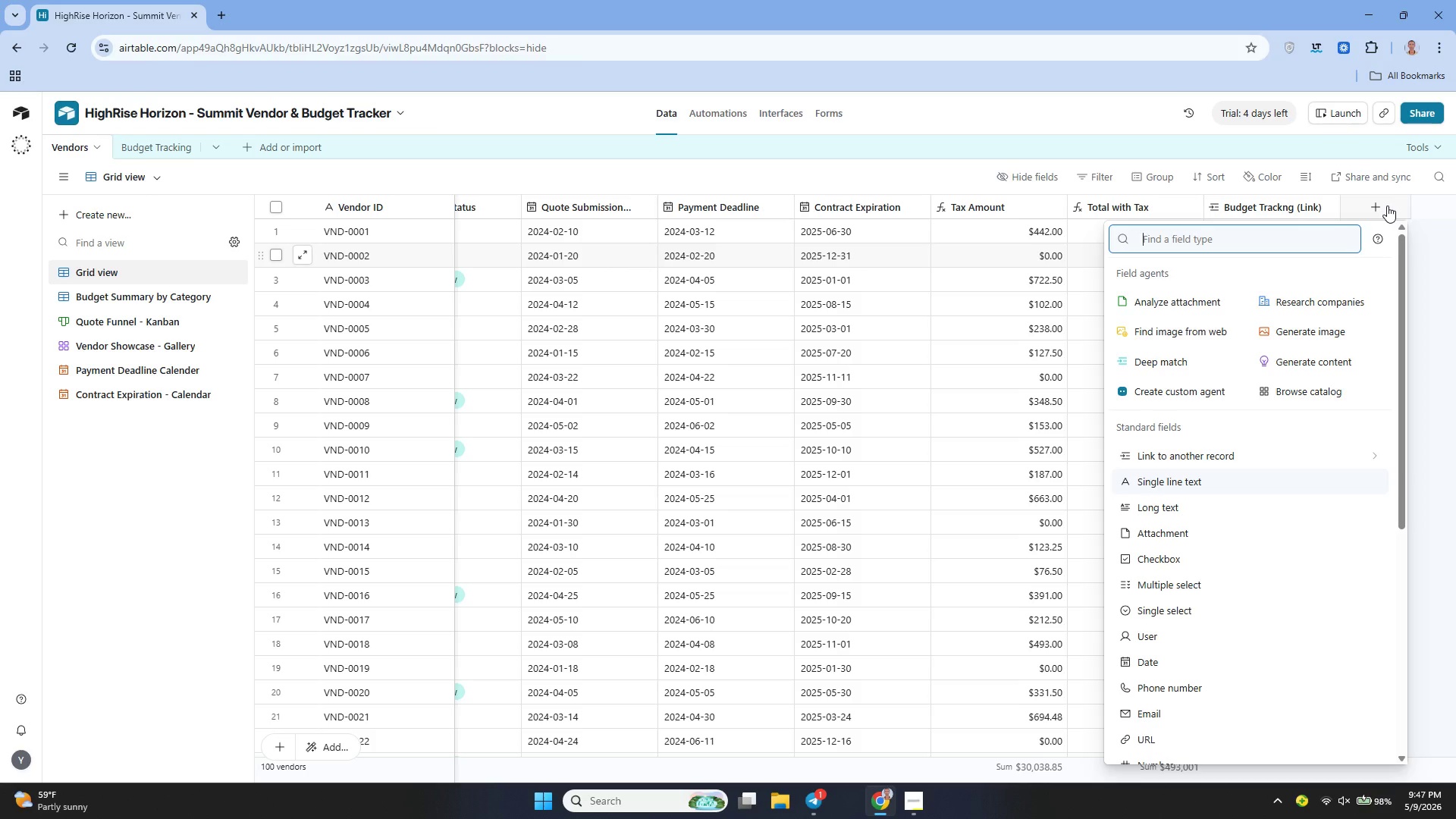 
left_click([1163, 642])
 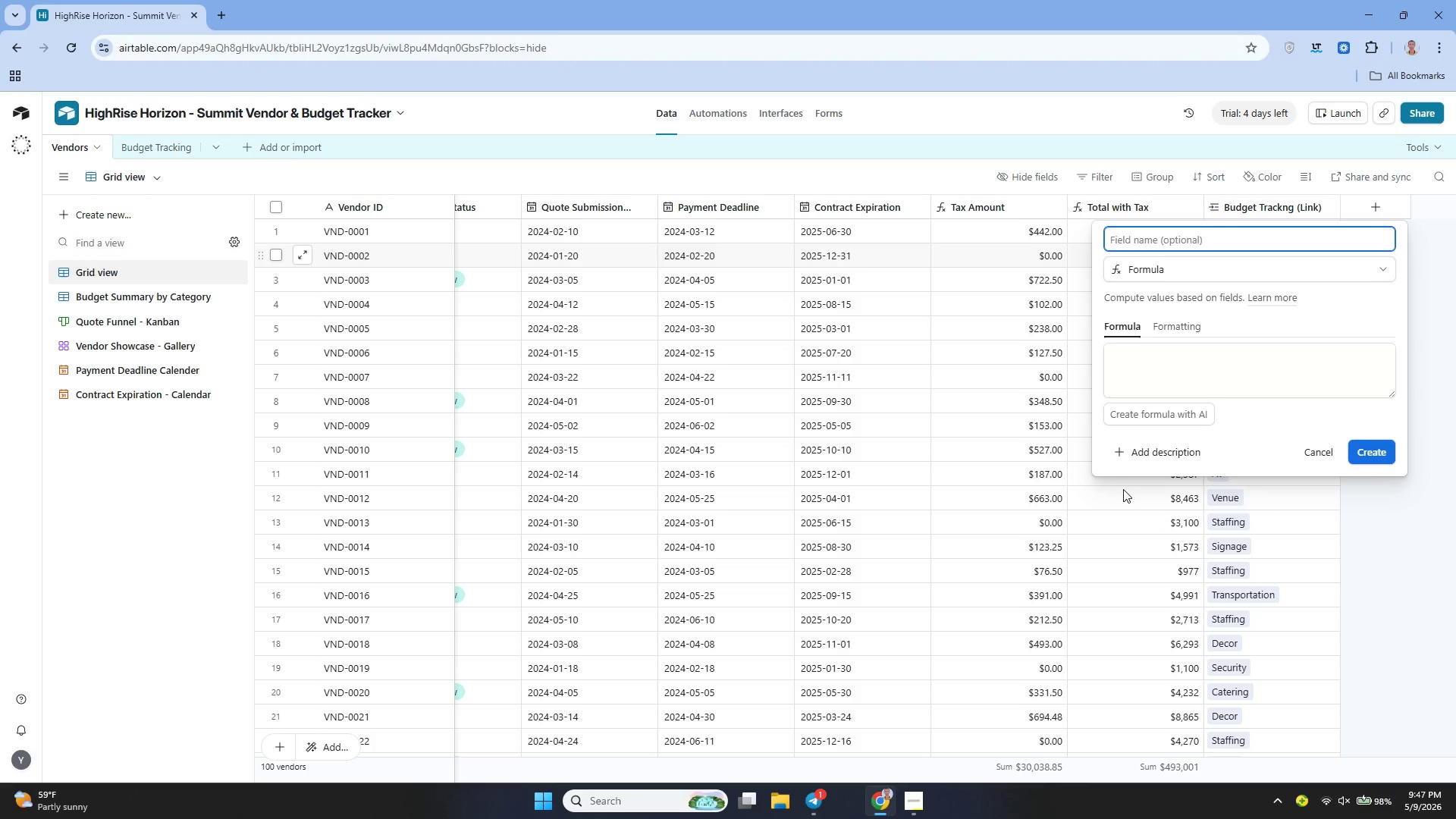 
type(High Value Alert)
 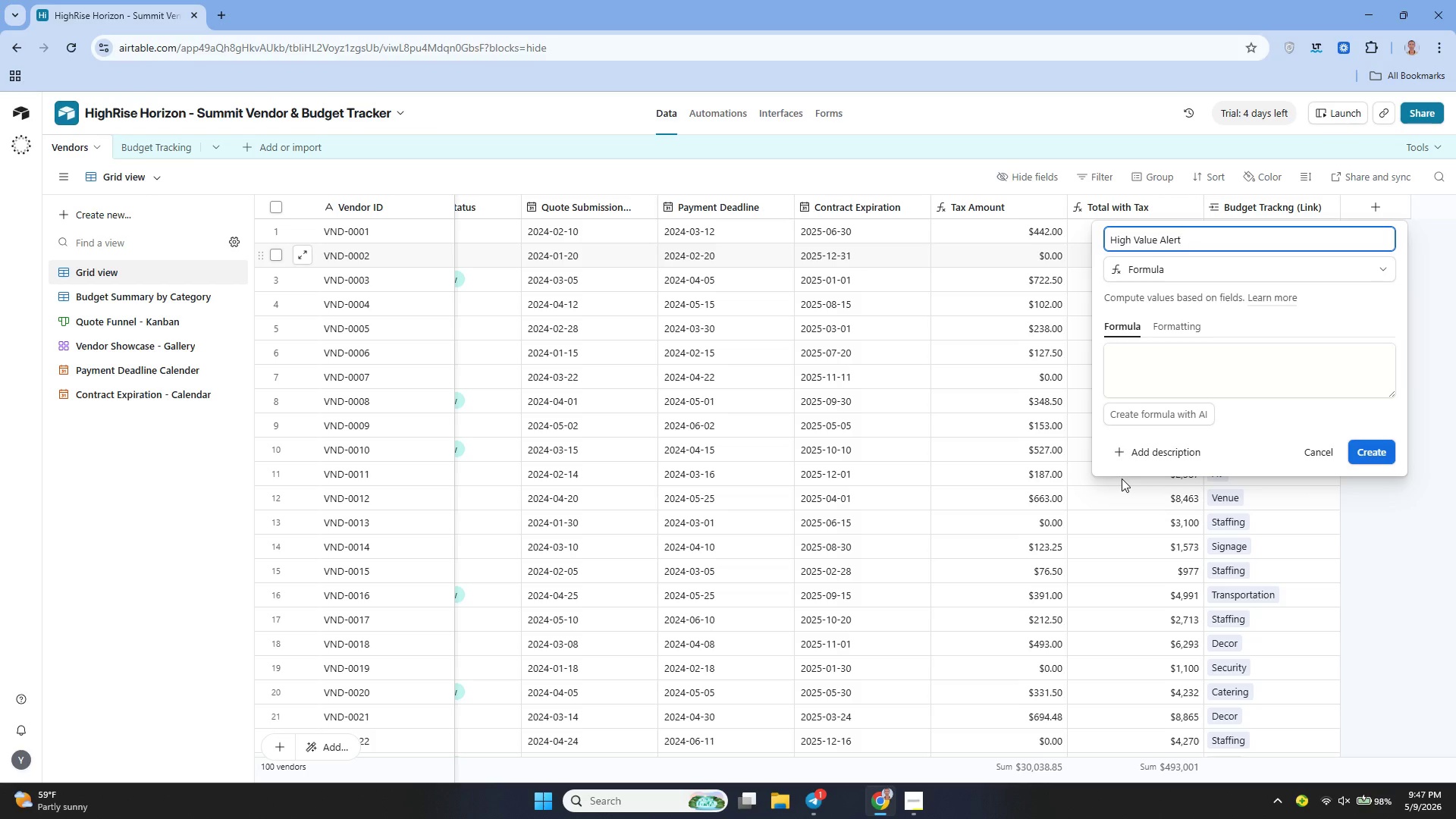 
left_click([1166, 384])
 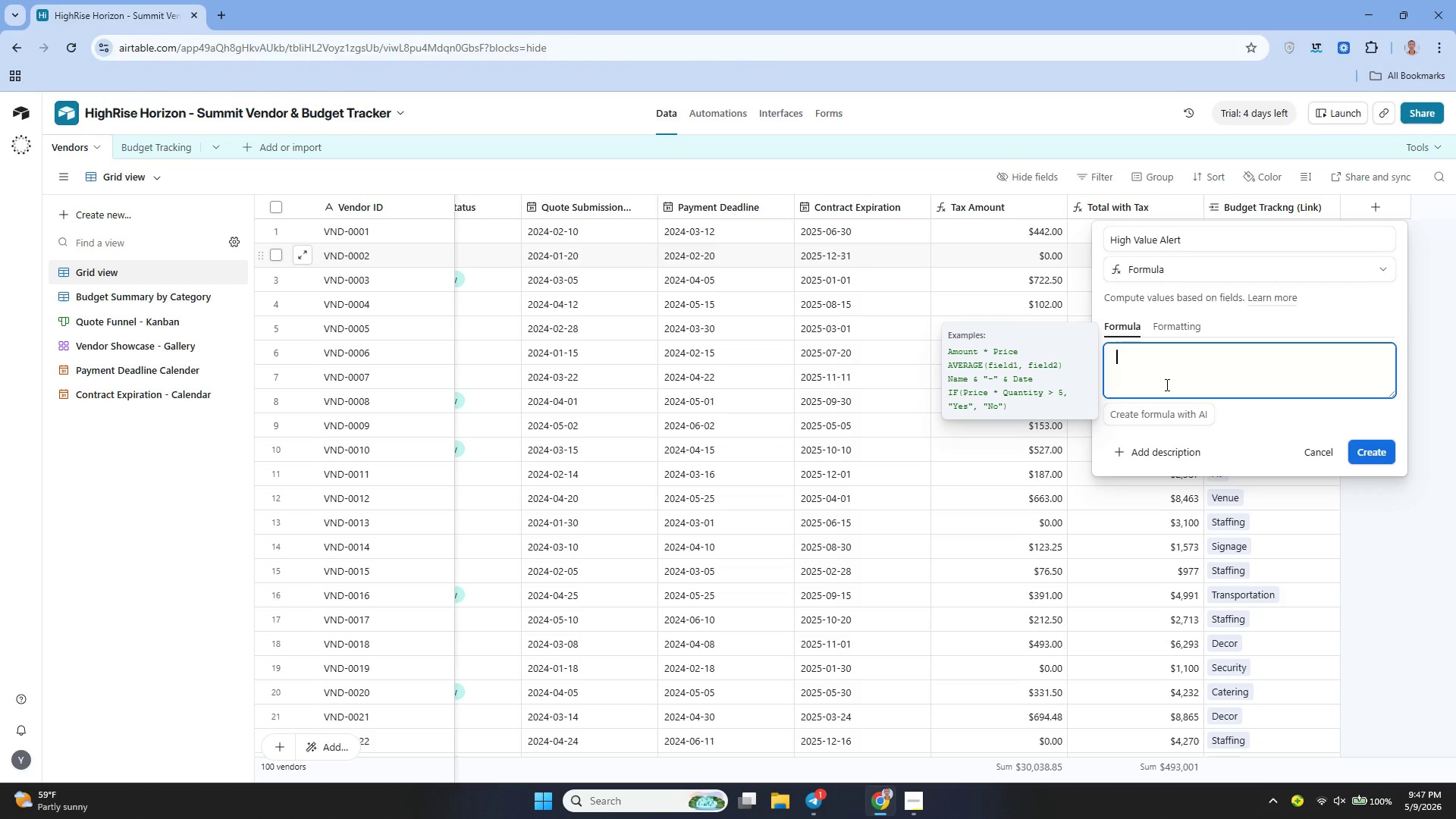 
type(IF()
 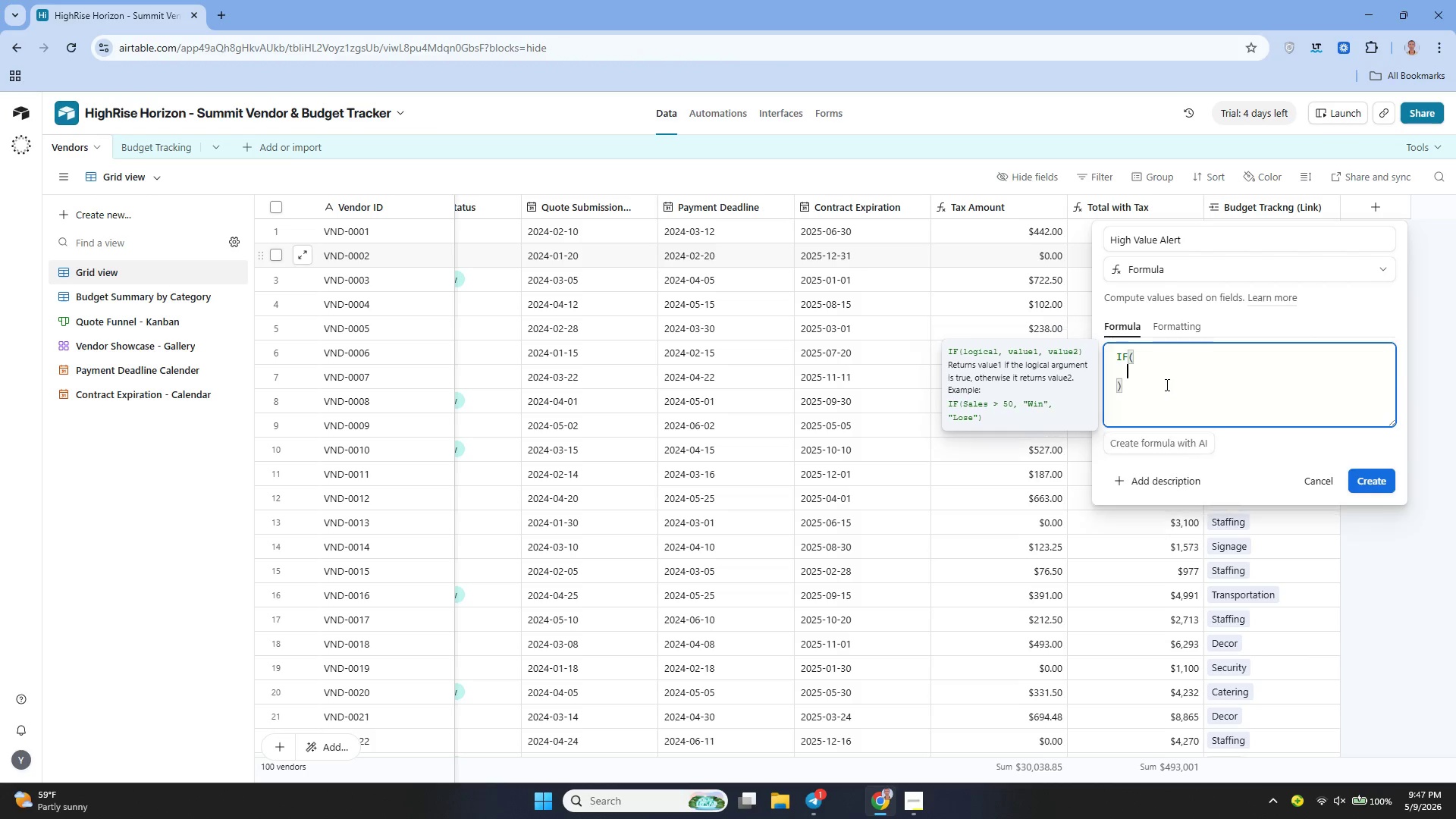 
key(Shift+Enter)
 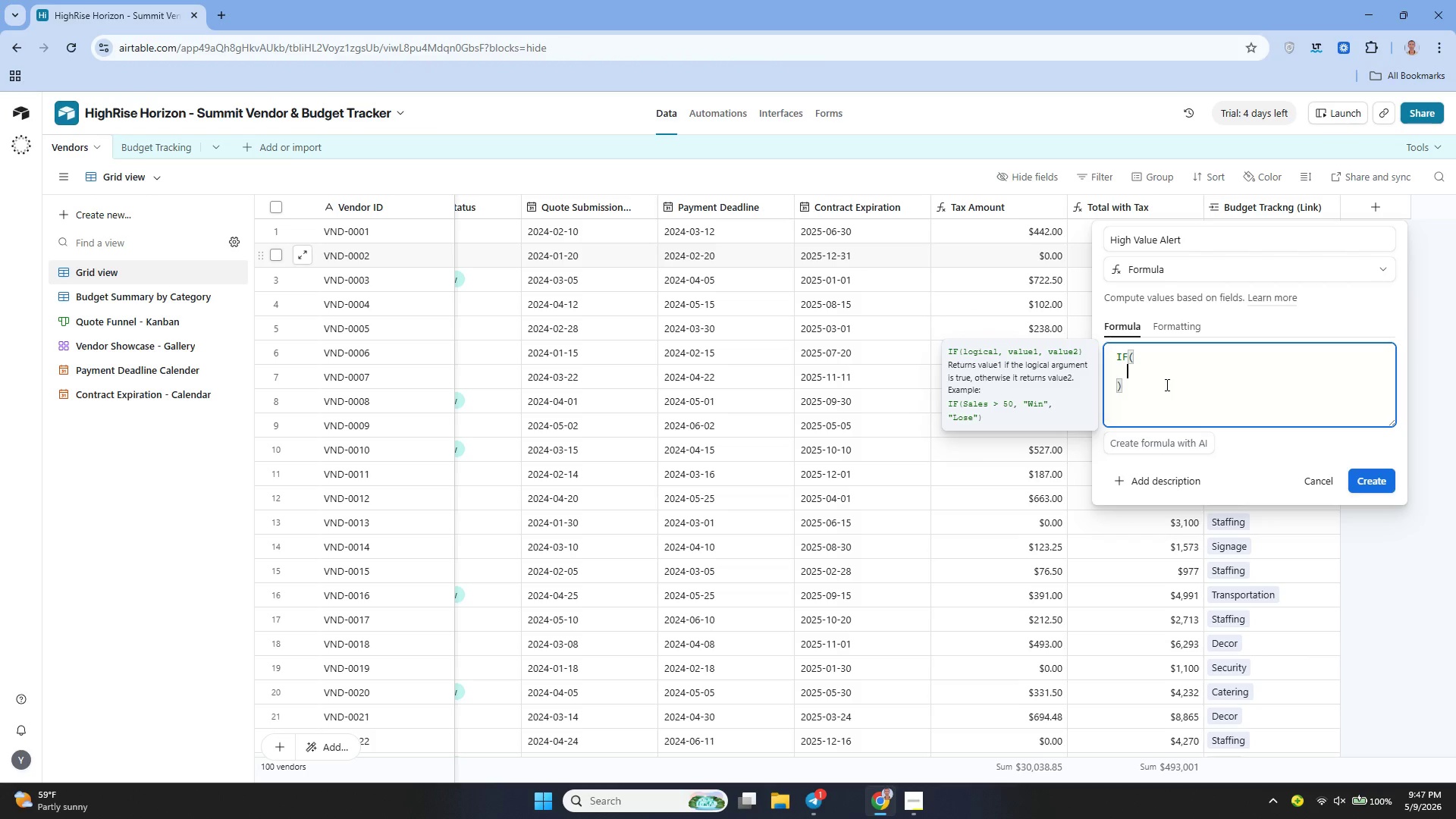 
type({Quote Amount)
 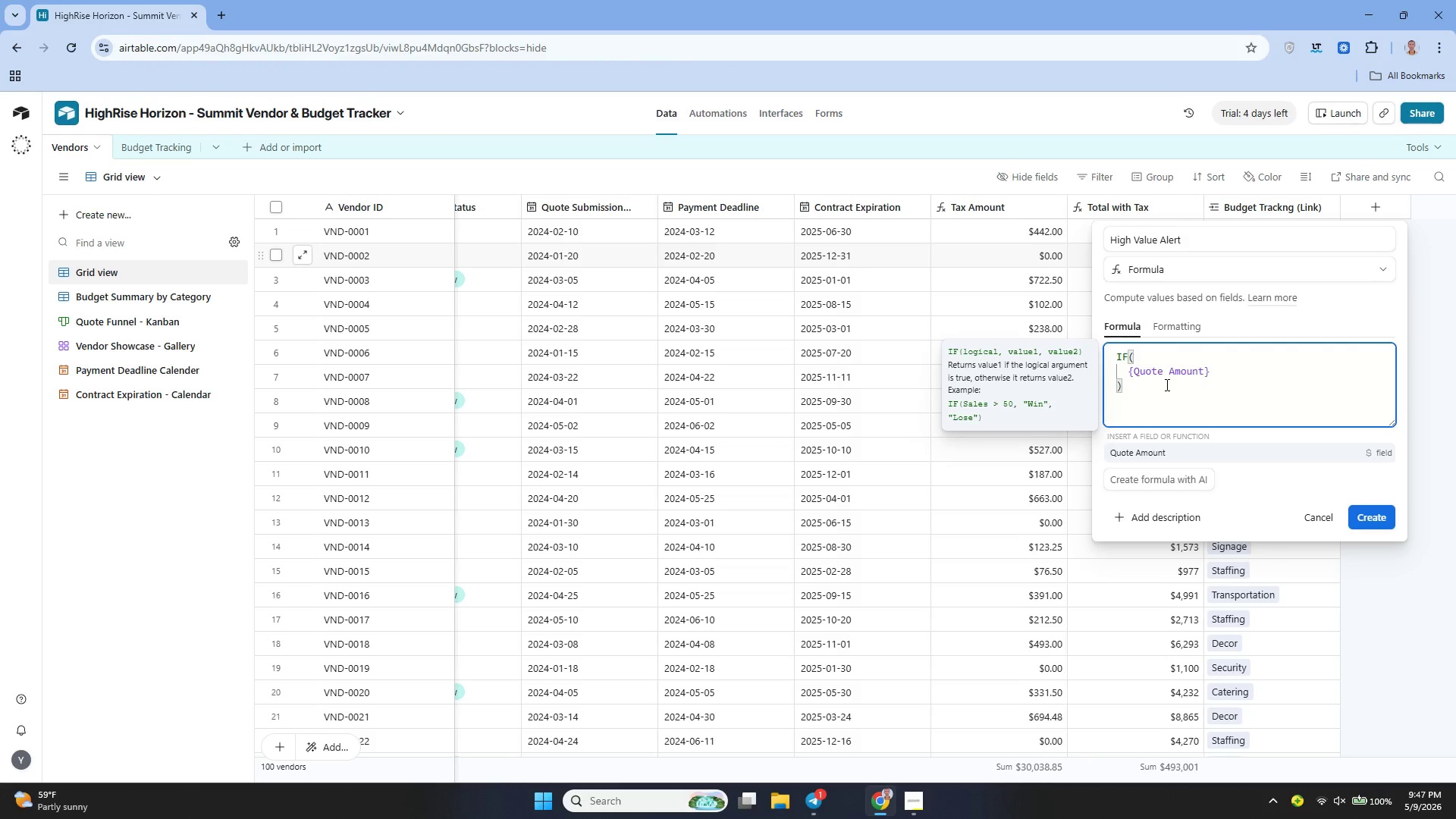 
key(ArrowRight)
 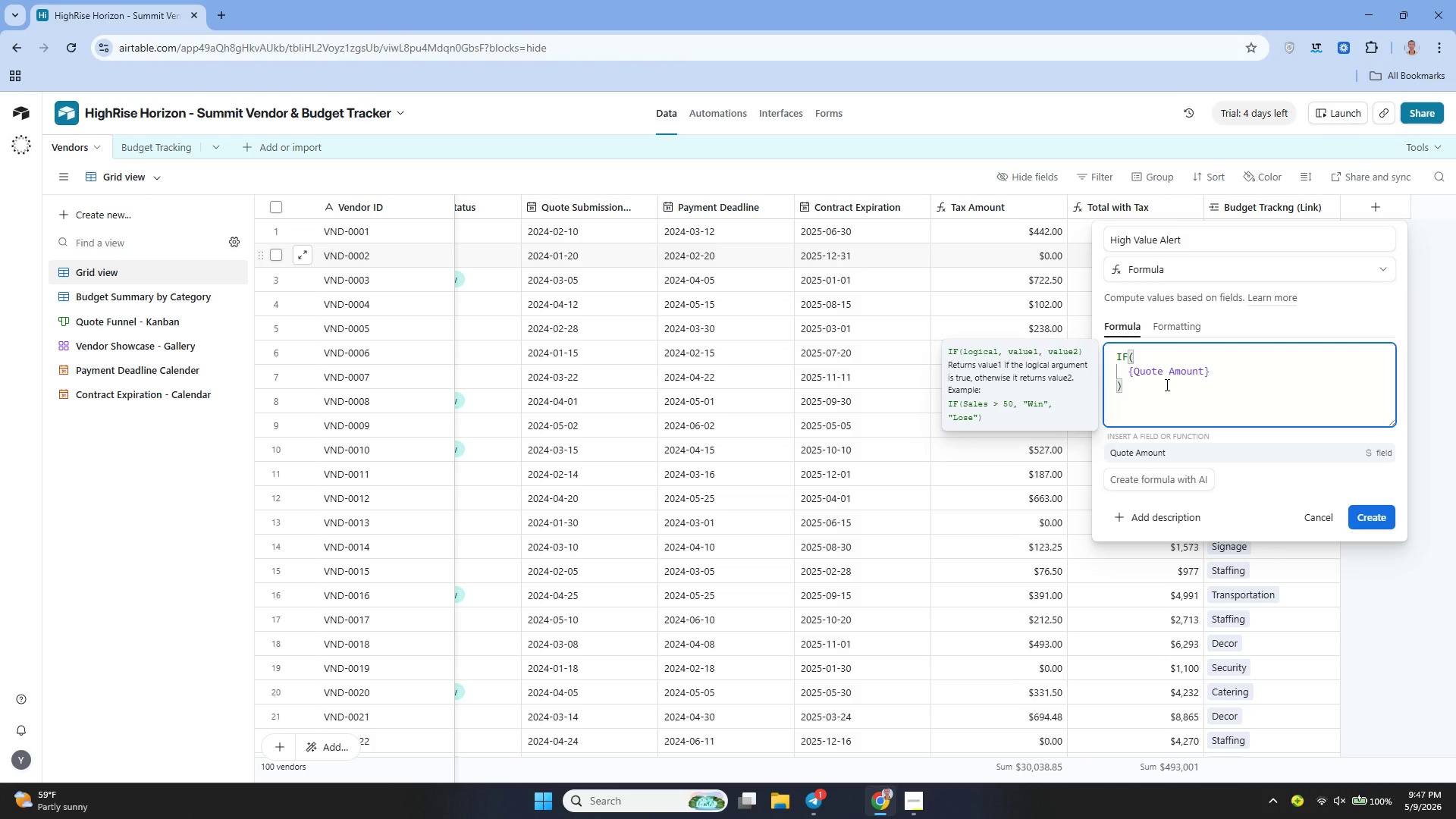 
type( > 5000,)
 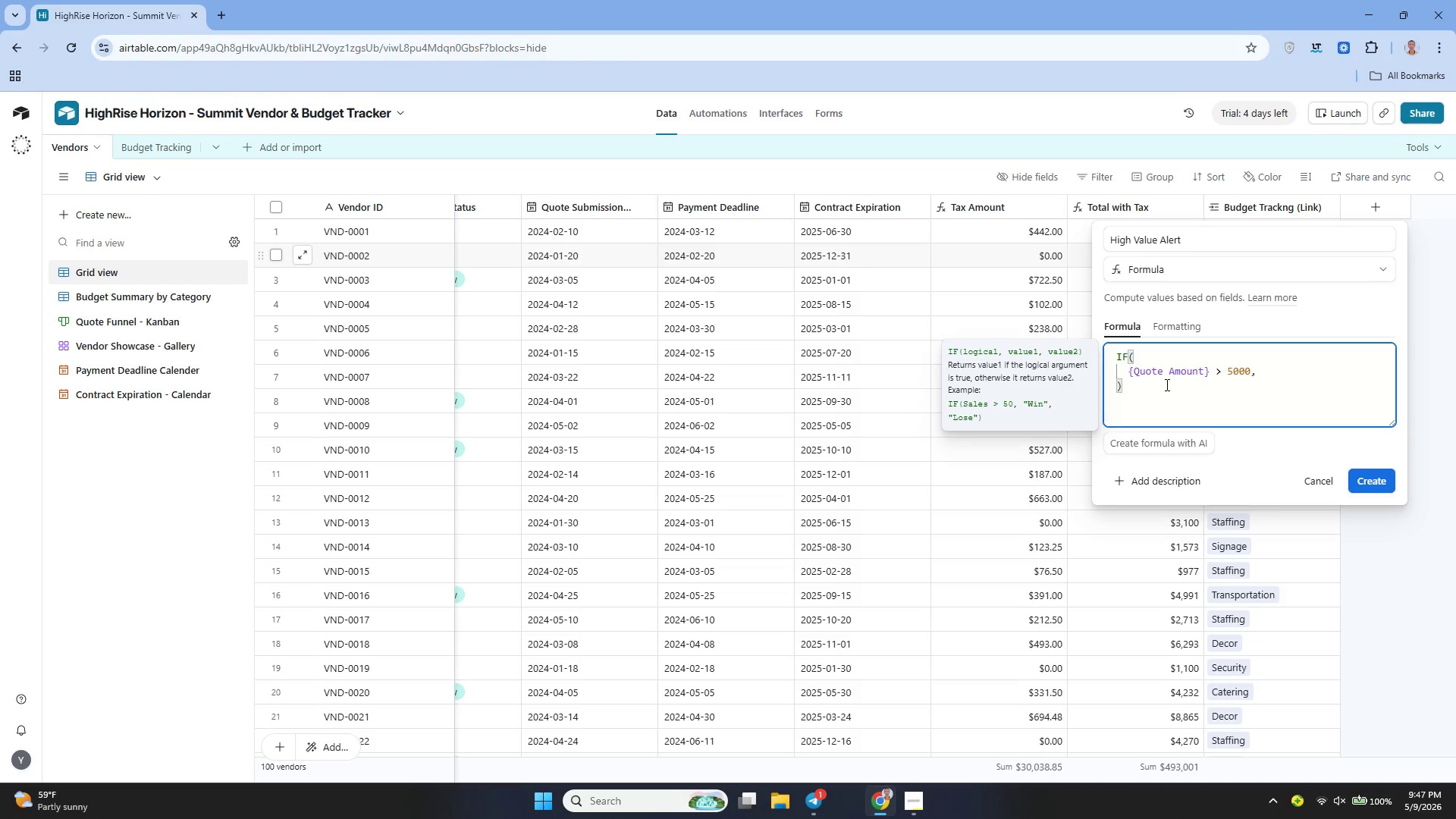 
key(Shift+Enter)
 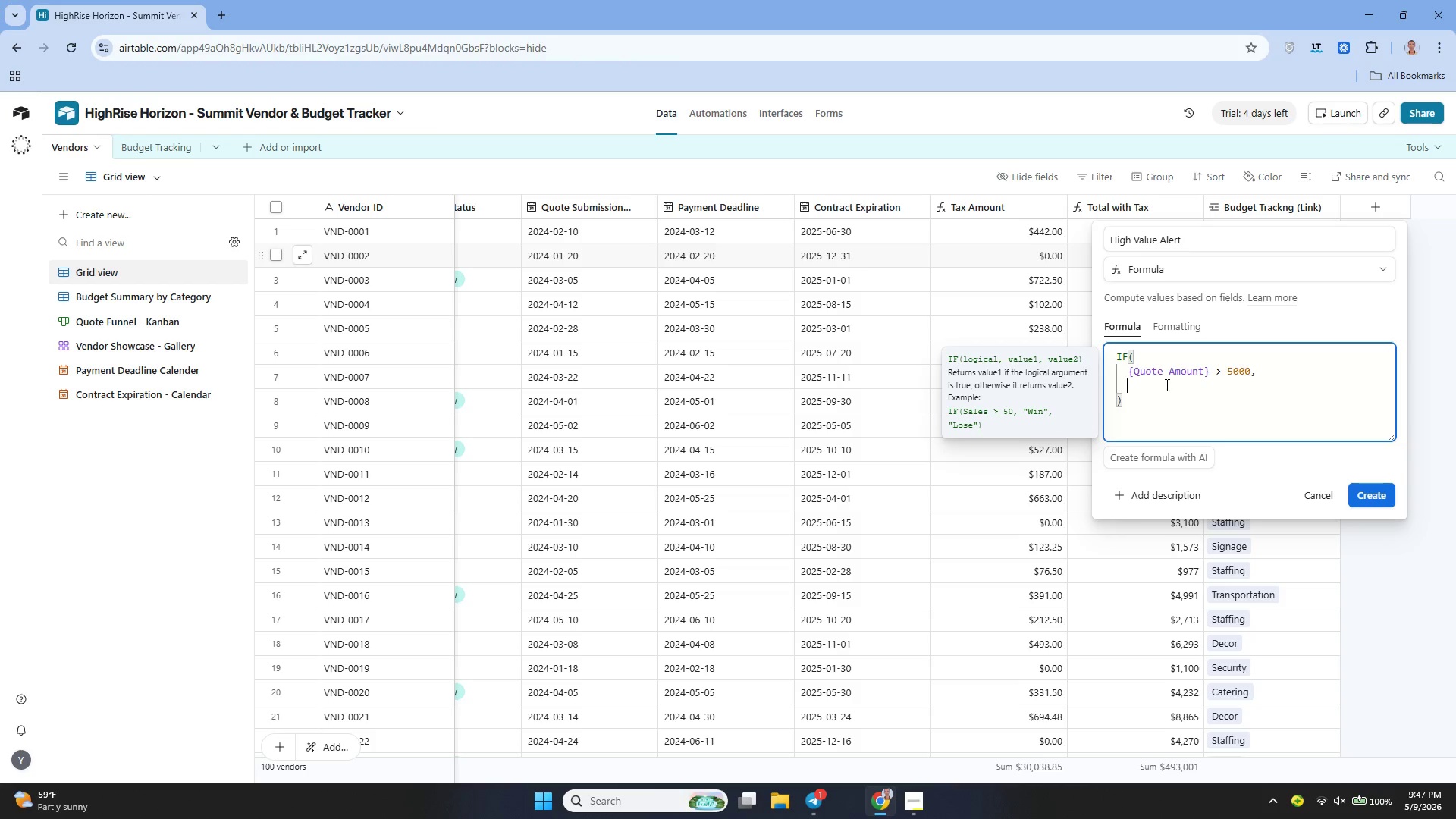 
key(Shift+Quote)
 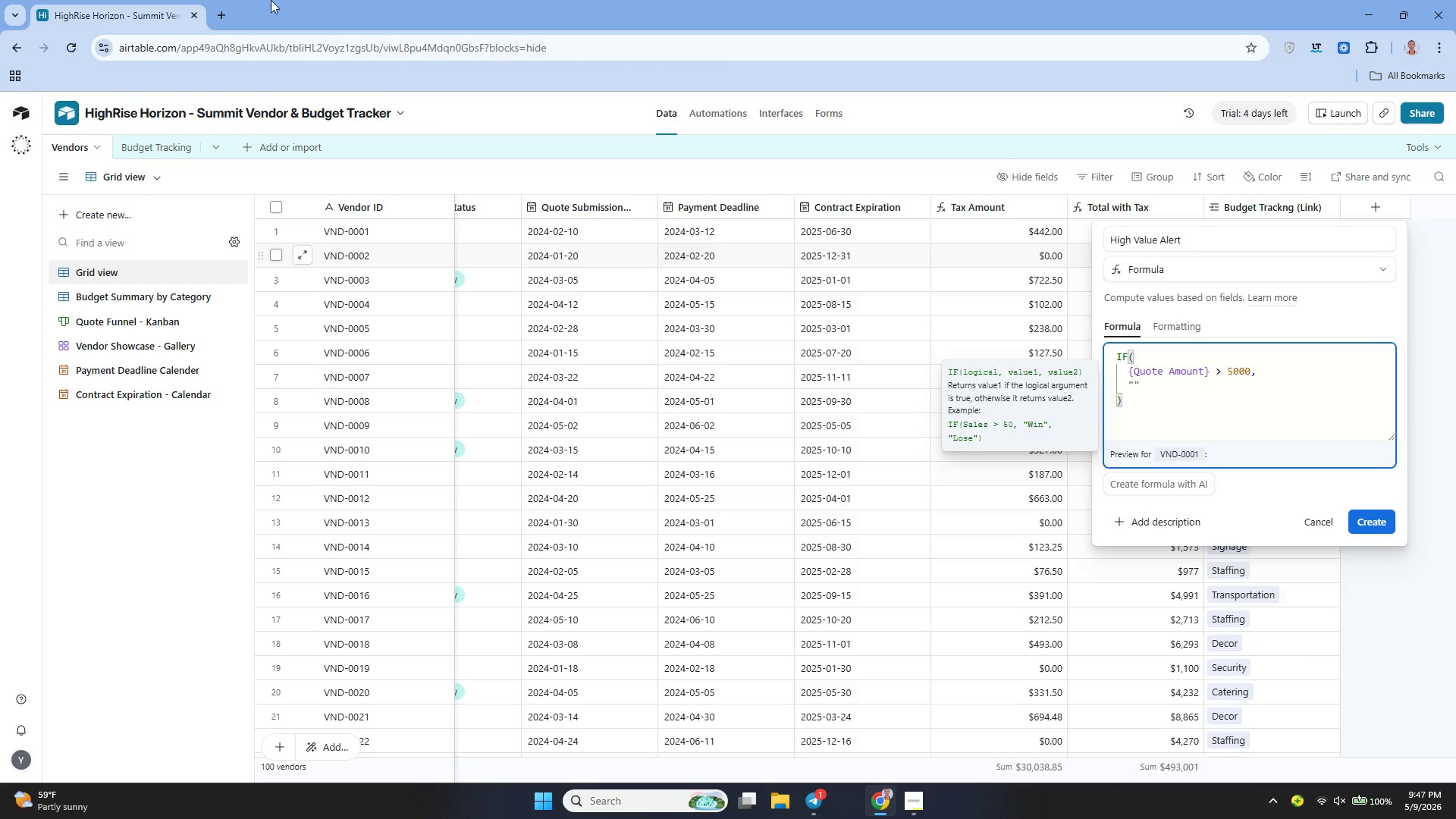 
left_click([221, 8])
 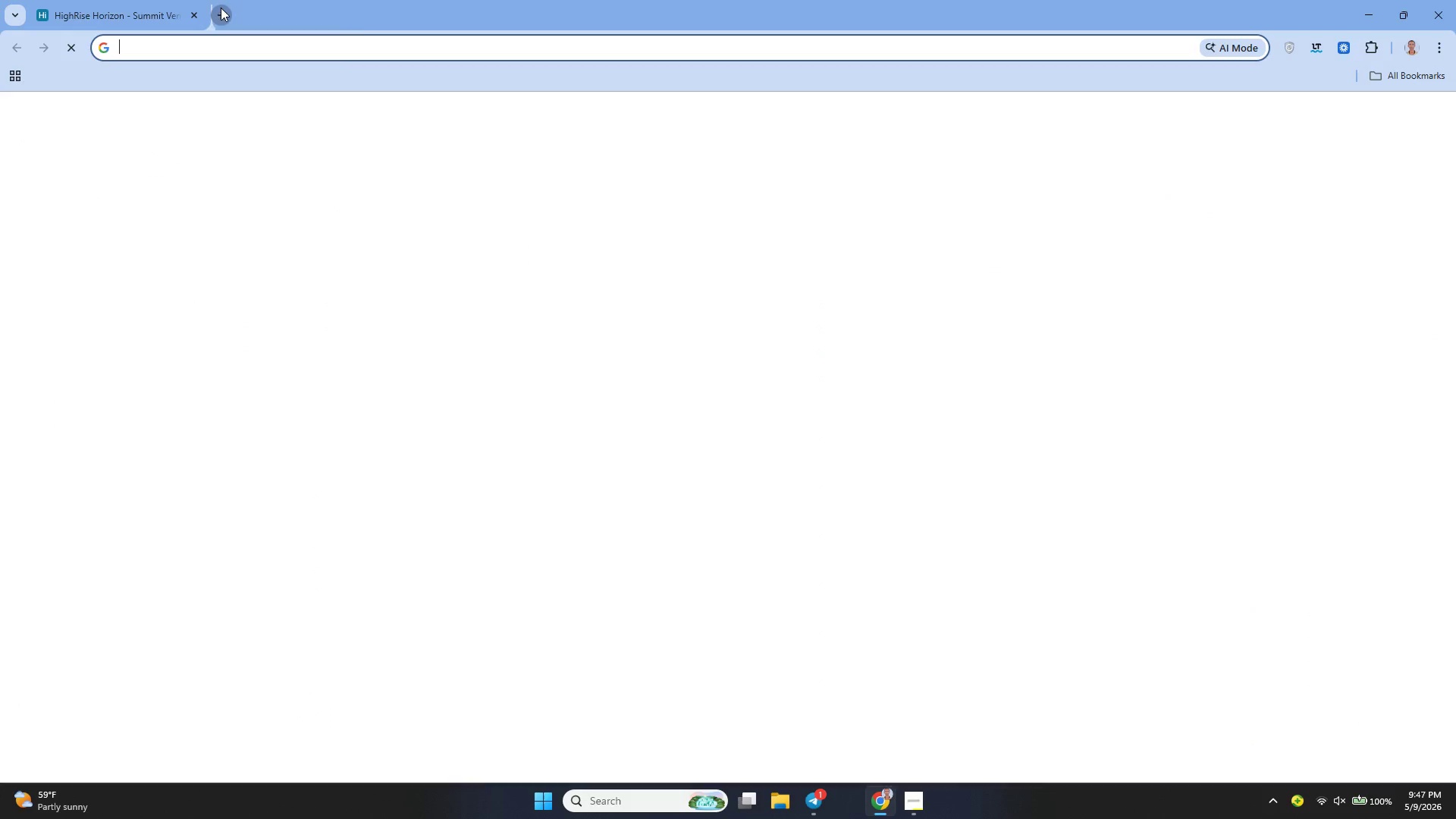 
type(red)
 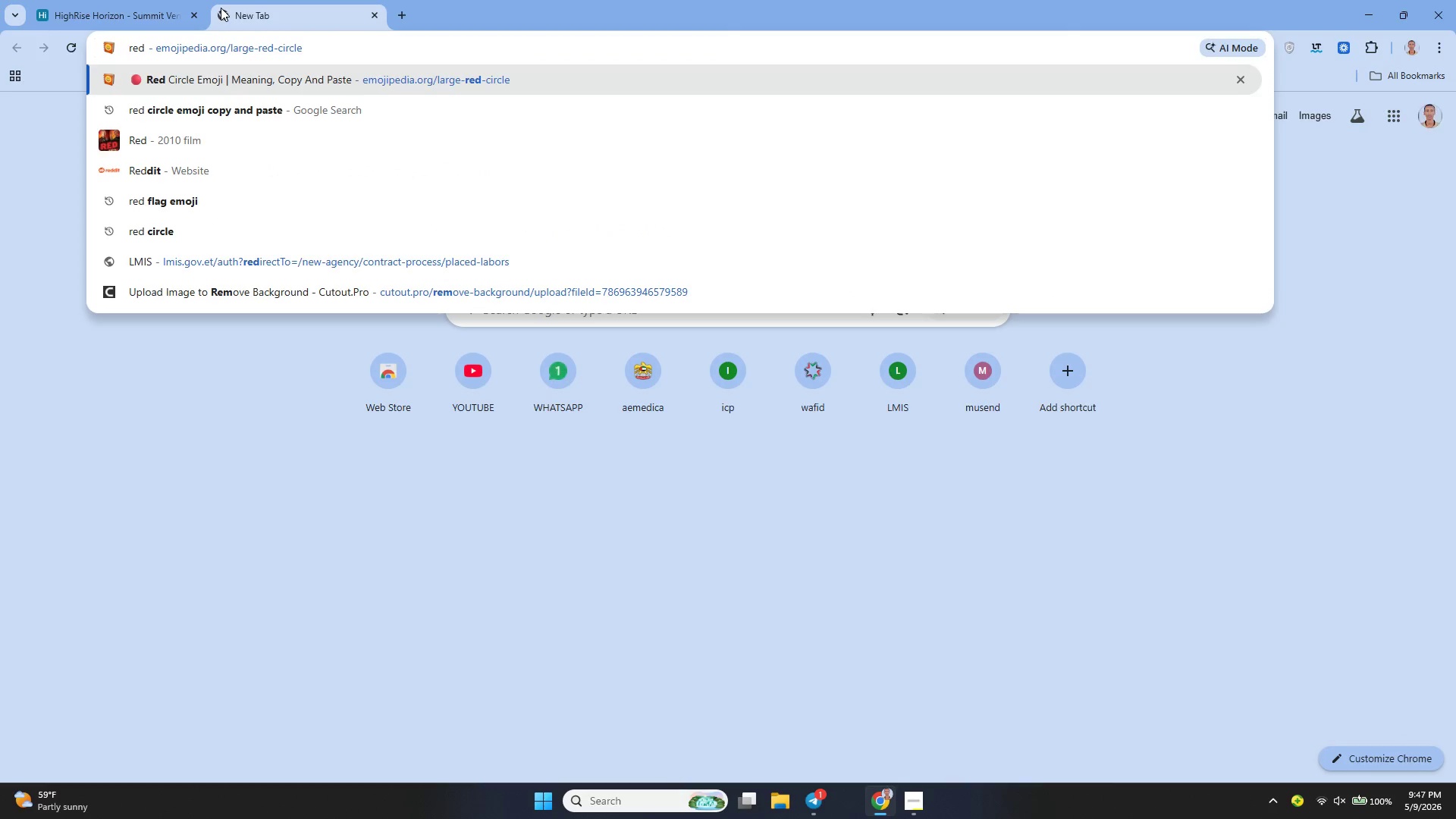 
key(ArrowRight)
 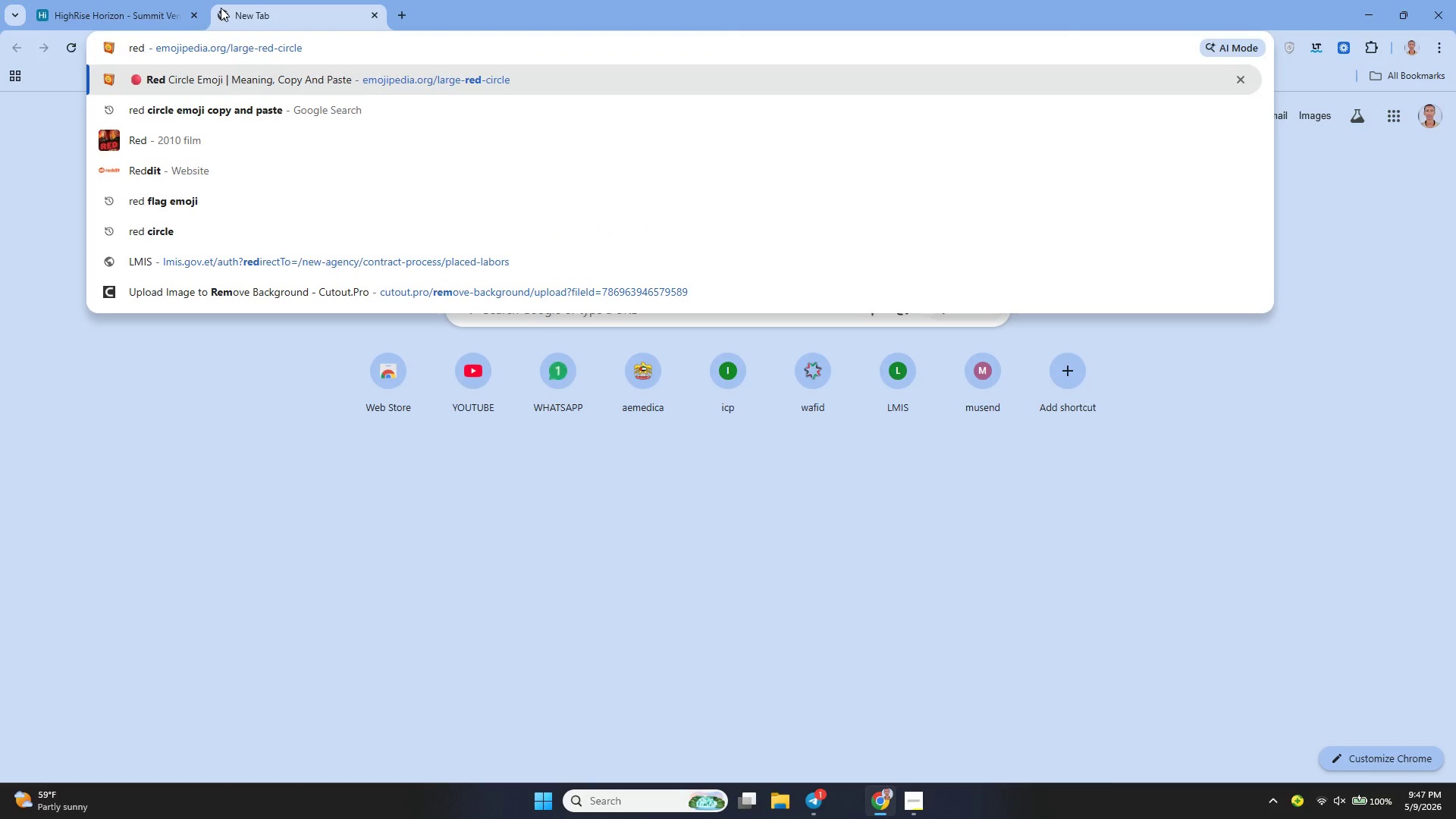 
key(Enter)
 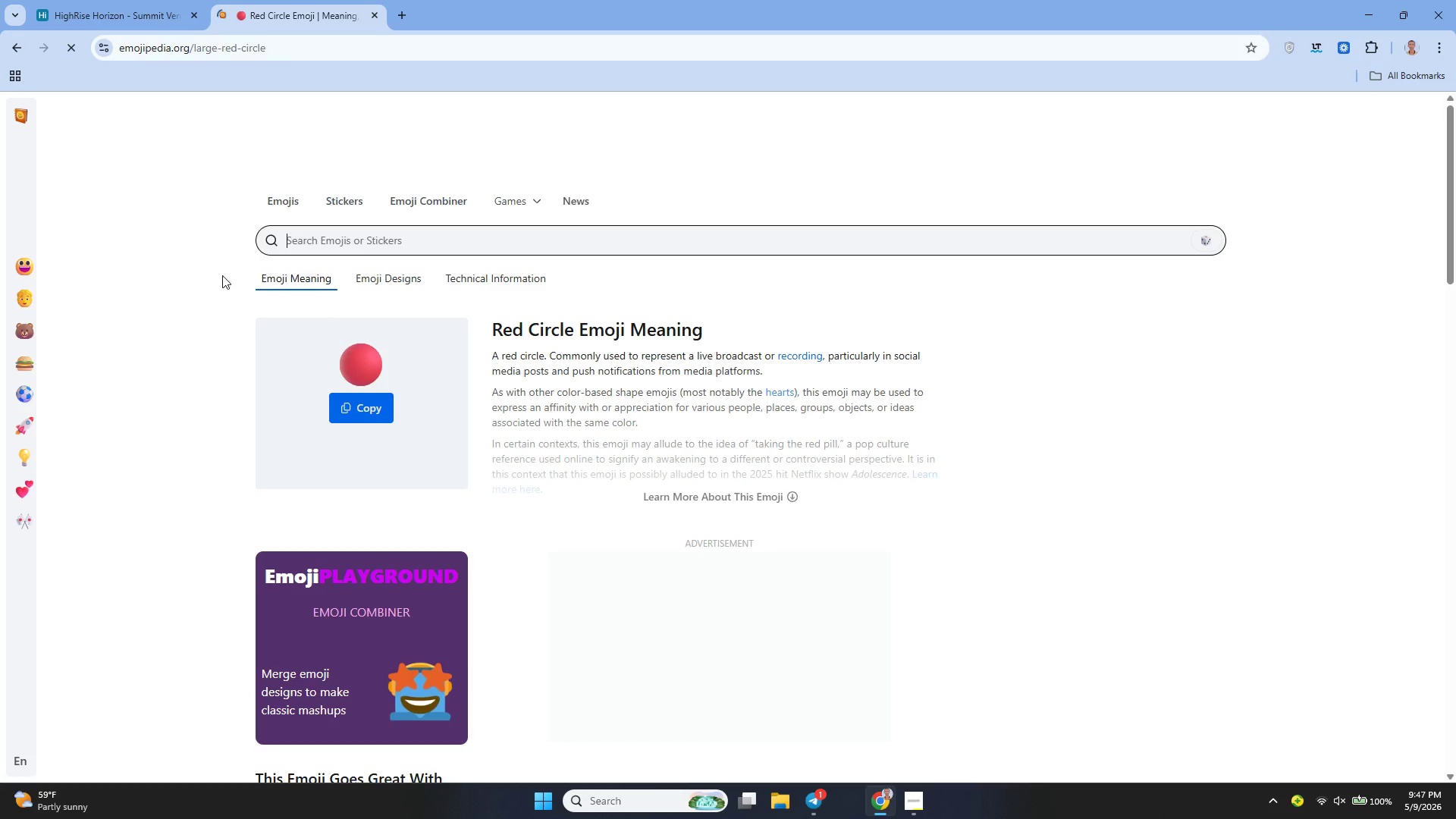 
left_click([342, 394])
 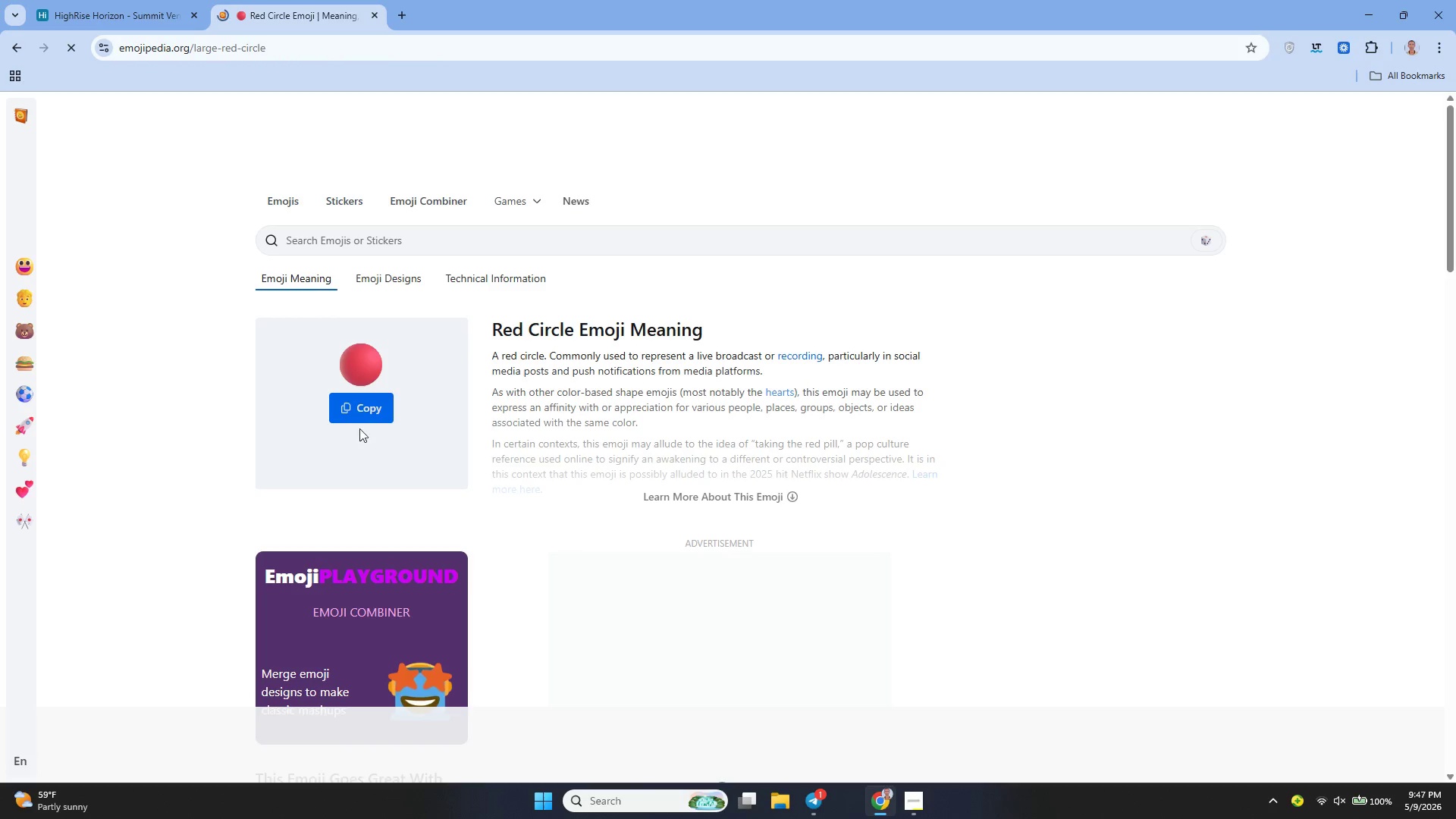 
left_click([351, 413])
 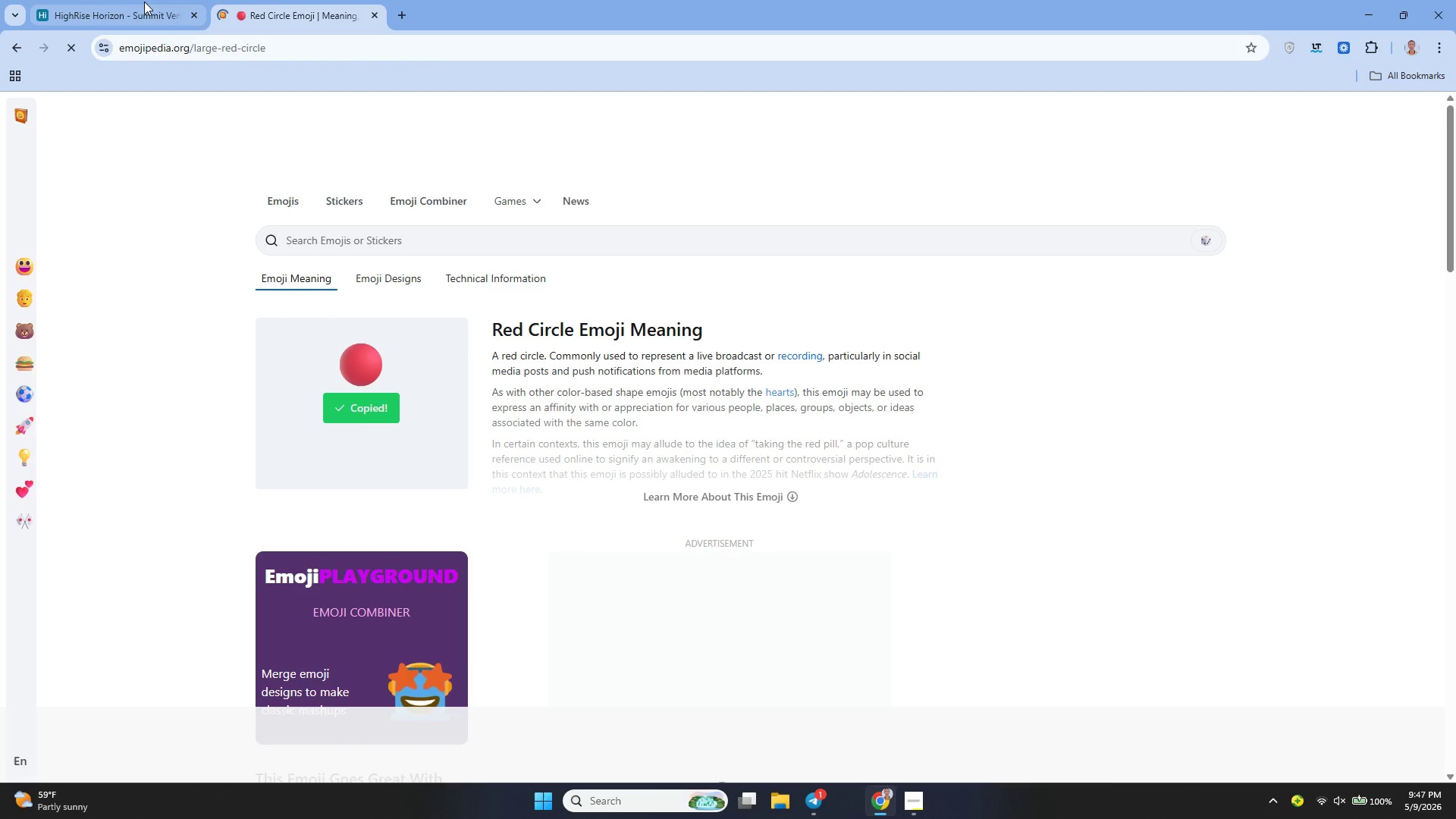 
left_click([128, 6])
 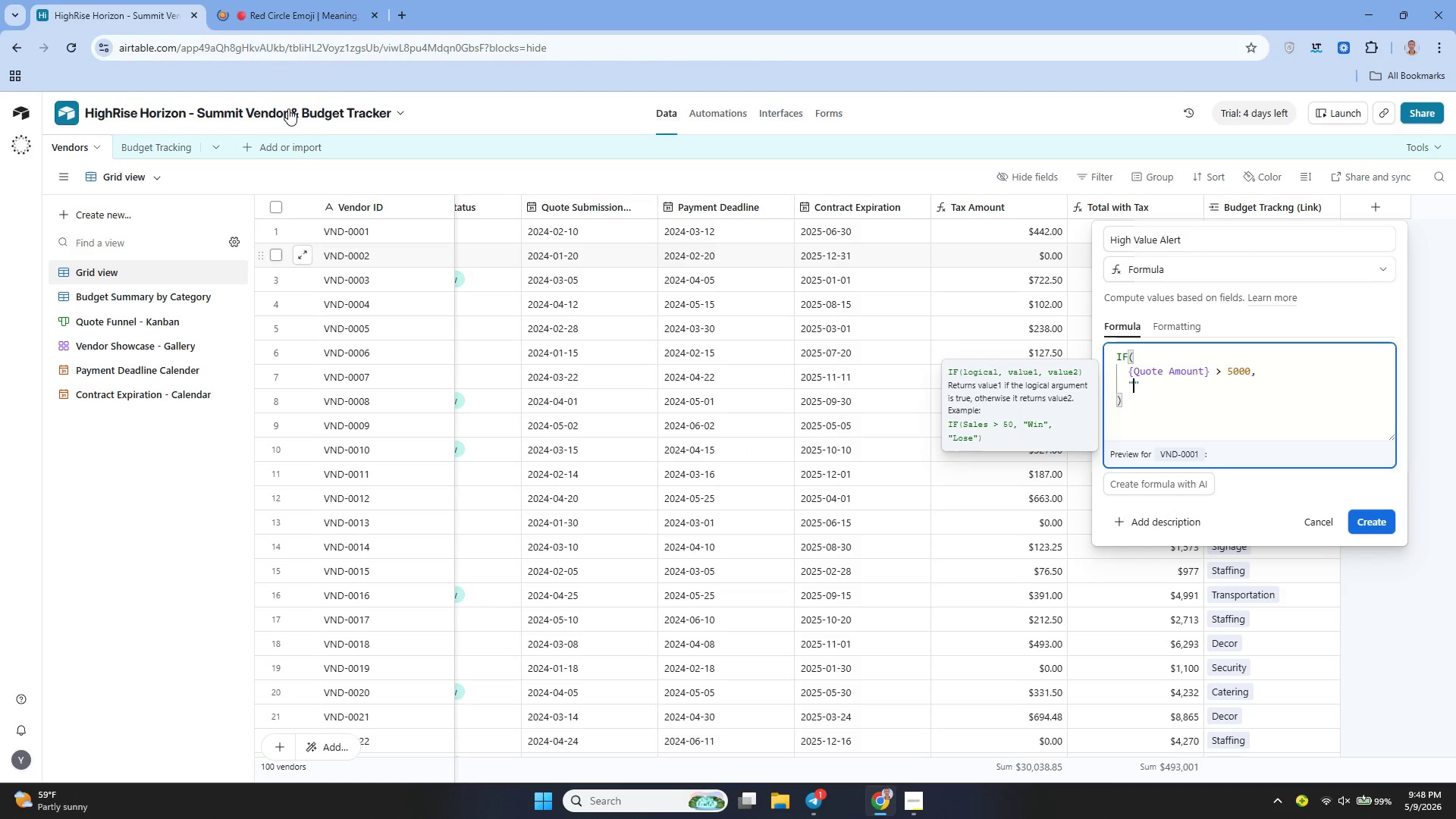 
wait(7.22)
 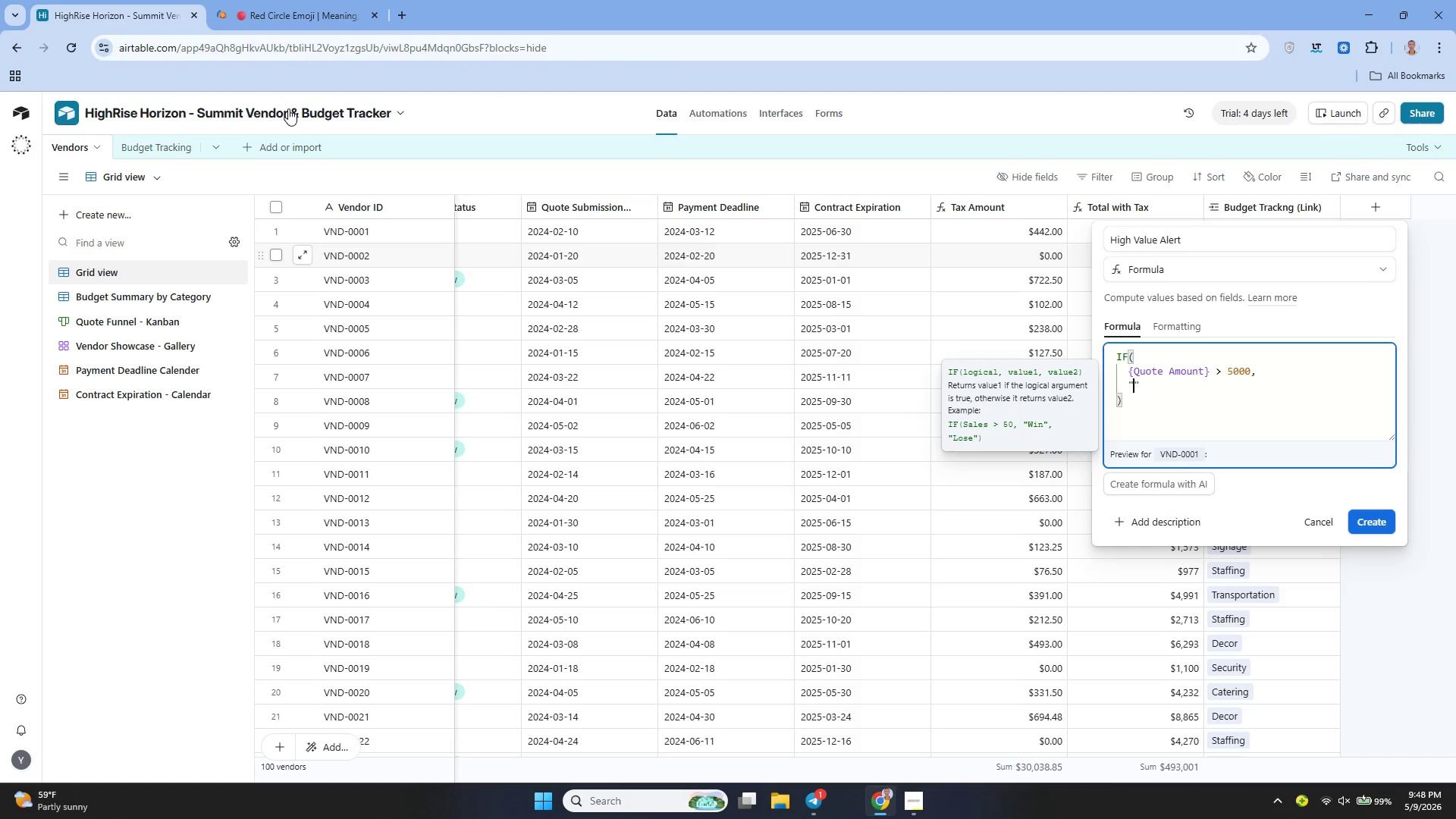 
key(Control+V)
 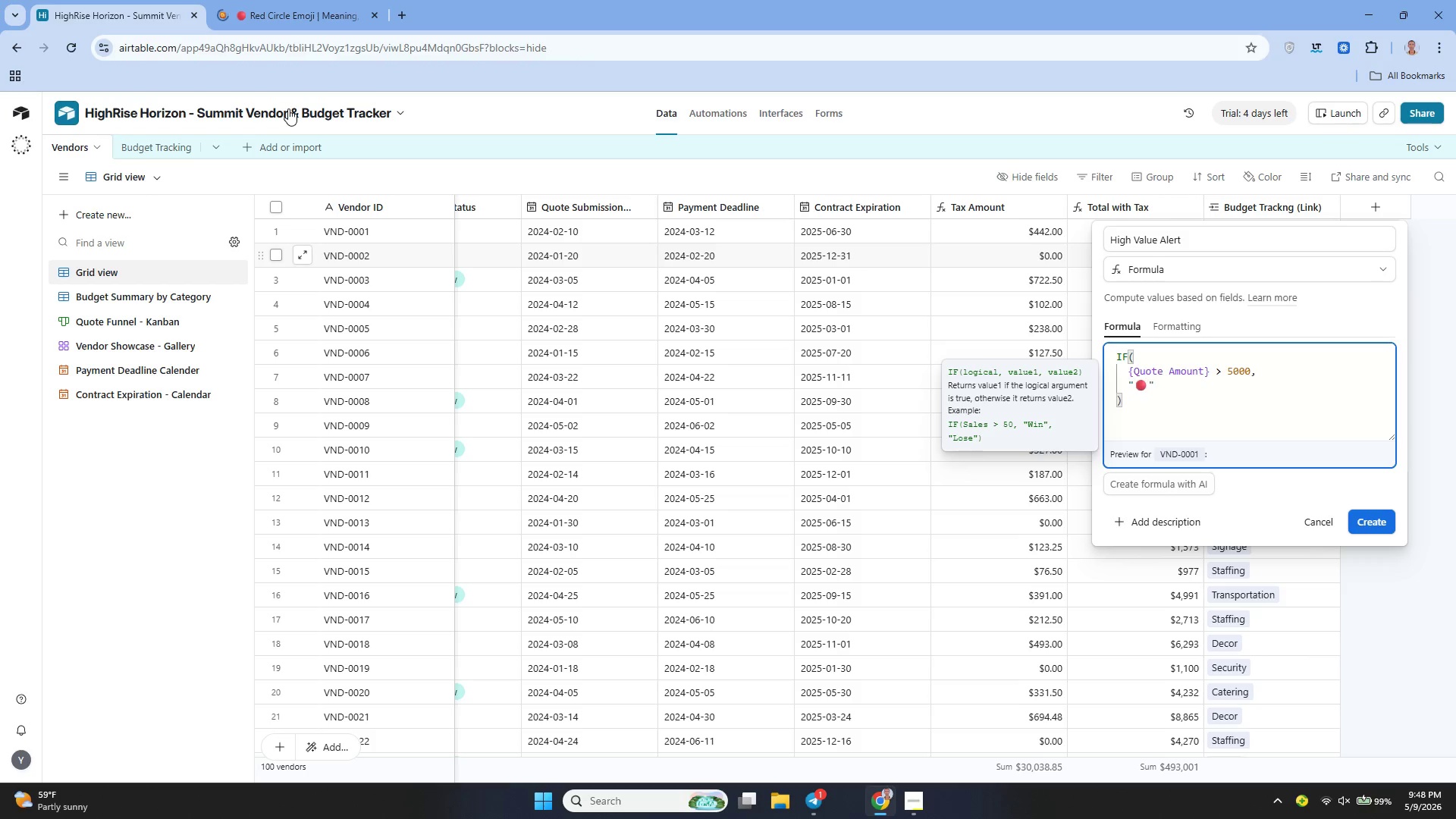 
type( Exc)
key(Backspace)
key(Backspace)
 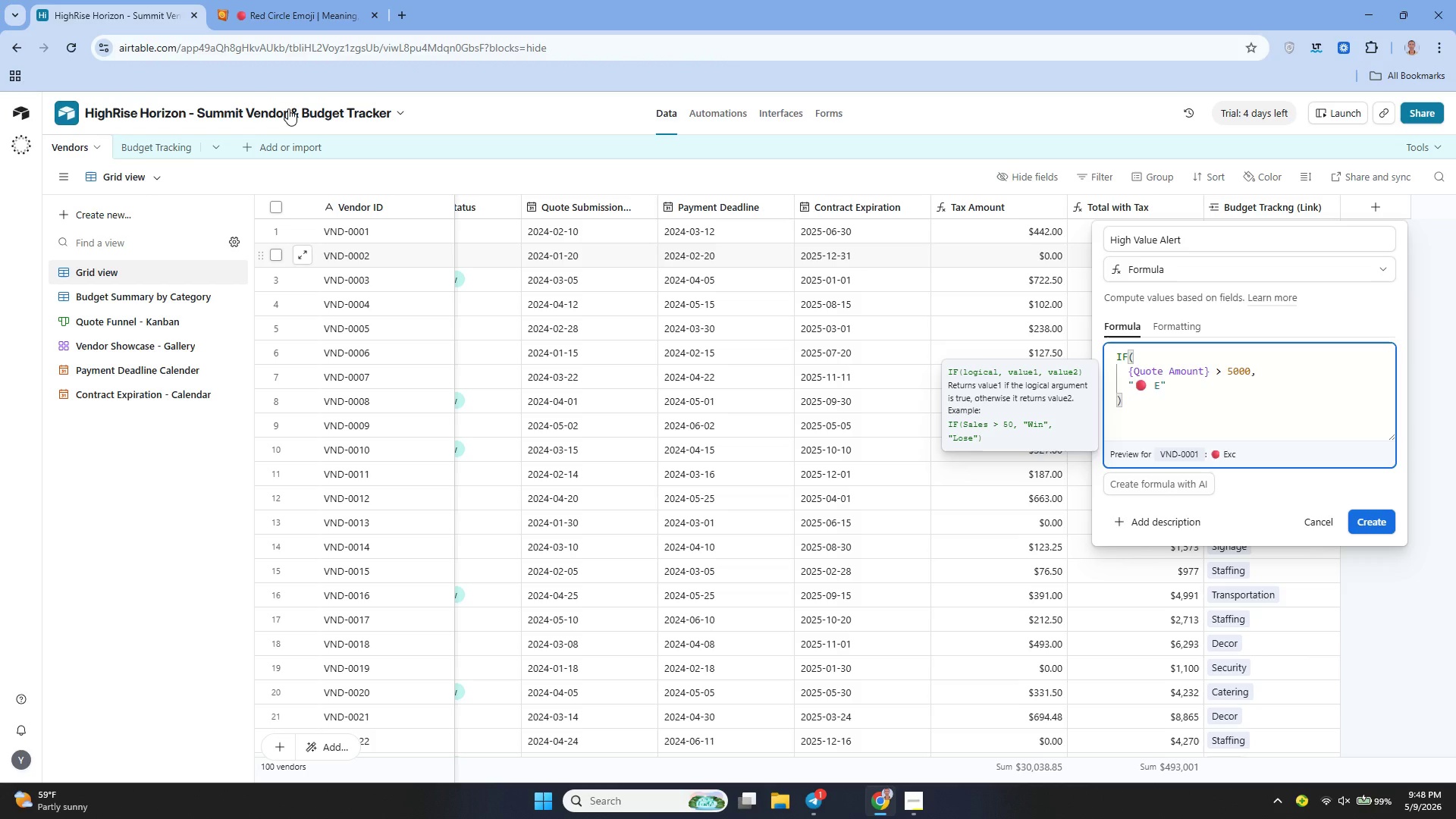 
wait(13.61)
 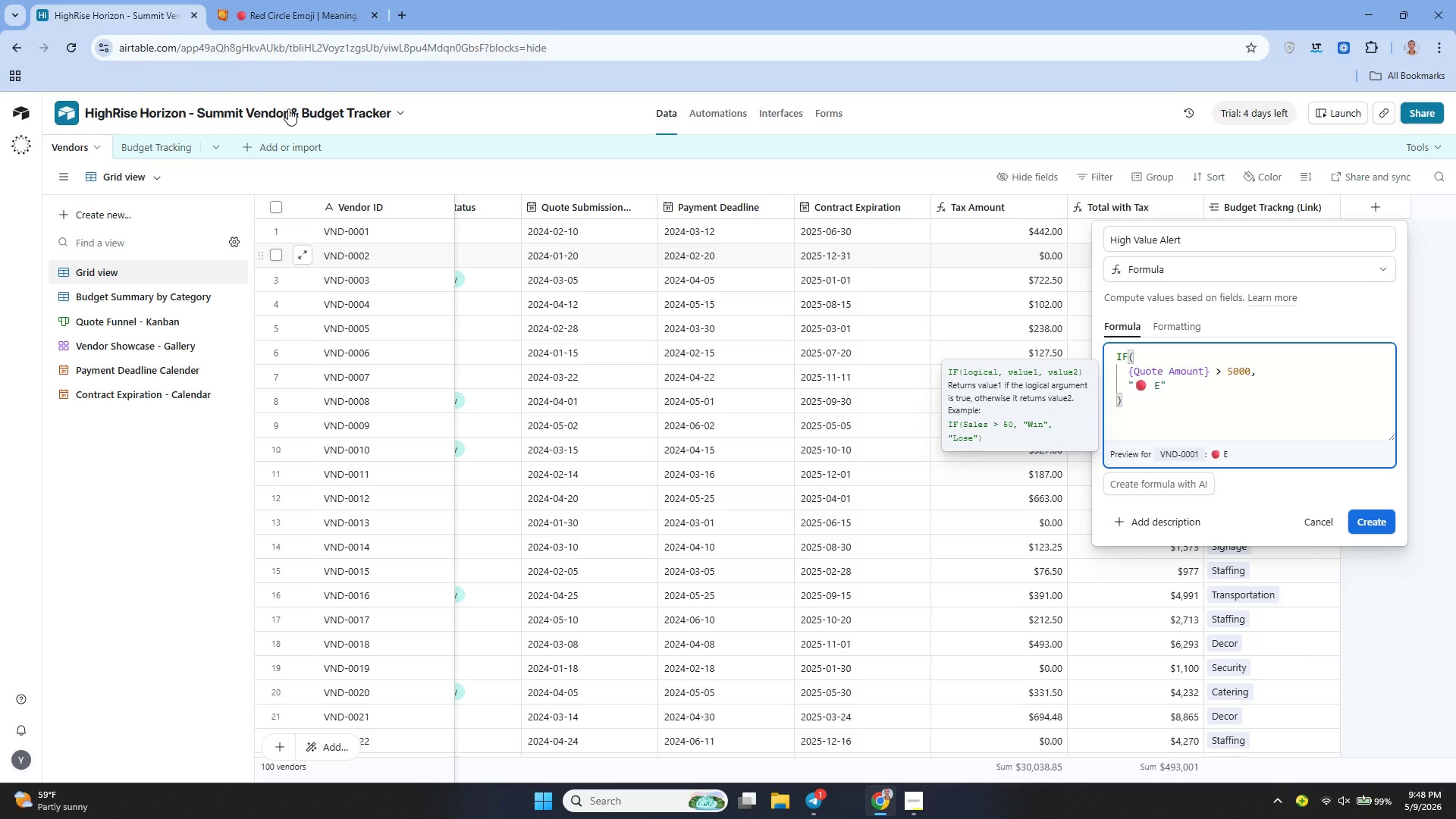 
type(XC)
key(Backspace)
key(Backspace)
type(xceeds %)
key(Backspace)
type($5000 TH)
key(Backspace)
key(Backspace)
type(threshold)
 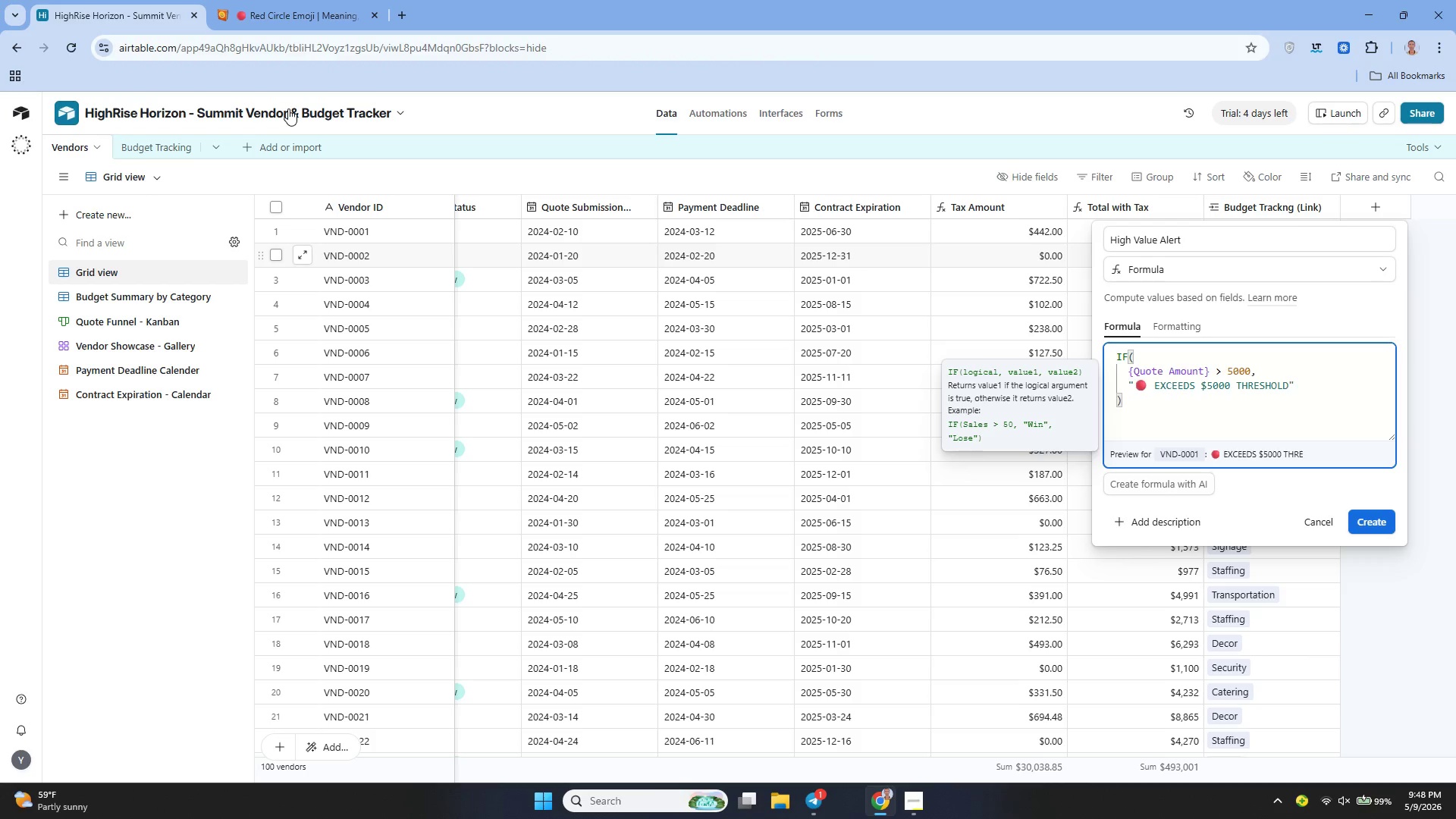 
key(ArrowRight)
 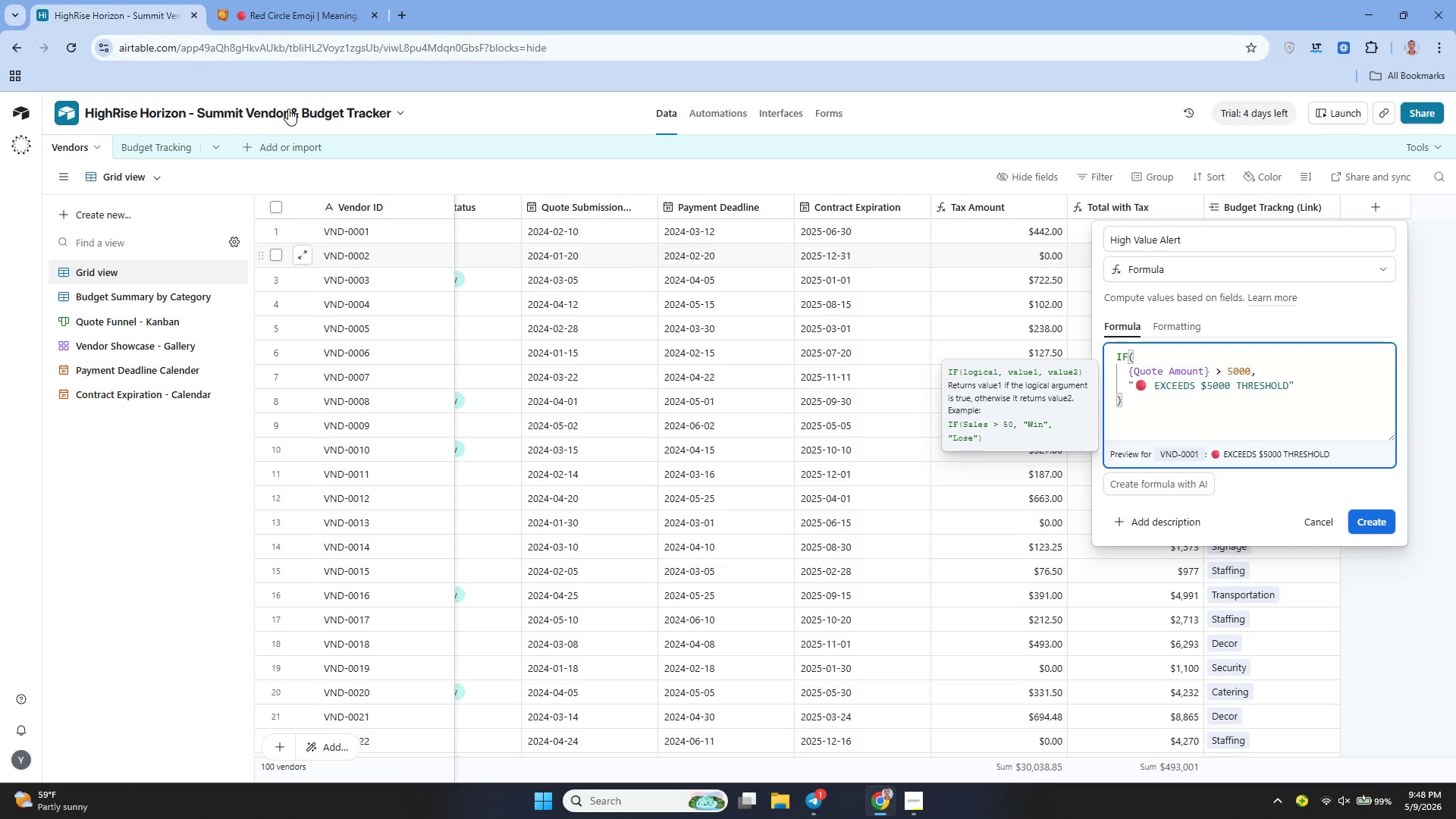 
key(Comma)
 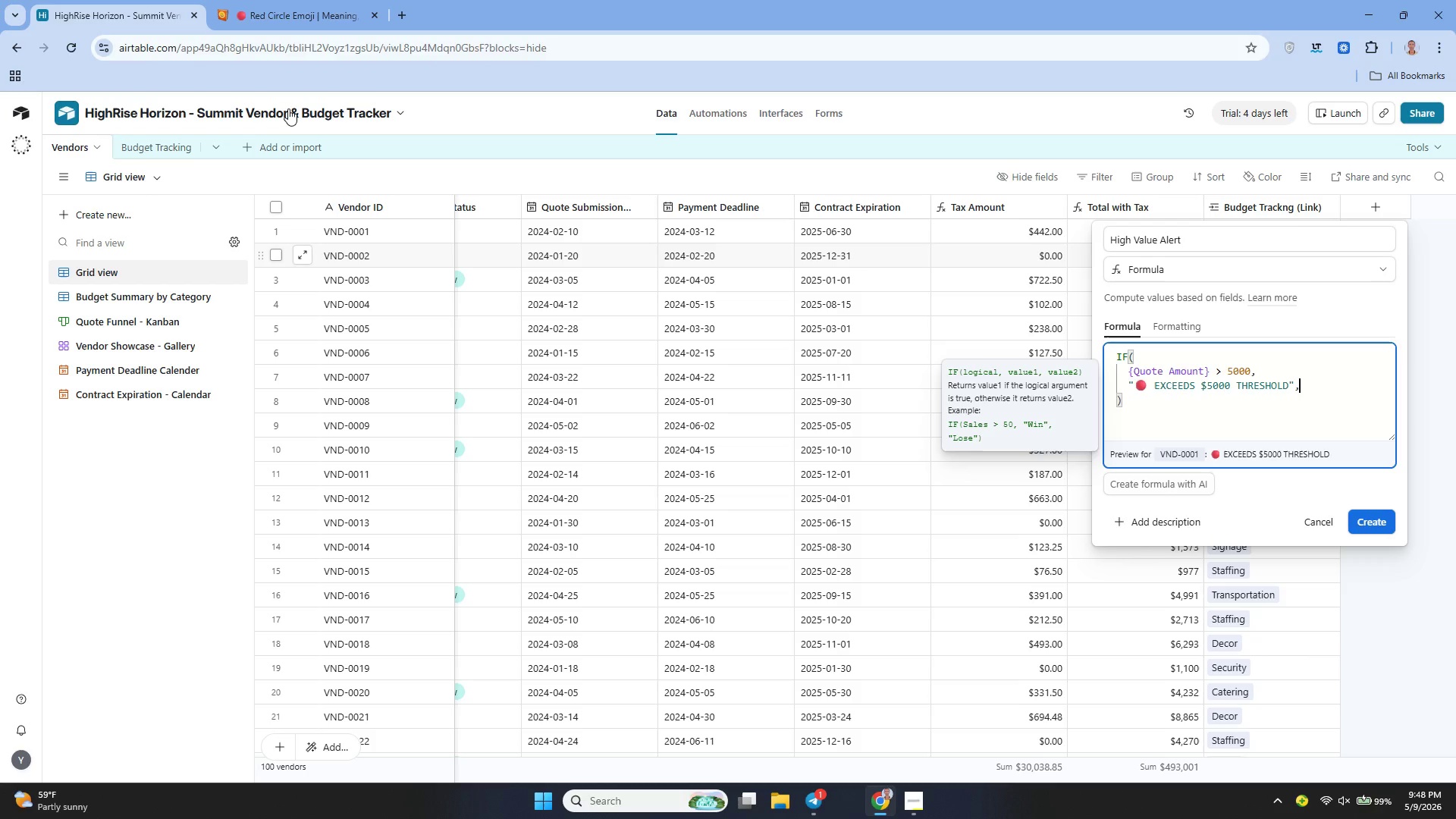 
key(Shift+ShiftRight)
 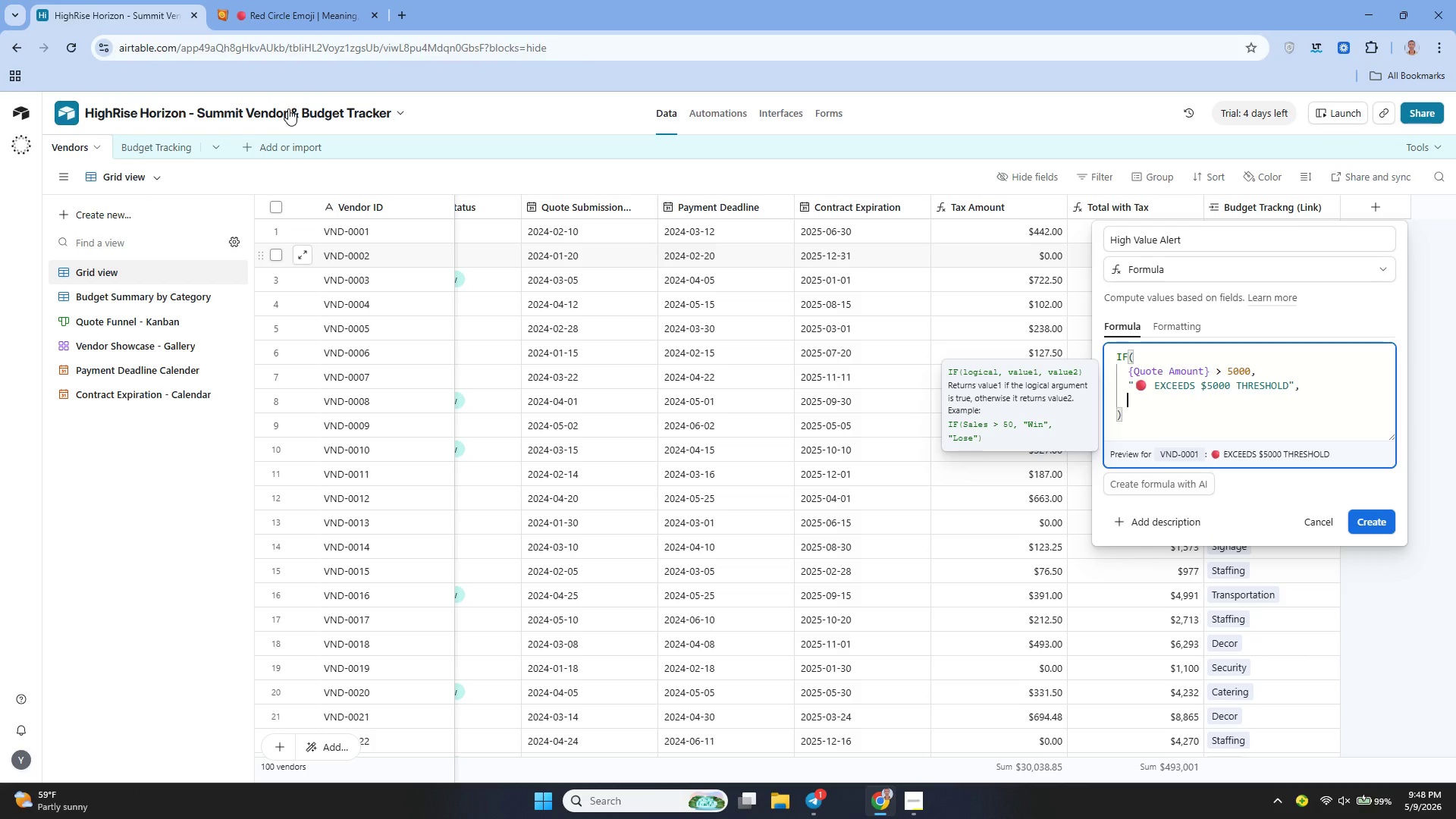 
key(Shift+Enter)
 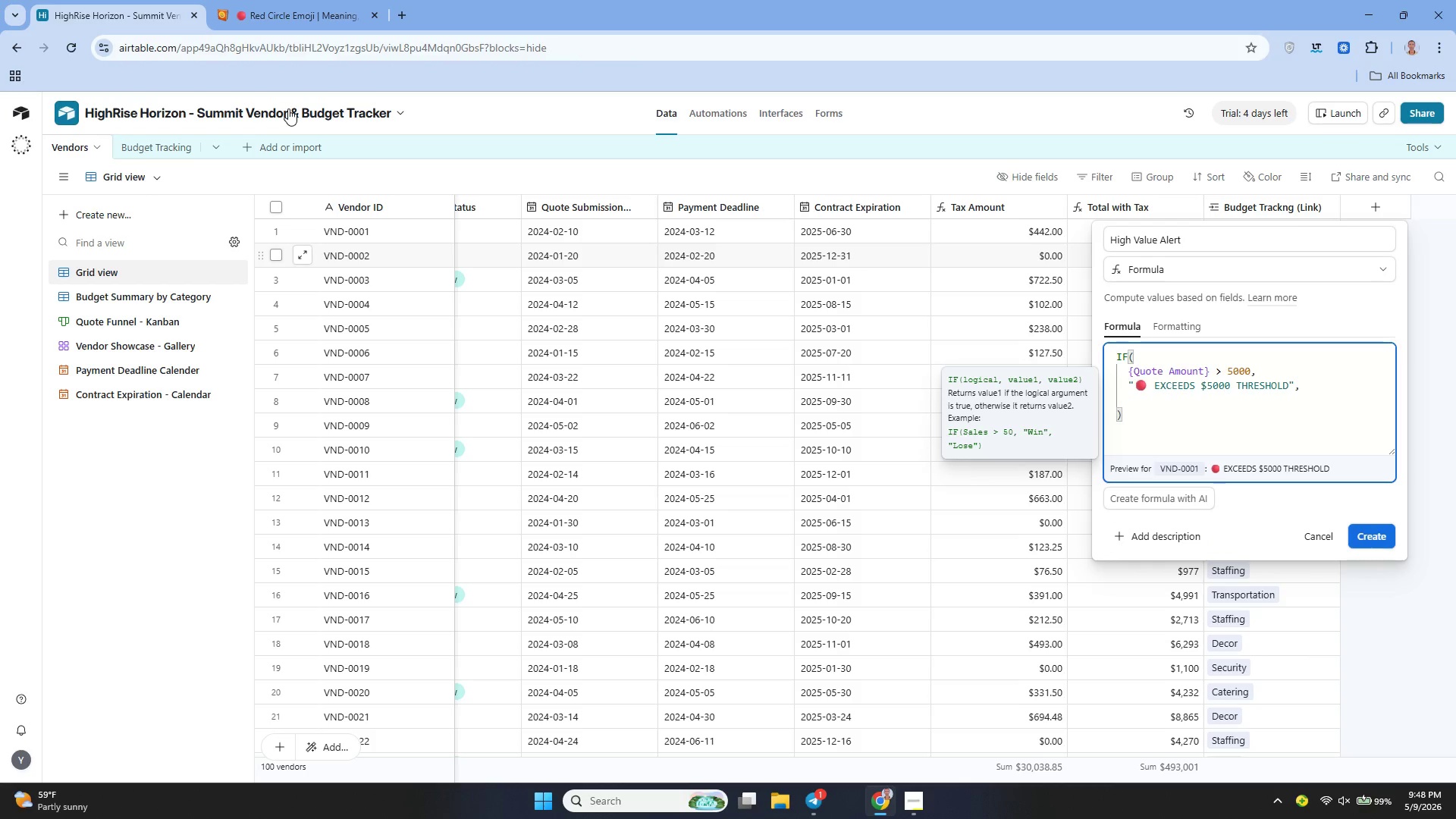 
key(Shift+Quote)
 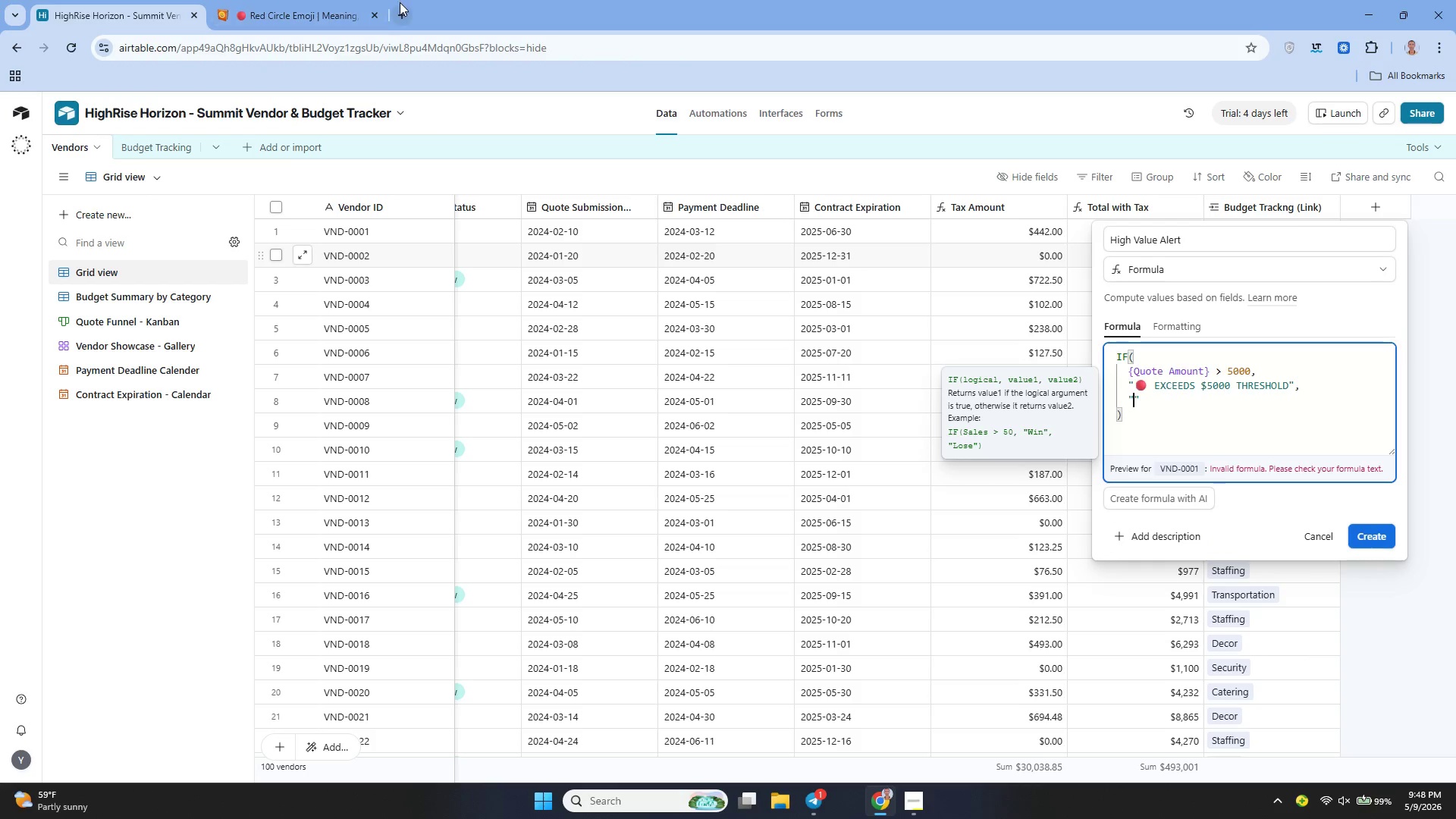 
left_click([395, 12])
 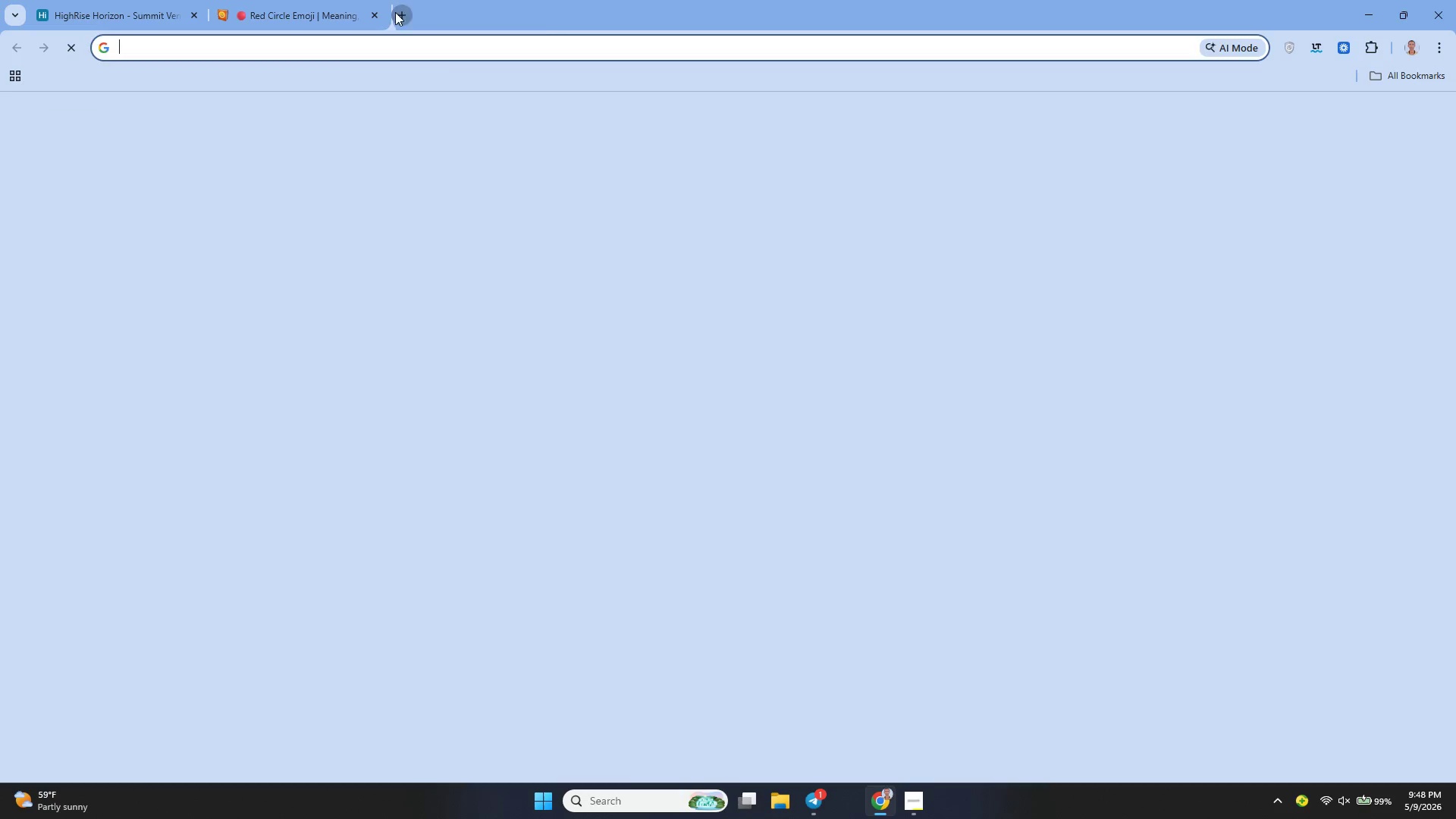 
type(gre)
 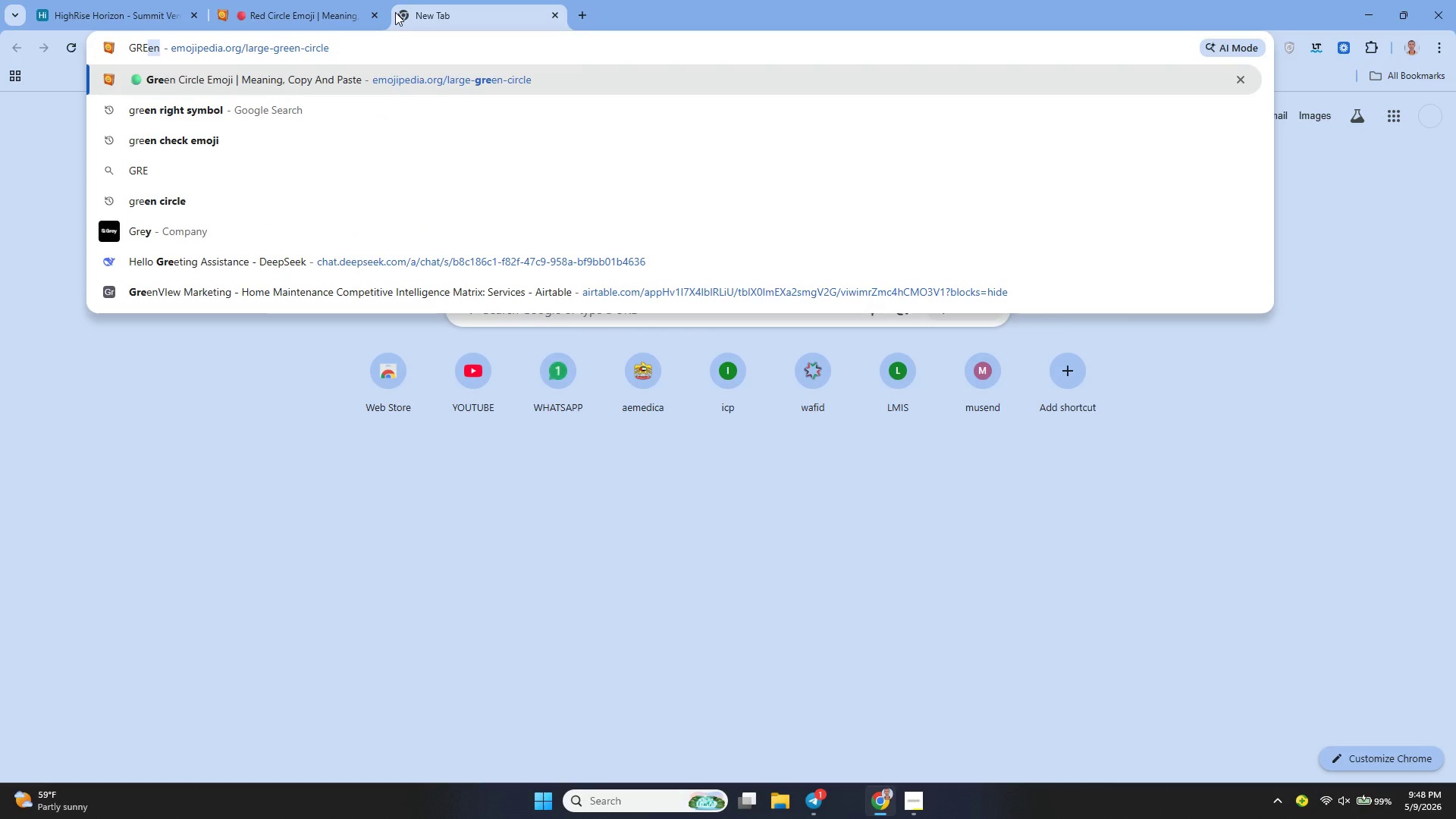 
key(Enter)
 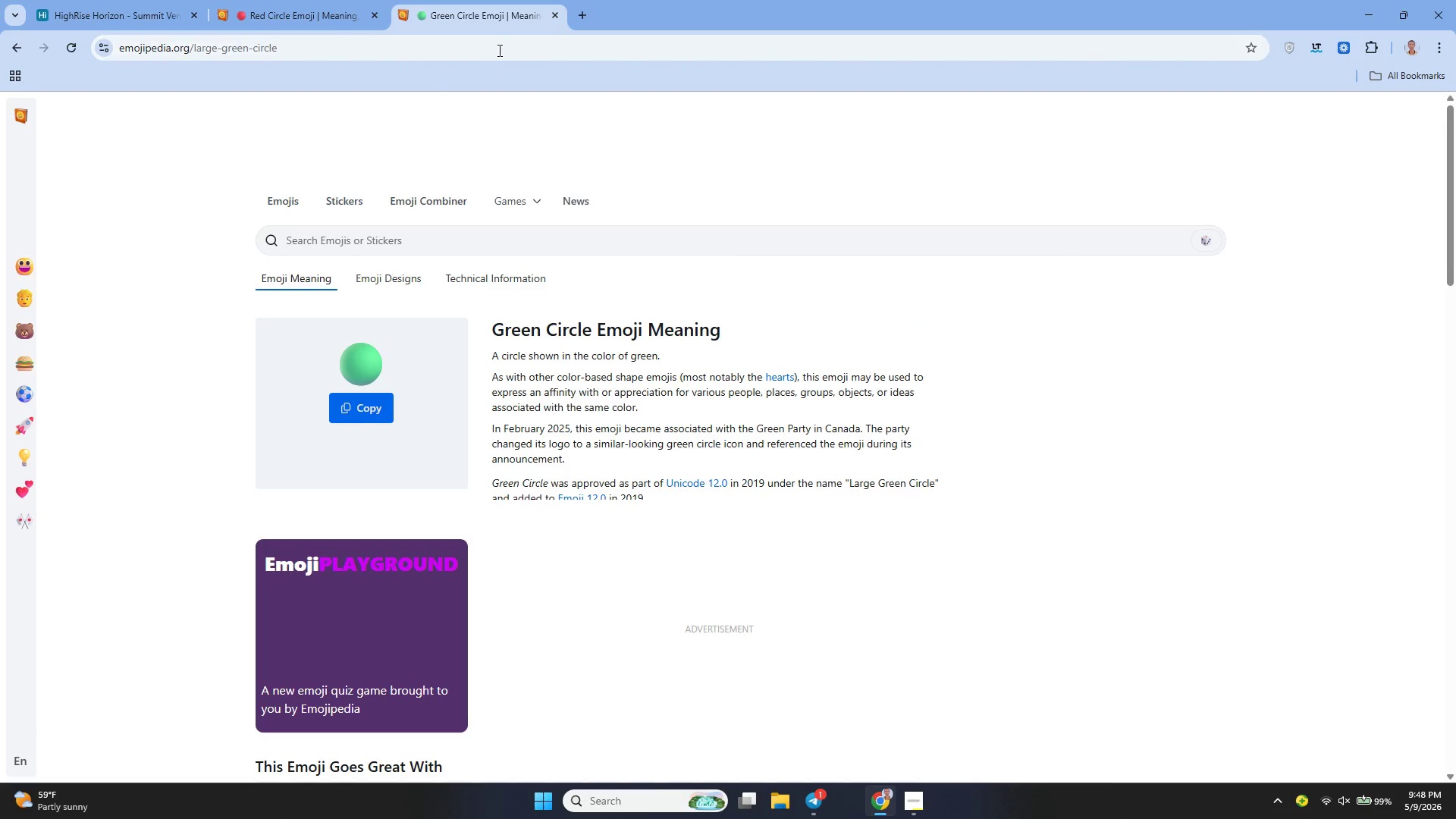 
left_click([576, 9])
 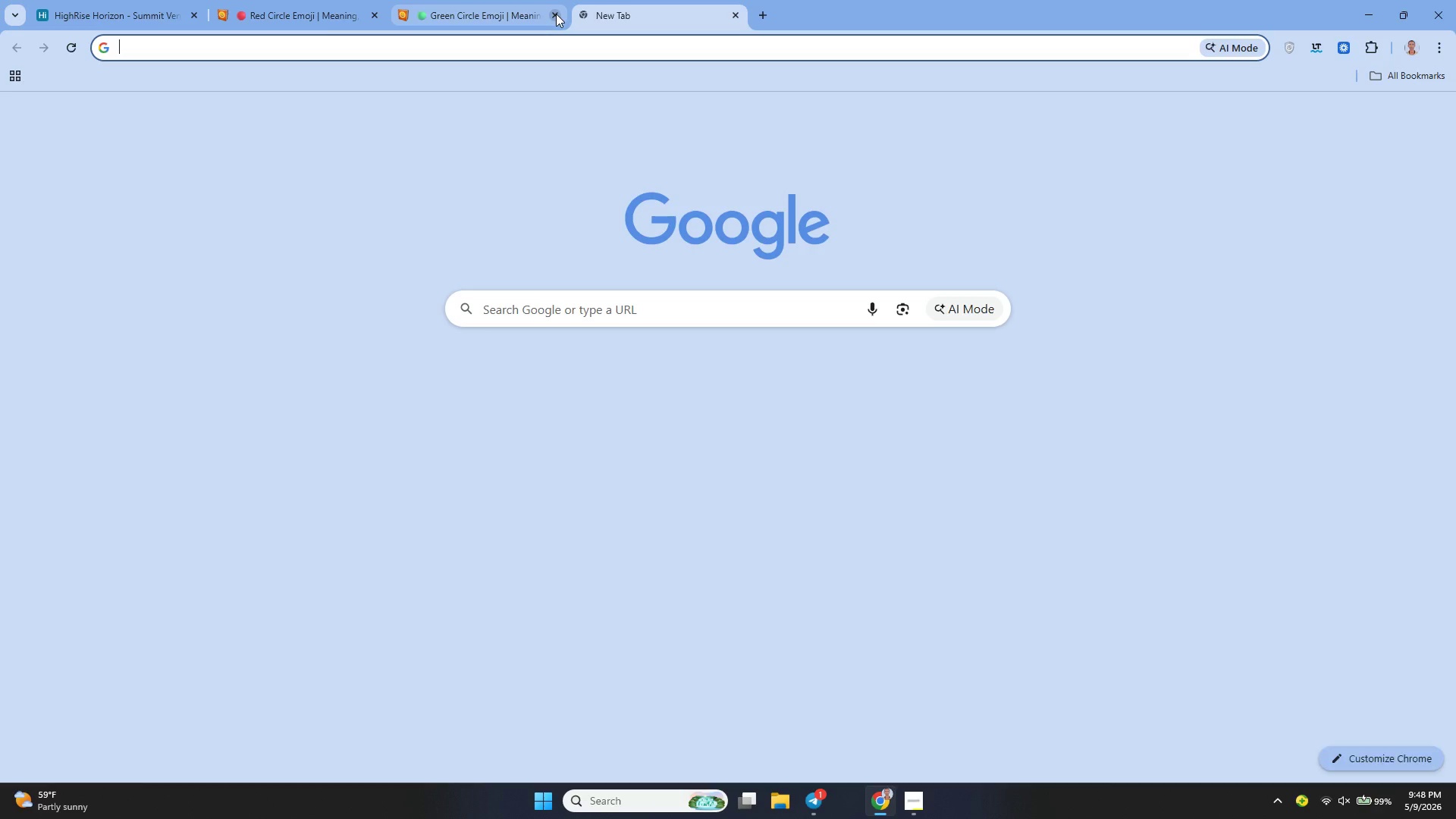 
left_click([556, 14])
 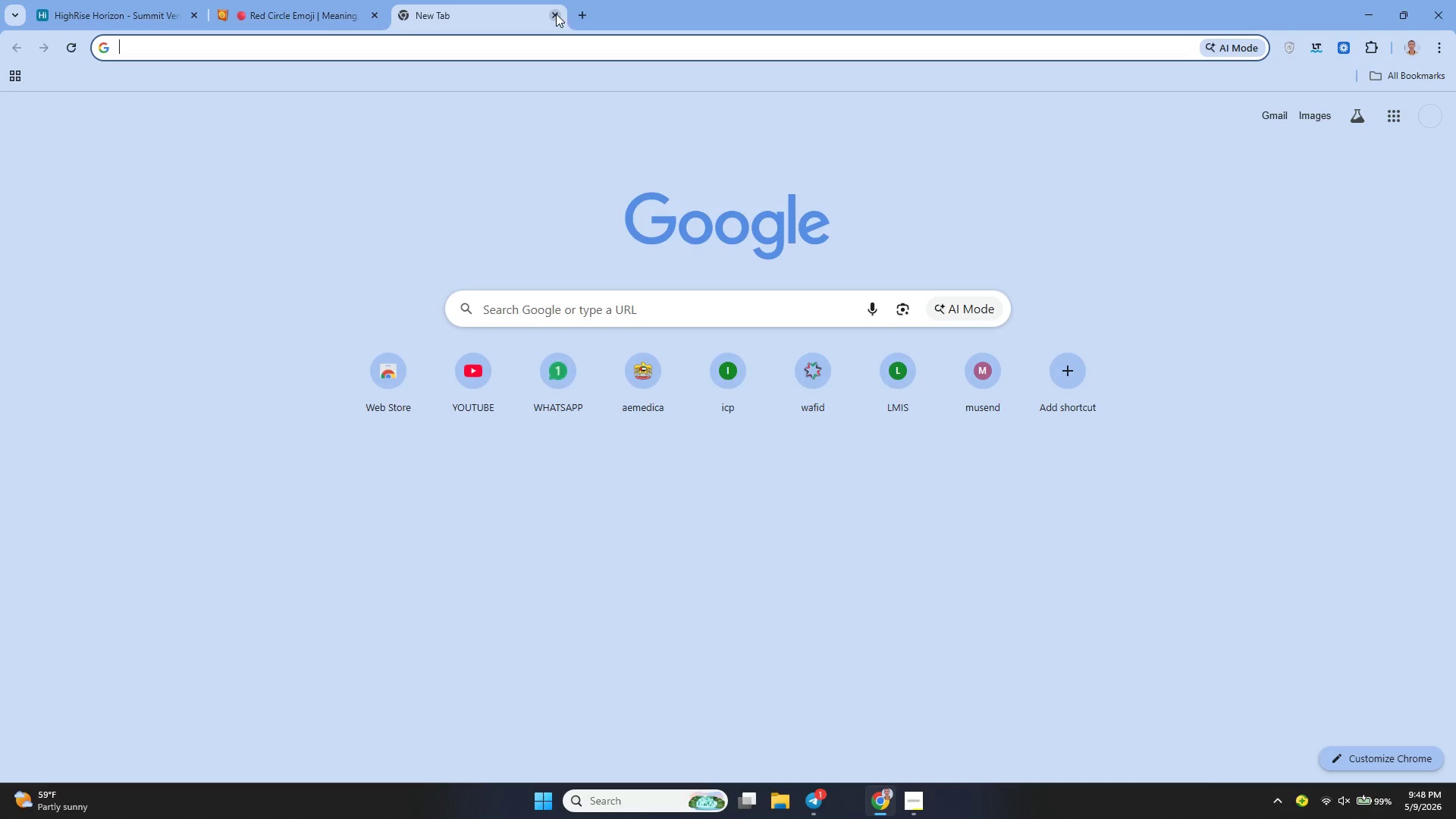 
type(Gr)
key(Backspace)
key(Backspace)
key(Backspace)
type(G)
key(Backspace)
key(Backspace)
type(gREEN )
 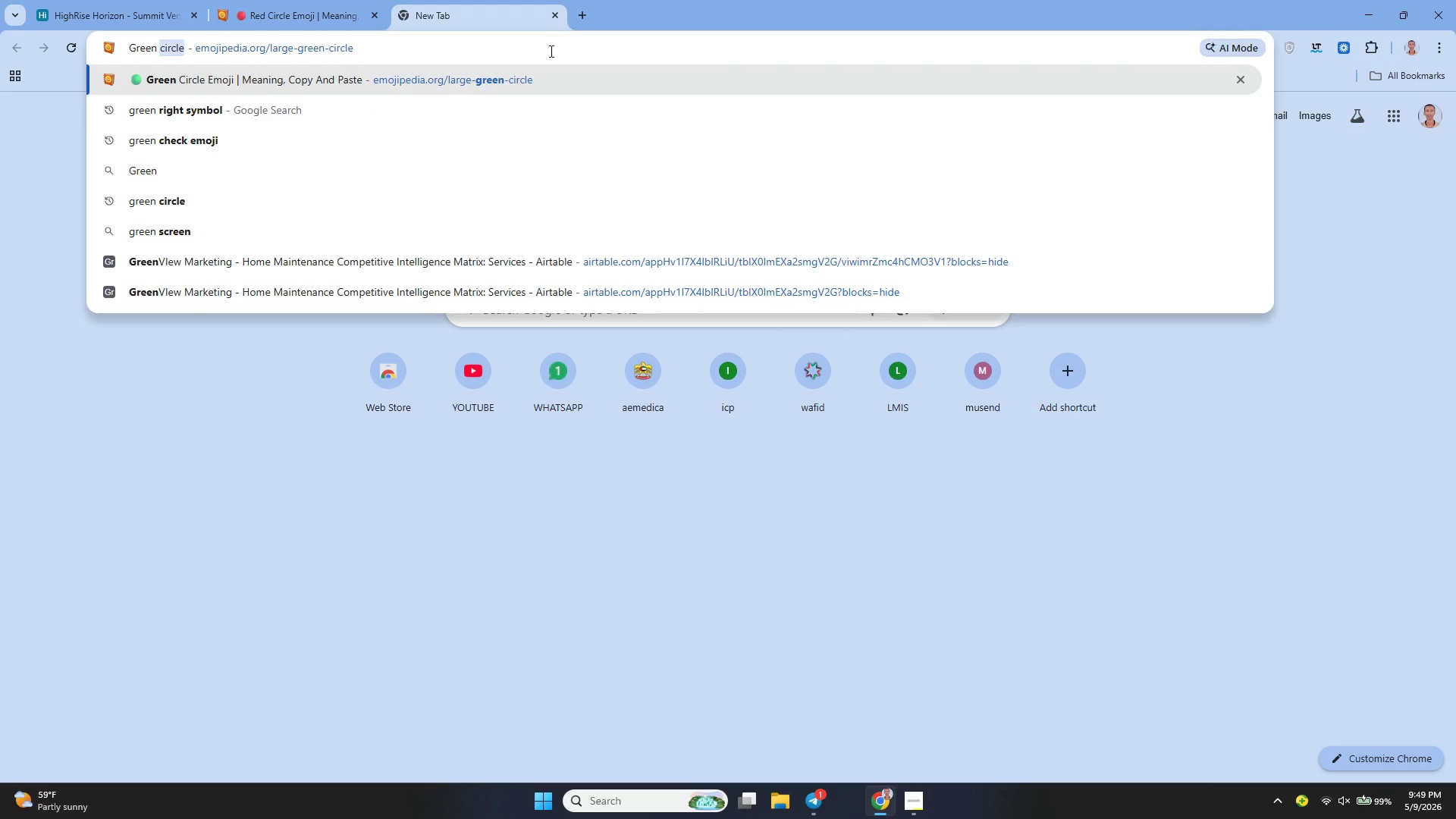 
key(ArrowDown)
 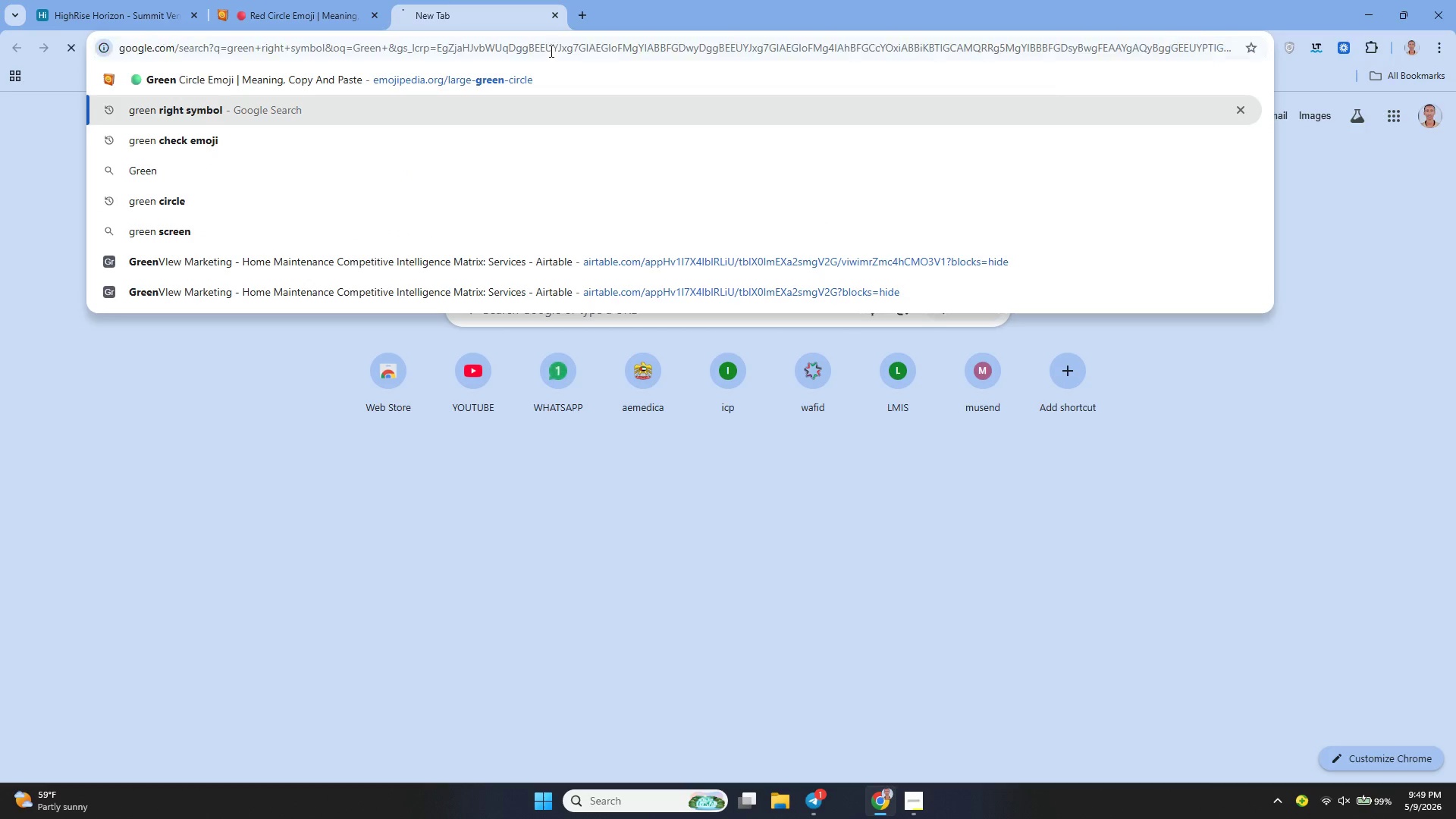 
key(Enter)
 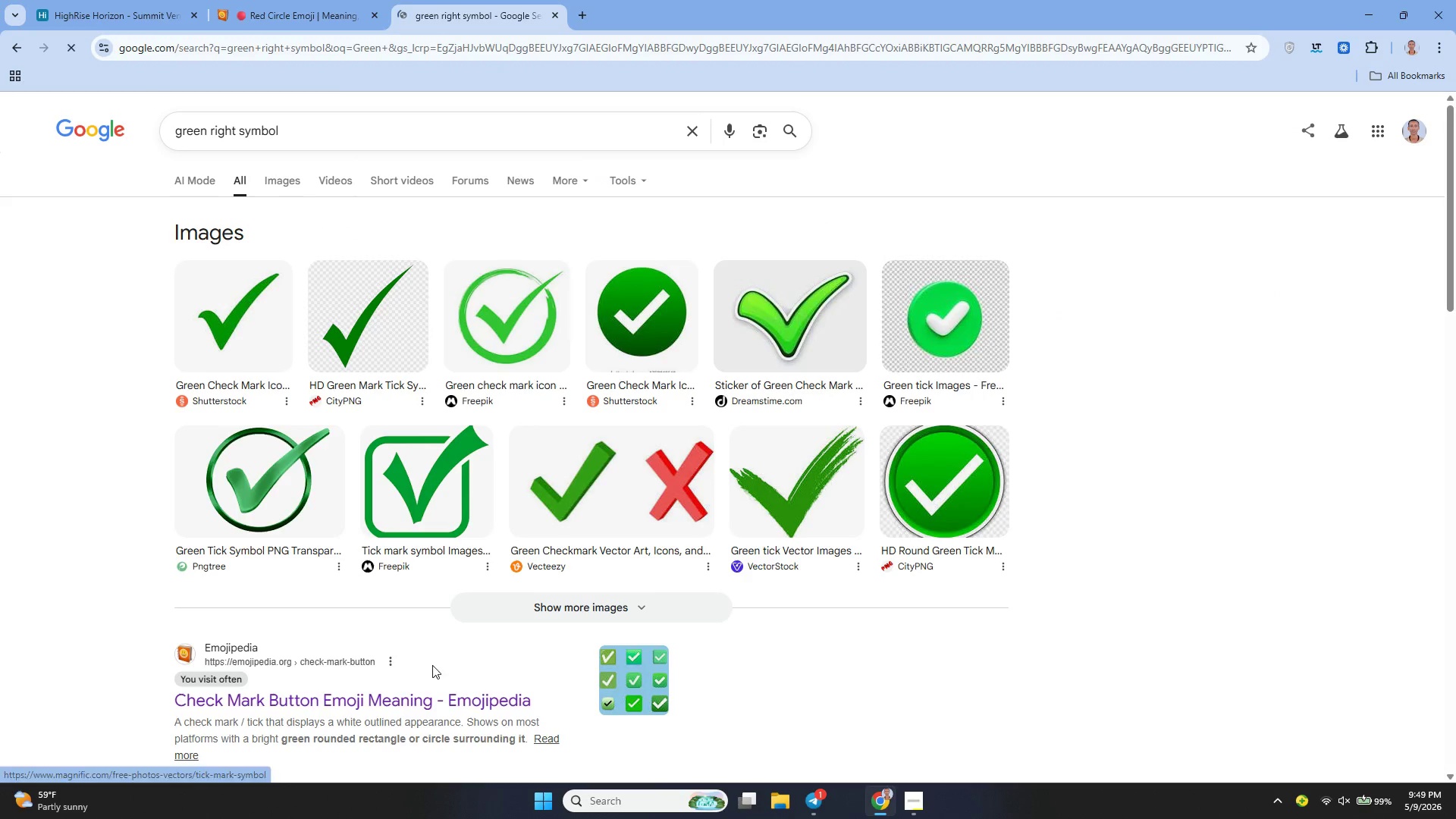 
left_click([435, 698])
 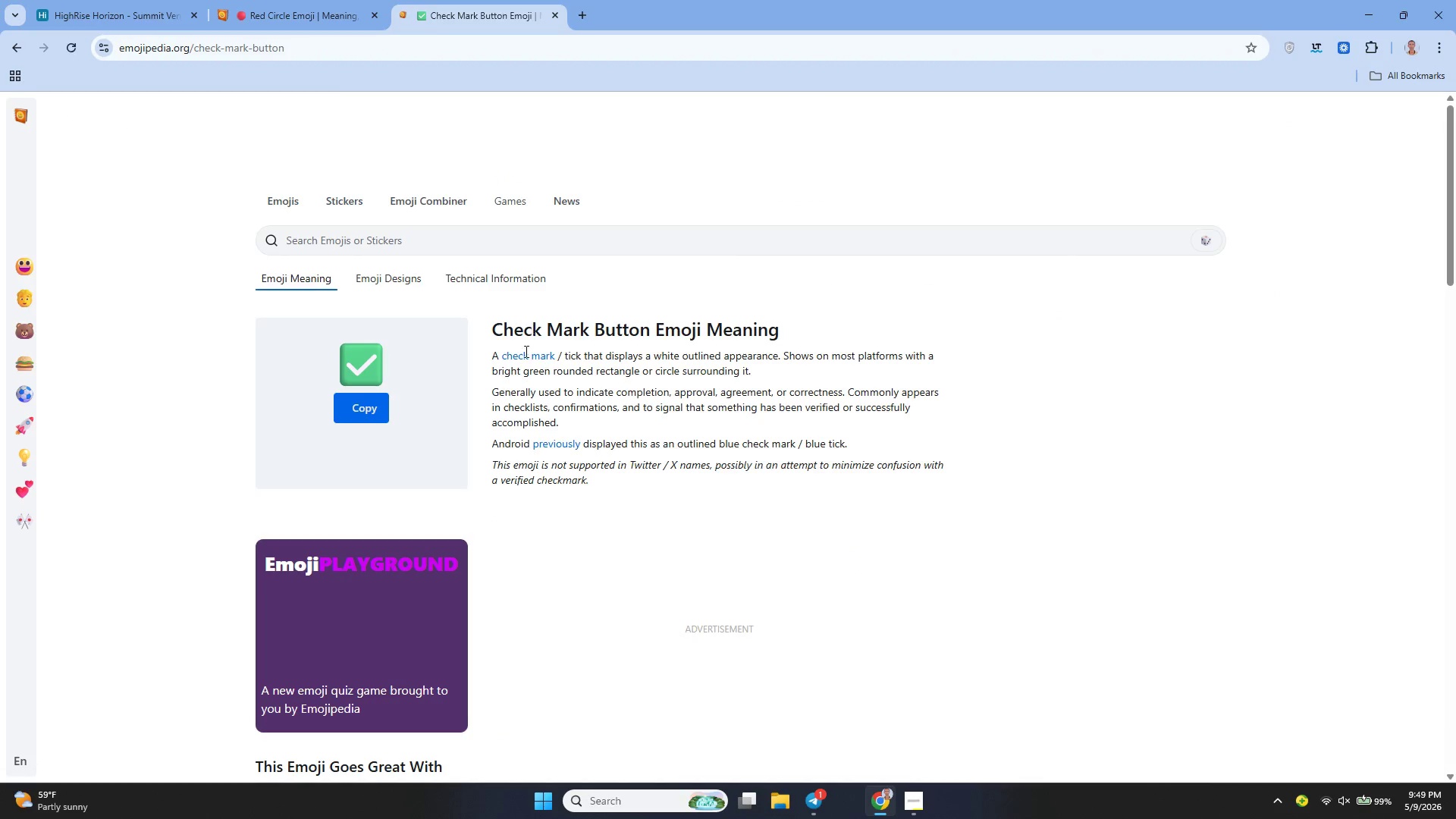 
left_click([350, 409])
 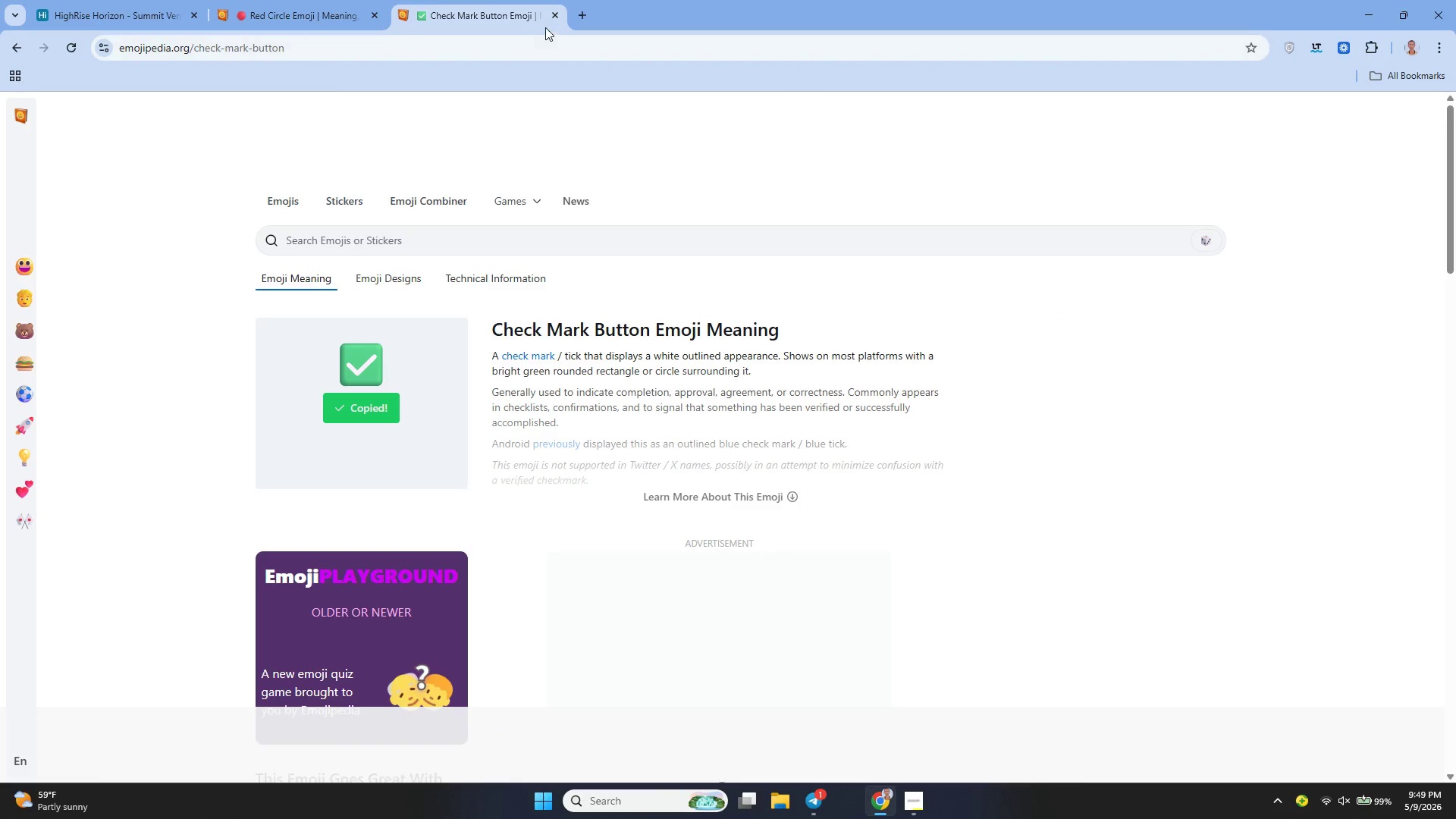 
left_click([554, 11])
 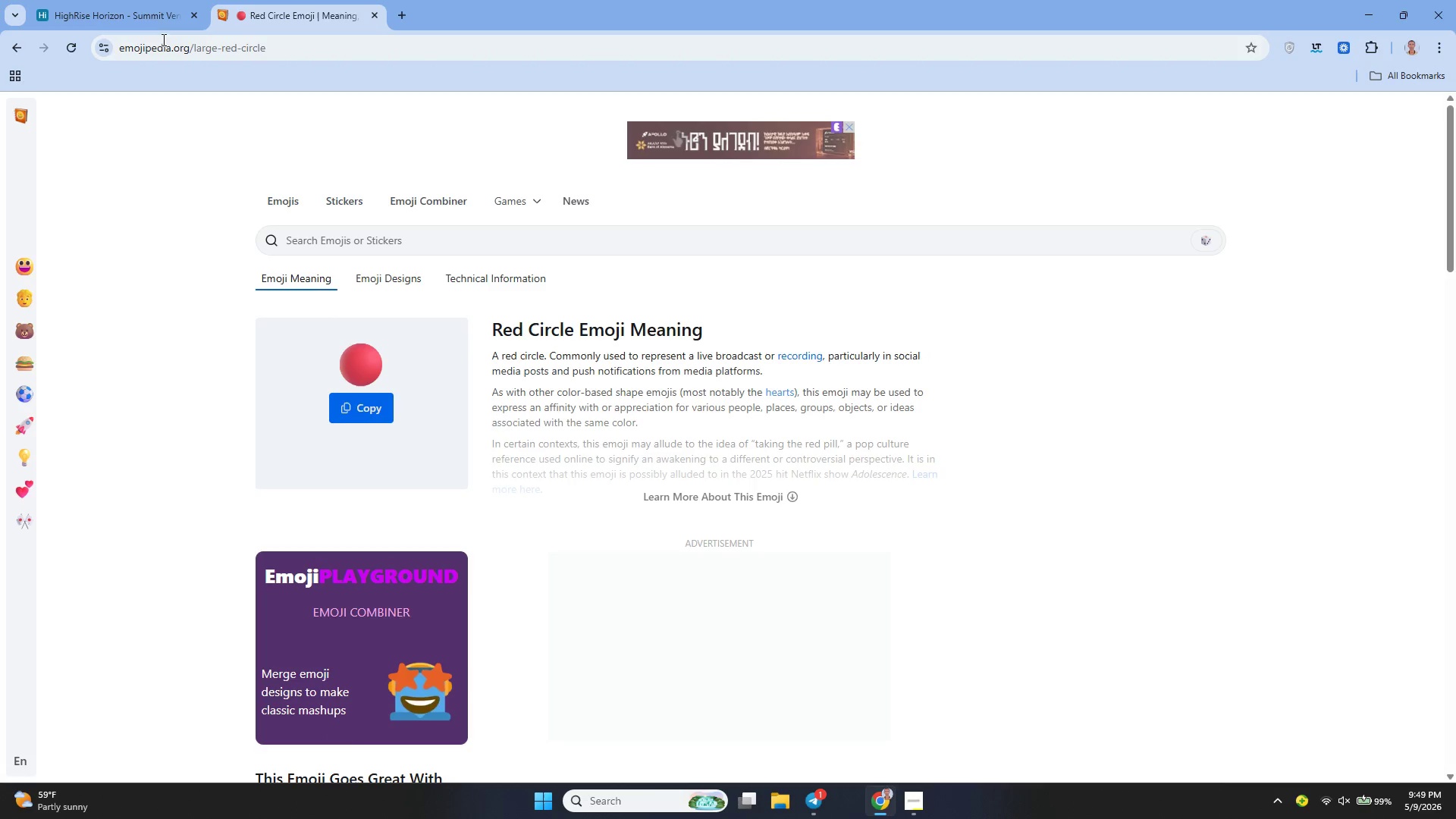 
left_click([145, 27])
 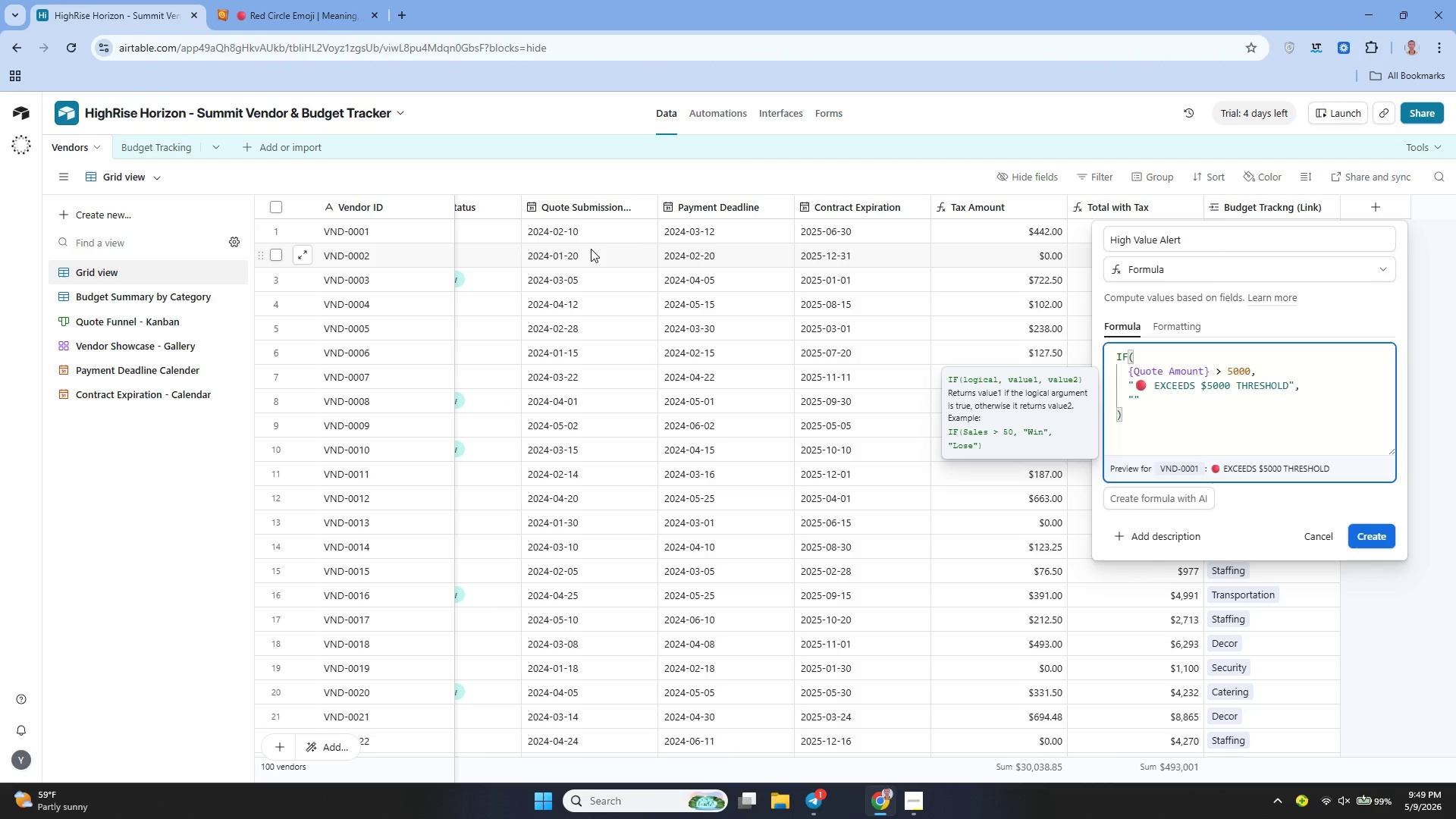 
key(Control+V)
 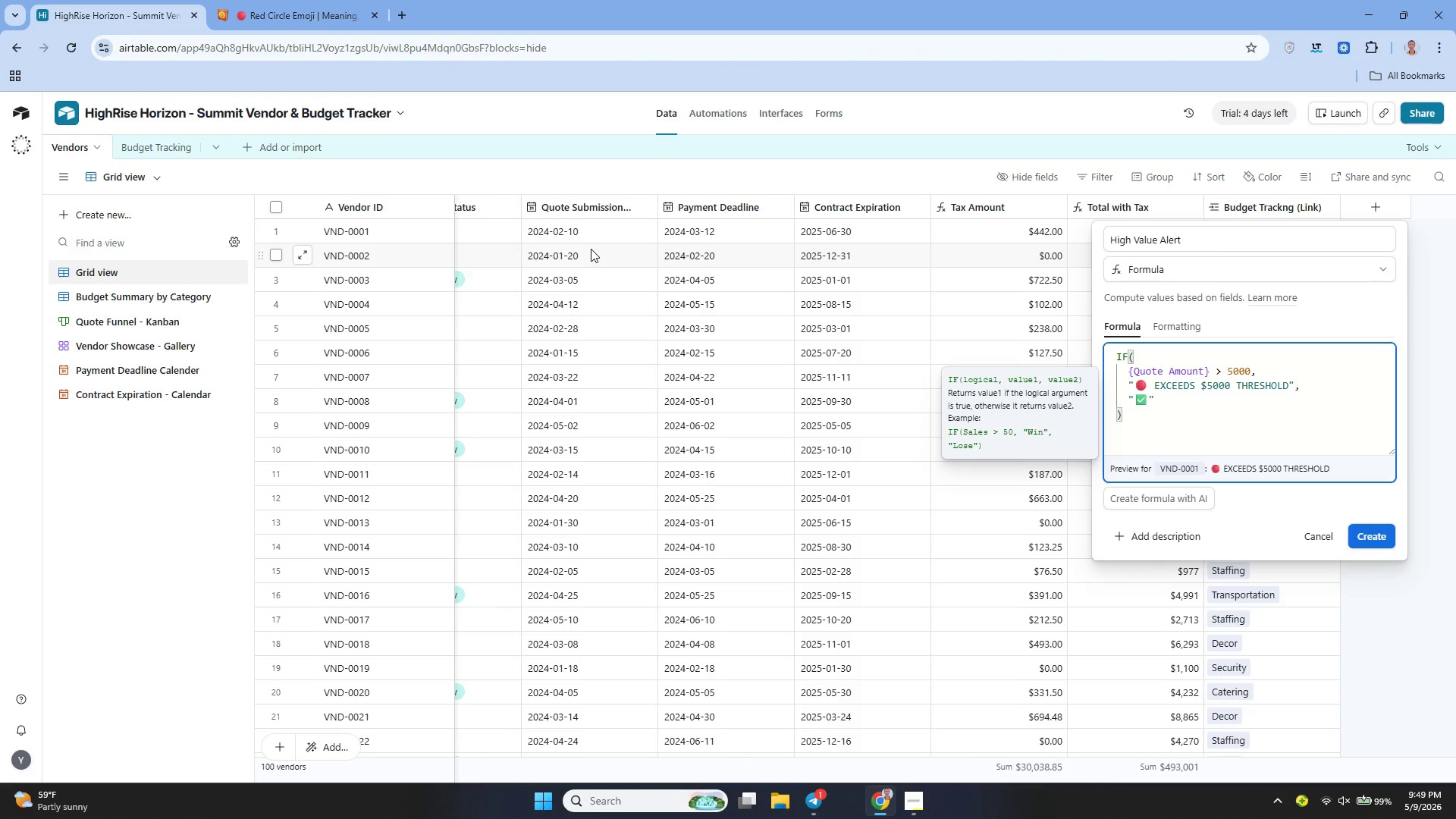 
type( Within Budget)
 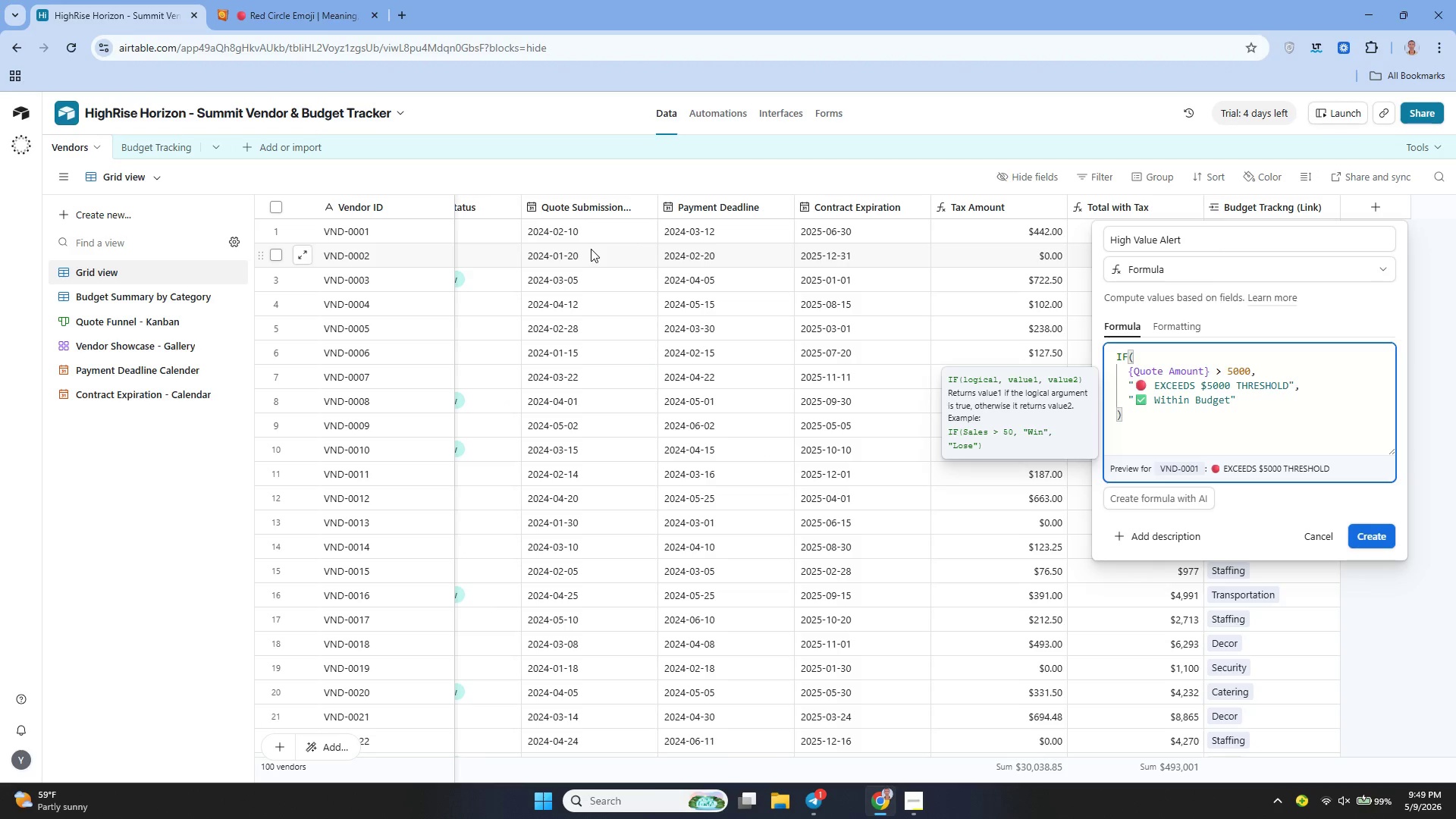 
wait(5.36)
 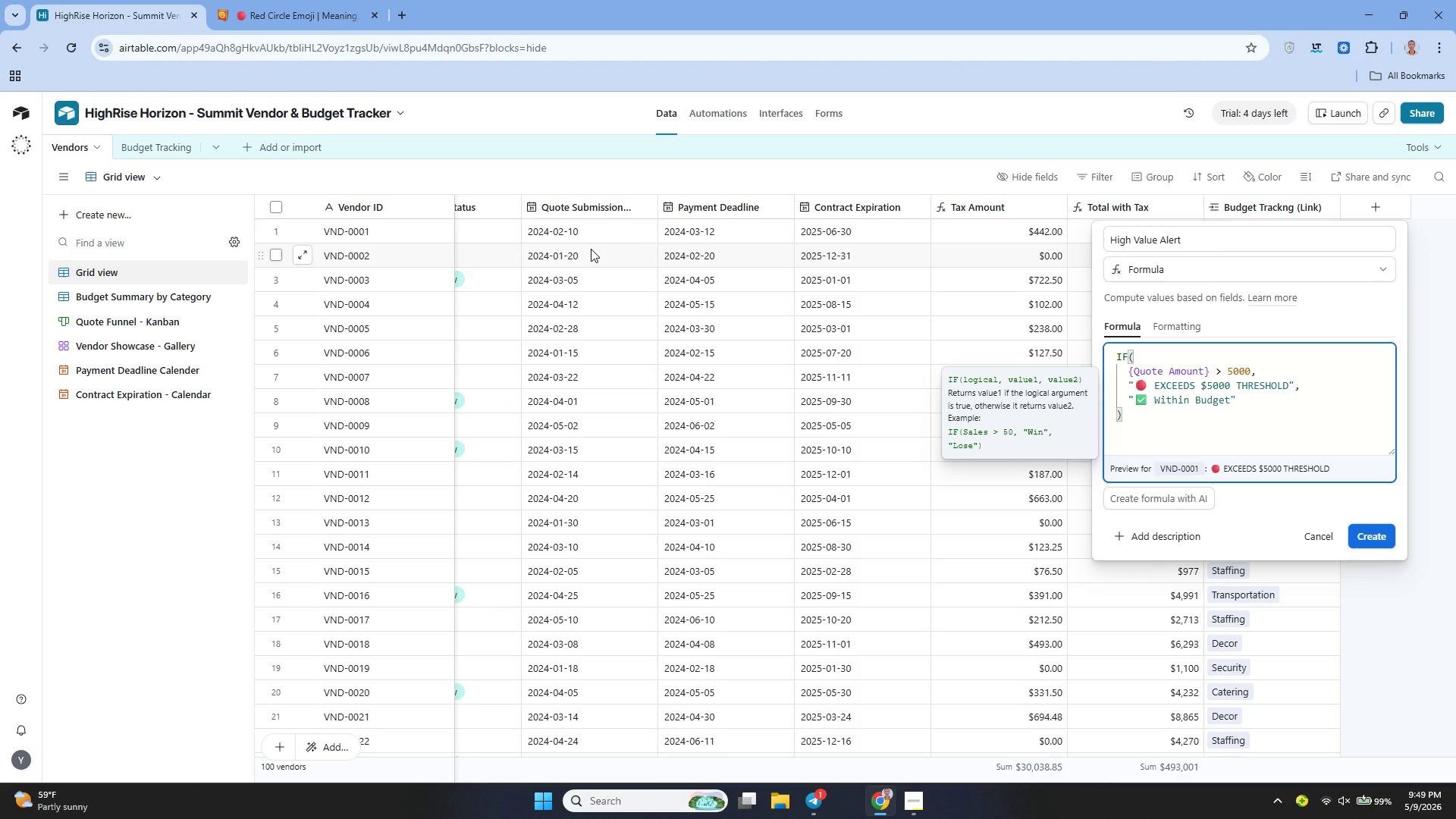 
left_click([1386, 533])
 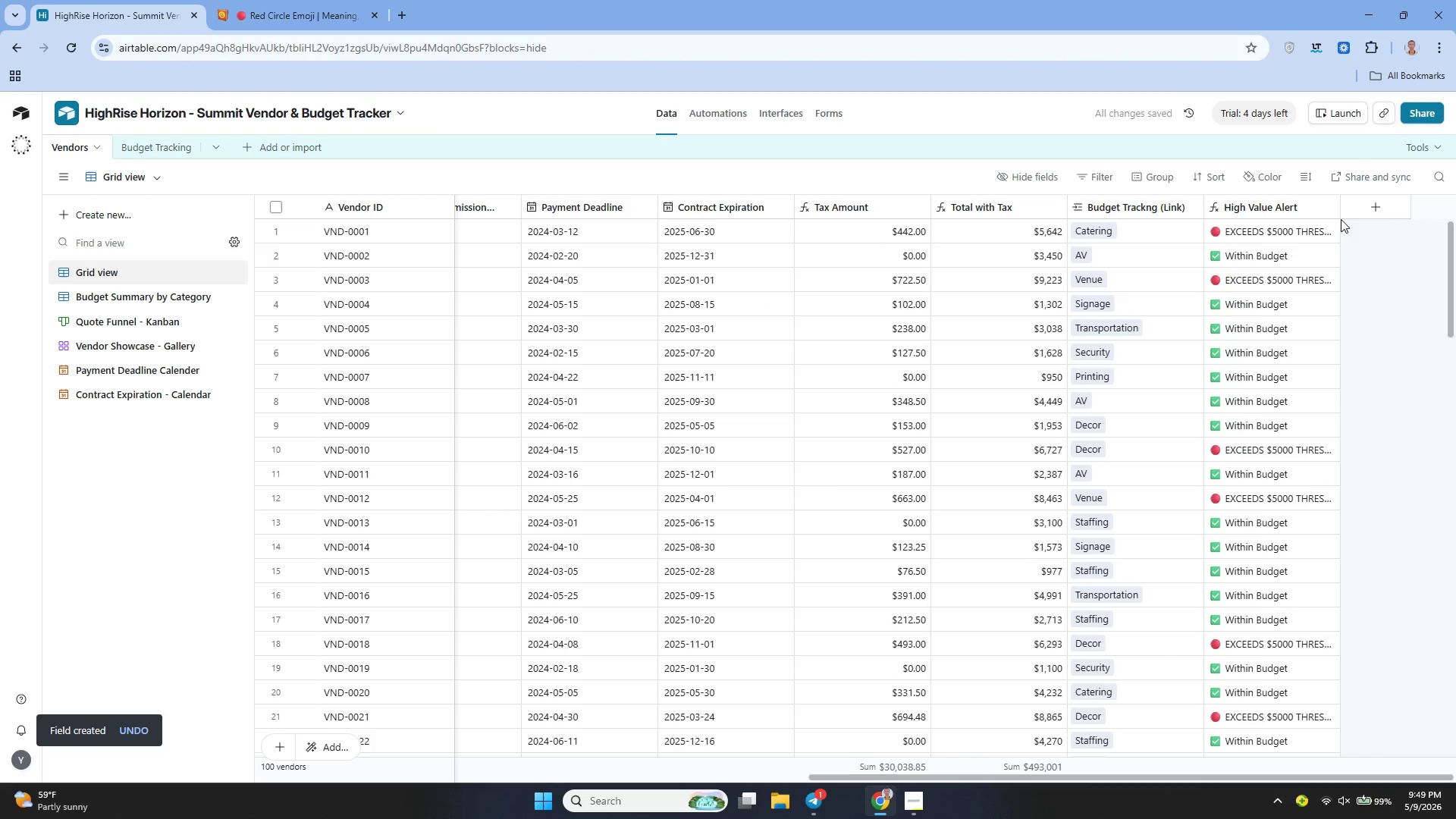 
left_click_drag(start_coordinate=[1338, 209], to_coordinate=[1385, 222])
 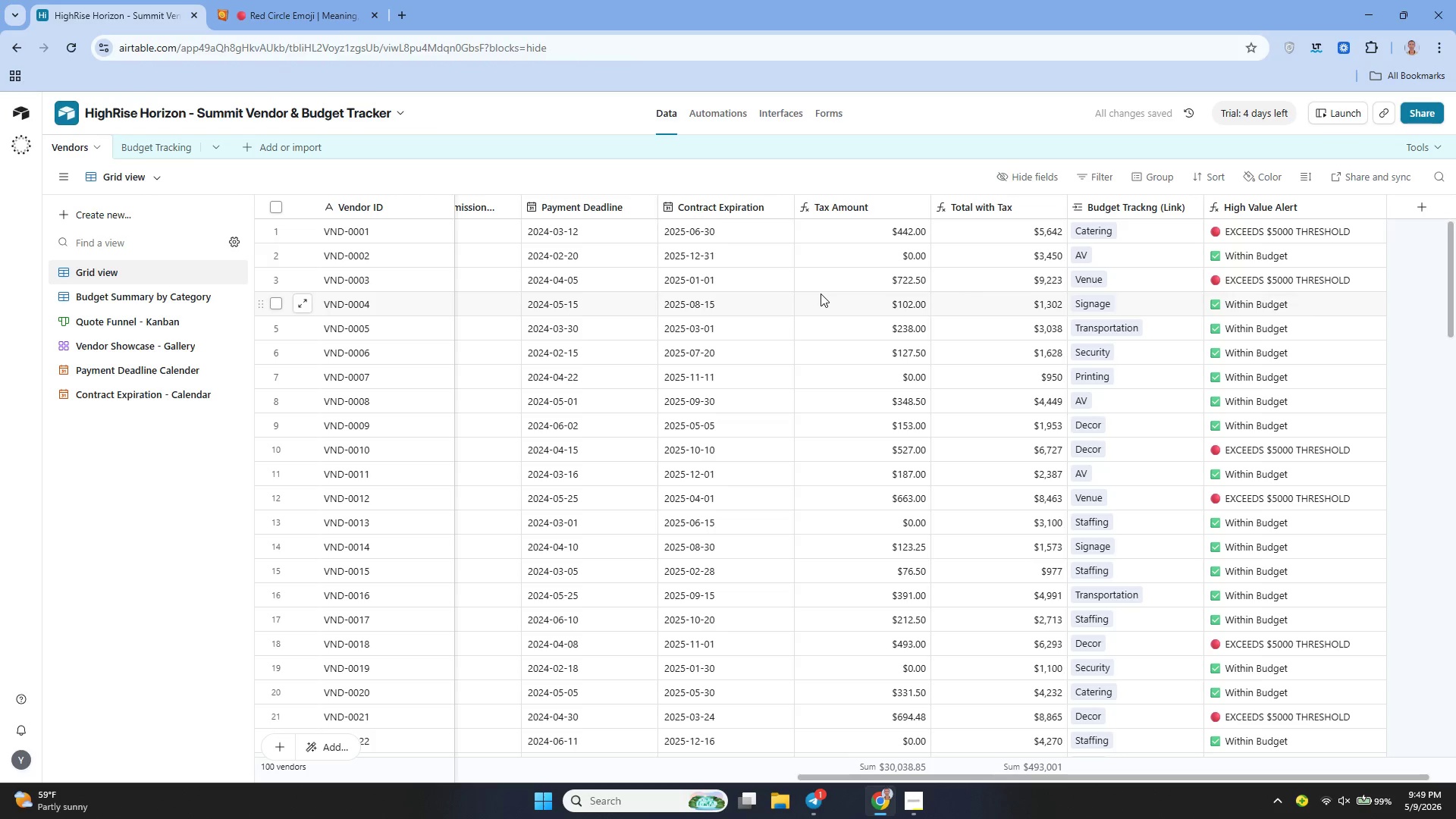 
wait(6.88)
 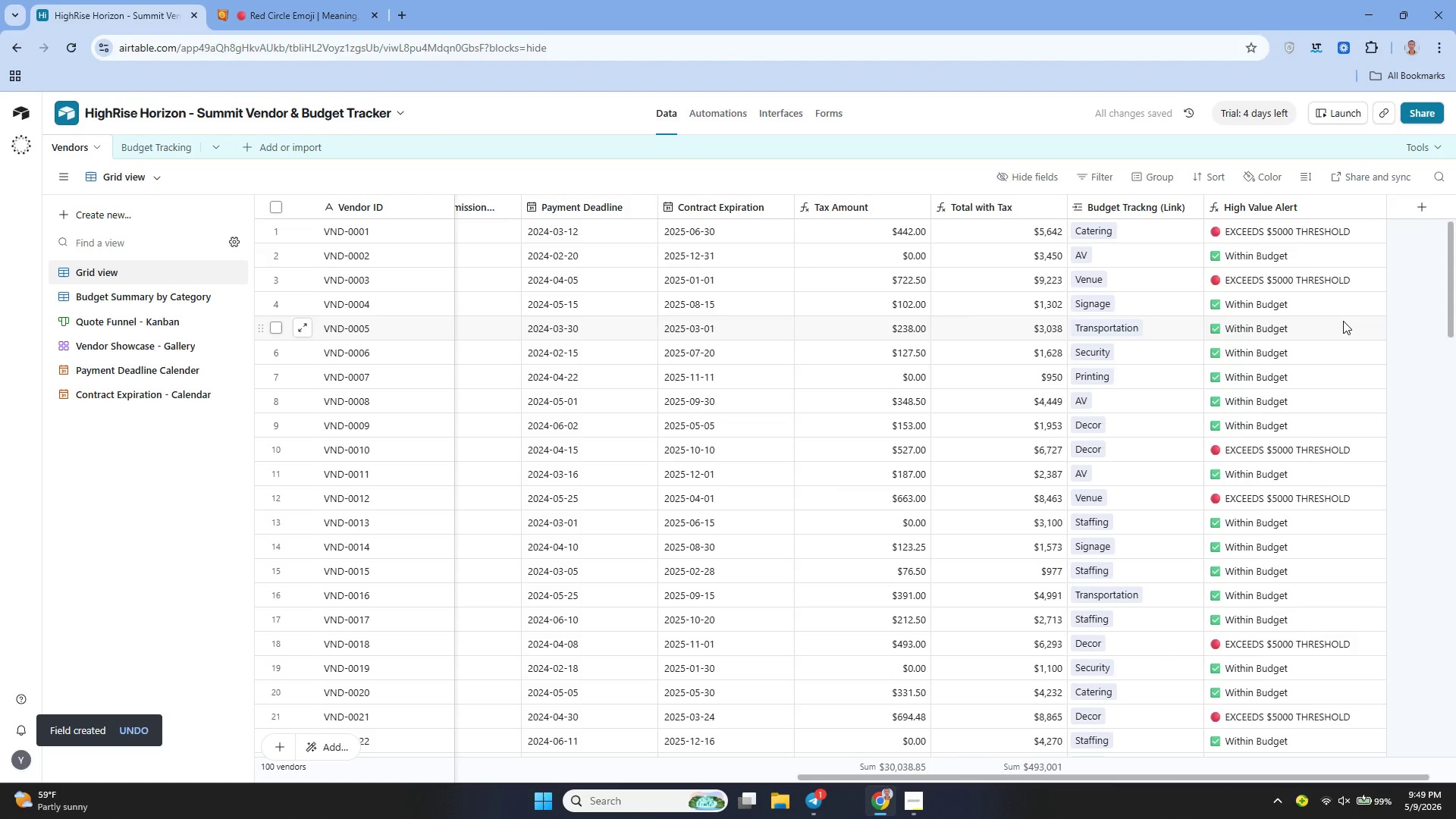 
left_click([344, 747])
 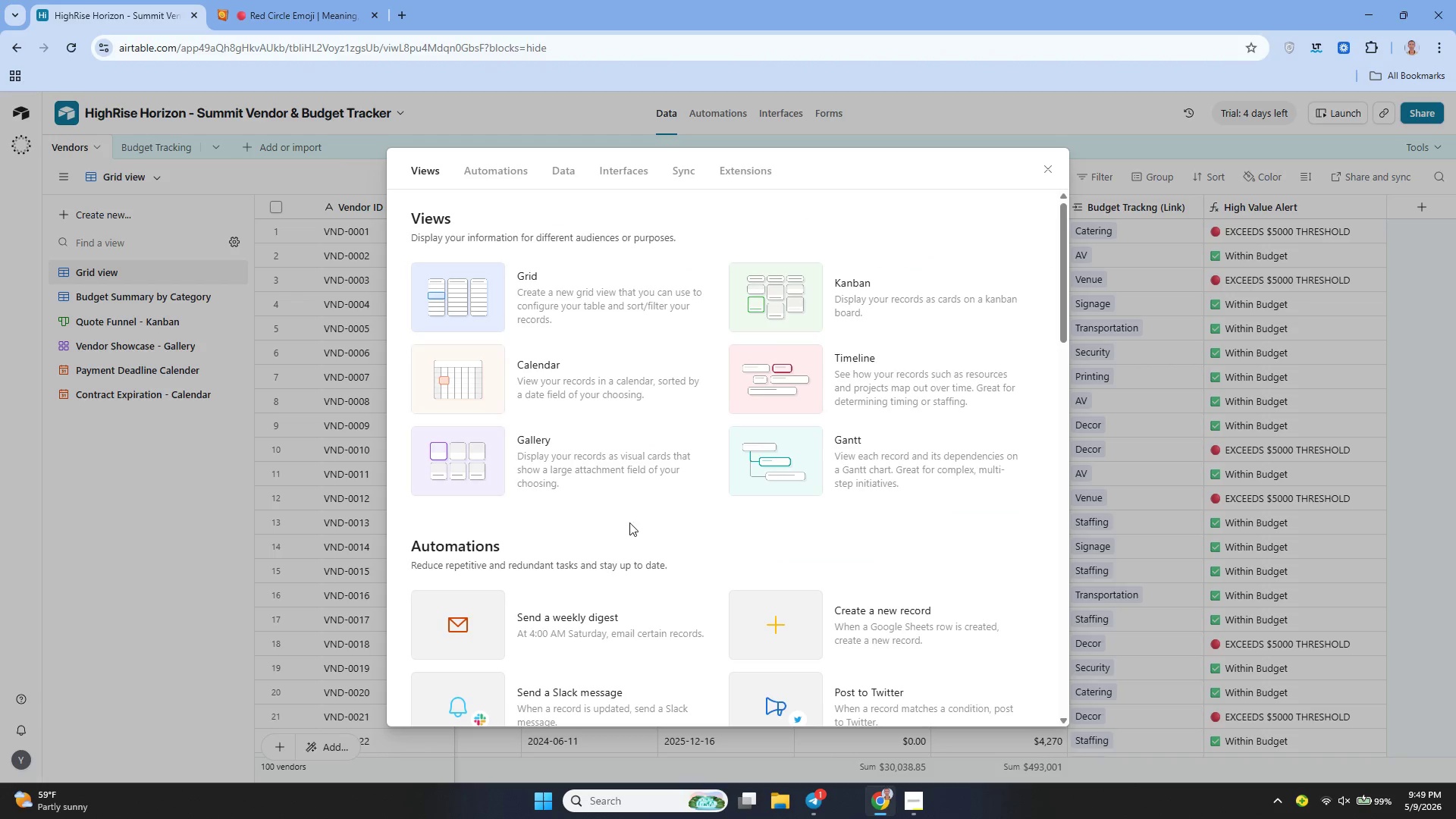 
left_click([536, 284])
 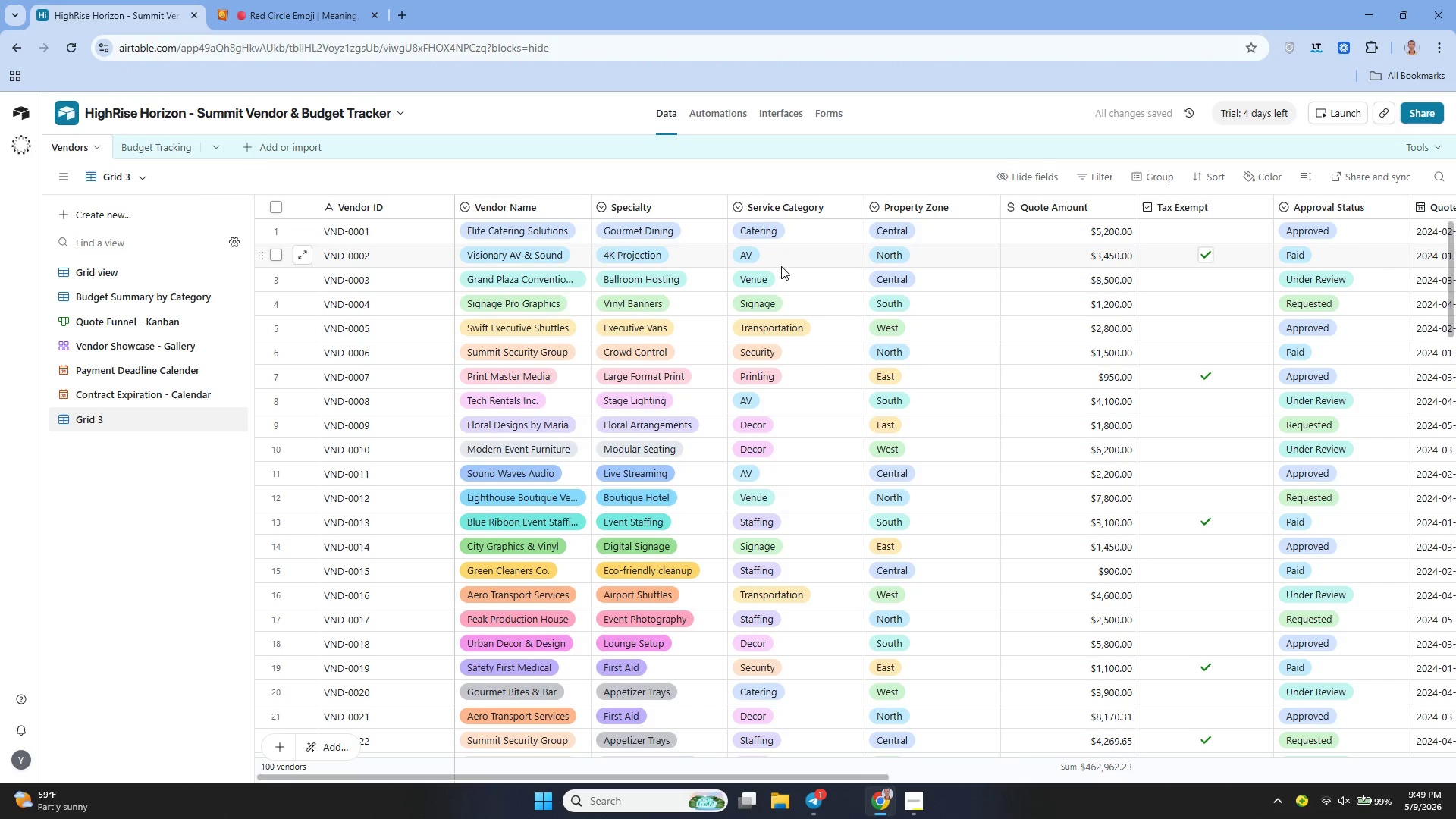 
wait(5.17)
 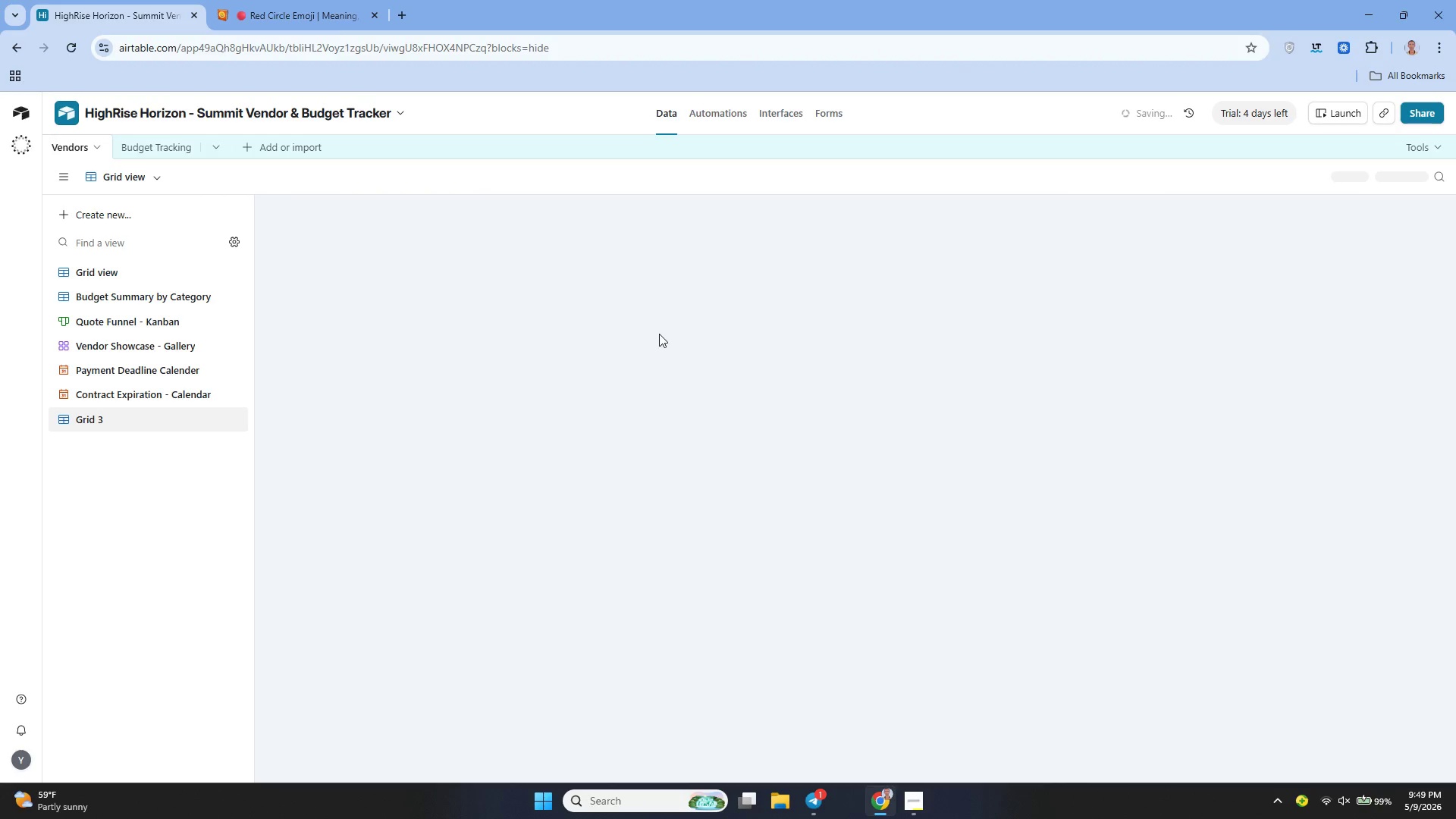 
left_click([217, 419])
 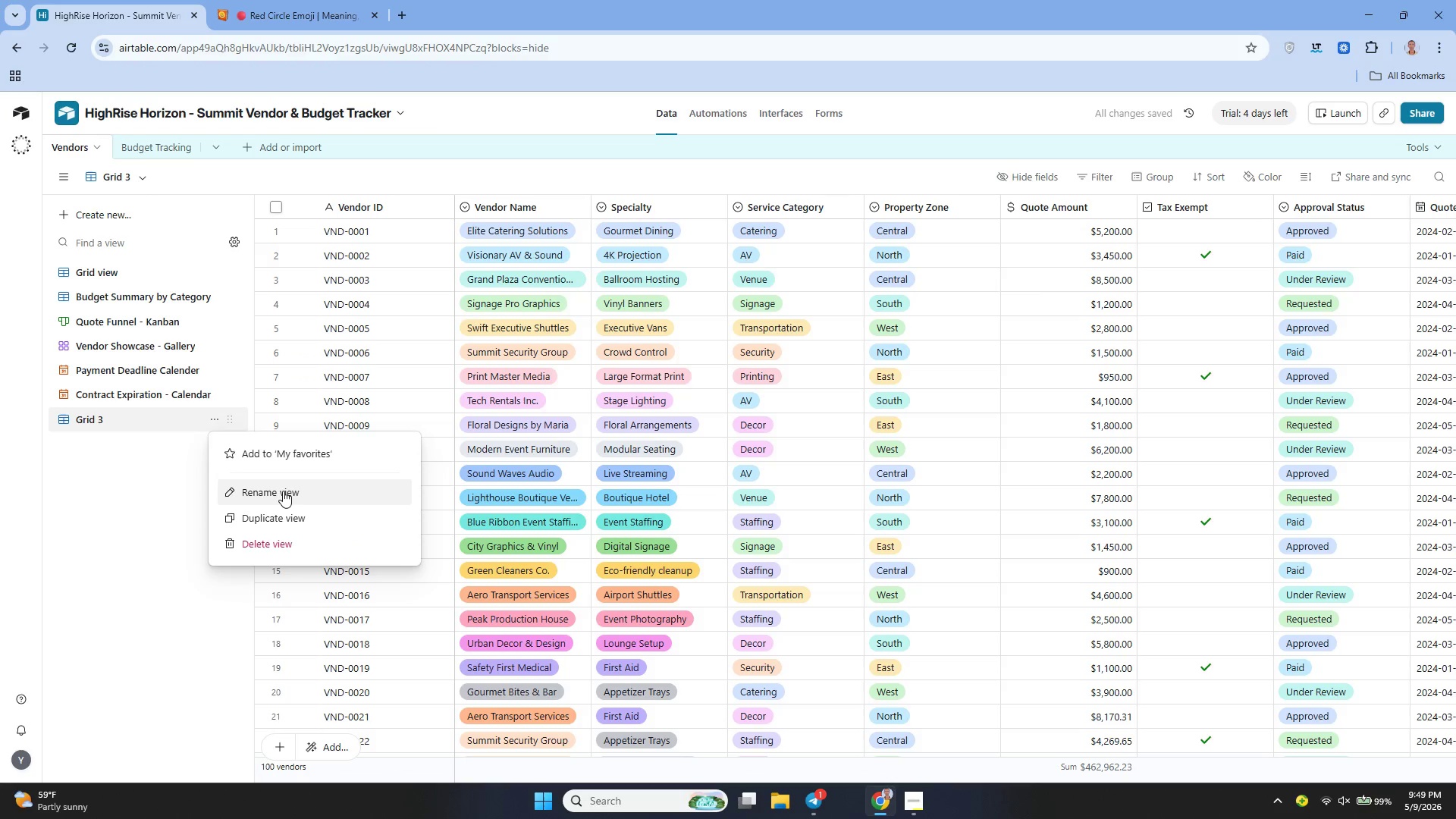 
left_click([286, 491])
 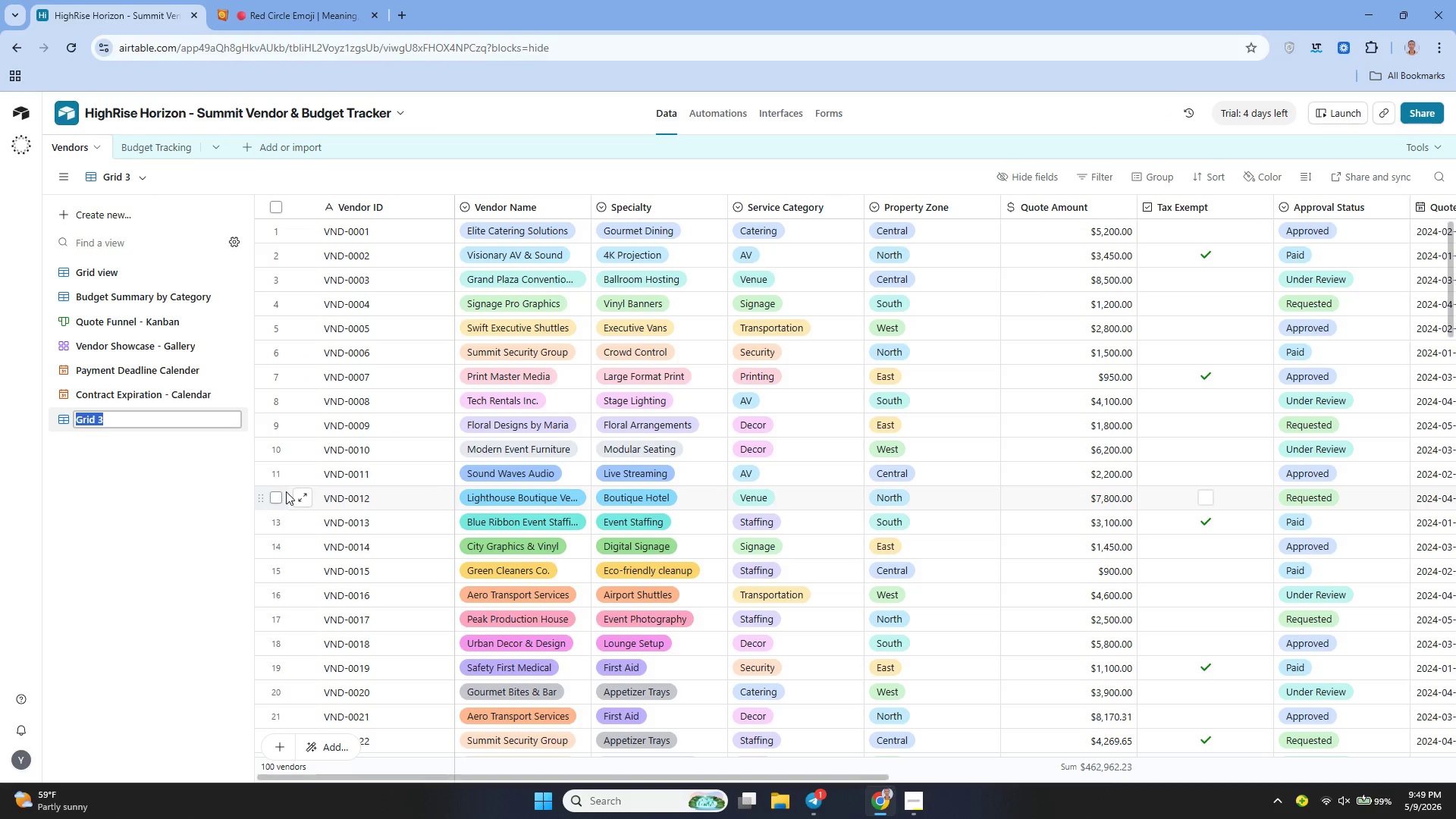 
key(ArrowRight)
 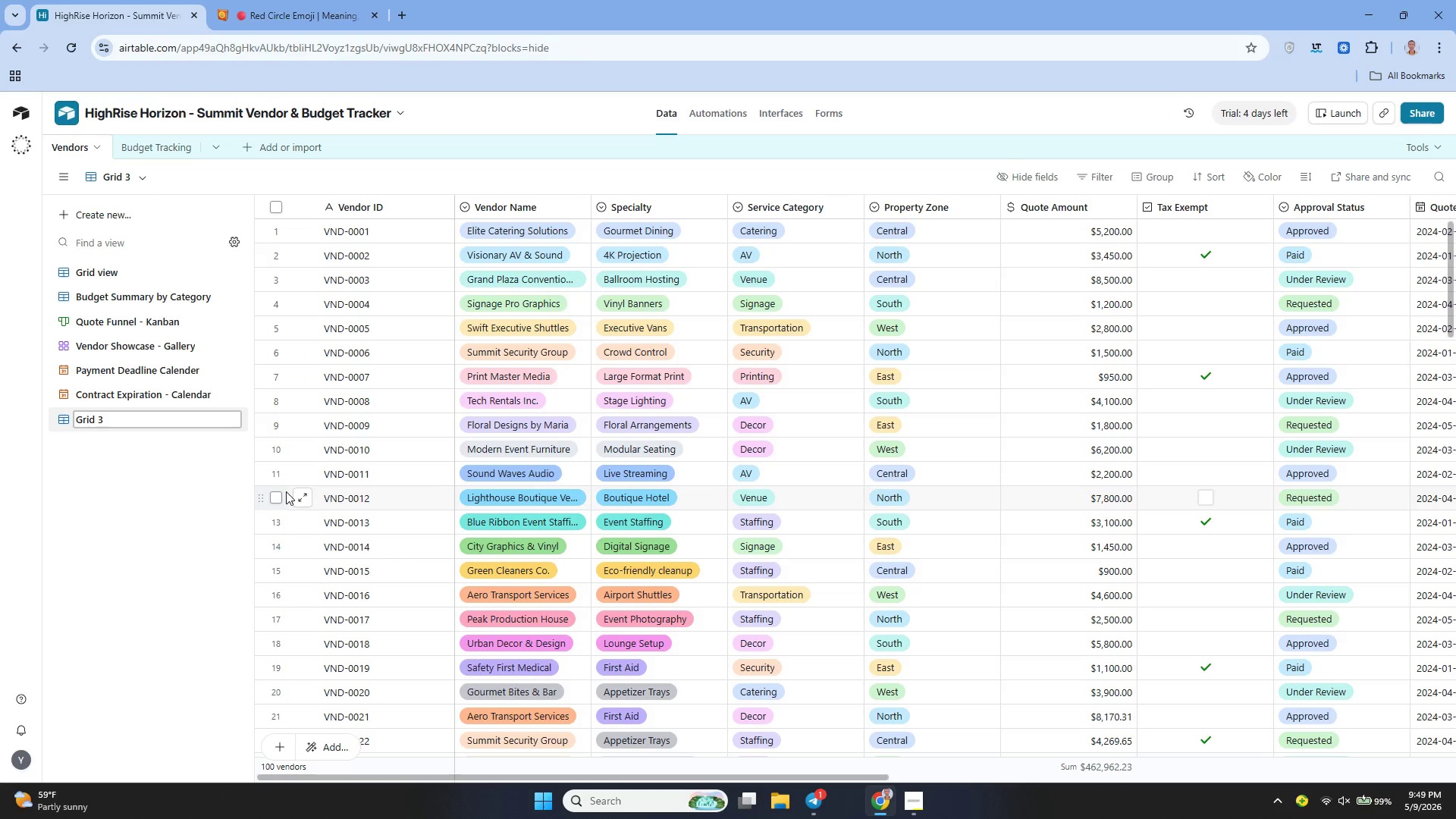 
key(Backspace)
key(Backspace)
key(Backspace)
key(Backspace)
key(Backspace)
key(Backspace)
key(Backspace)
type(High Value Quotes - Over 5000)
 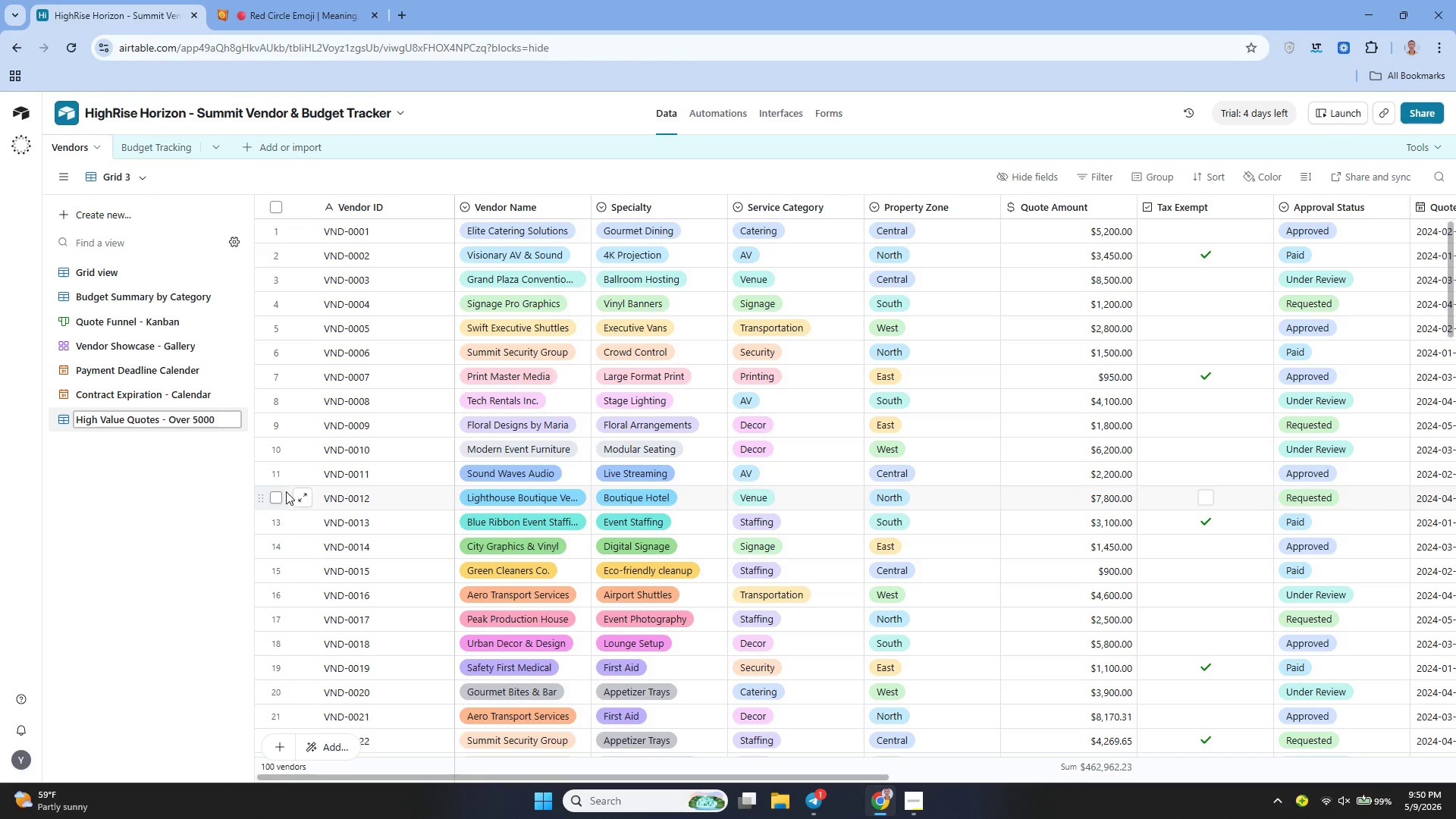 
key(ArrowLeft)
 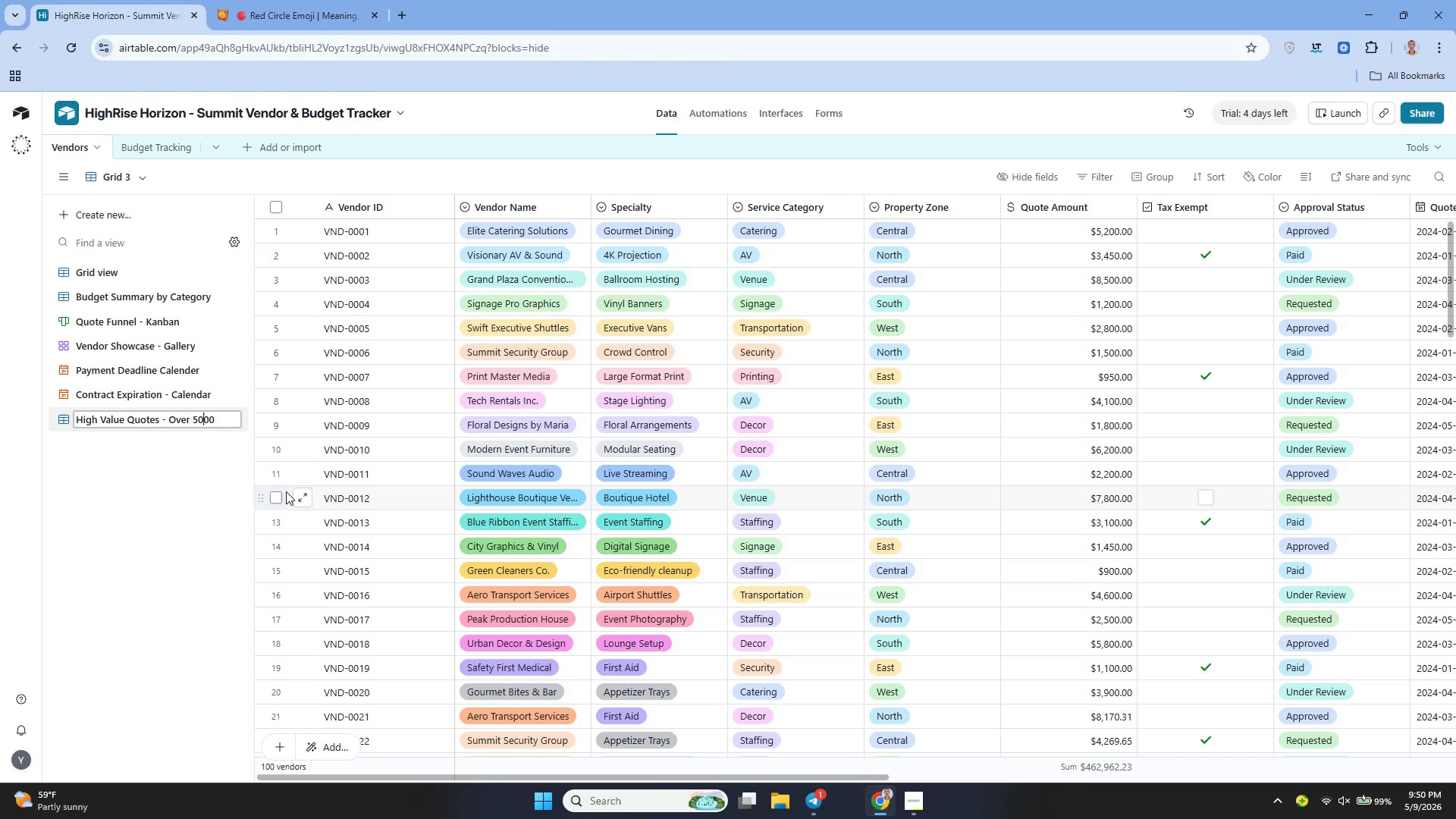 
key(ArrowLeft)
 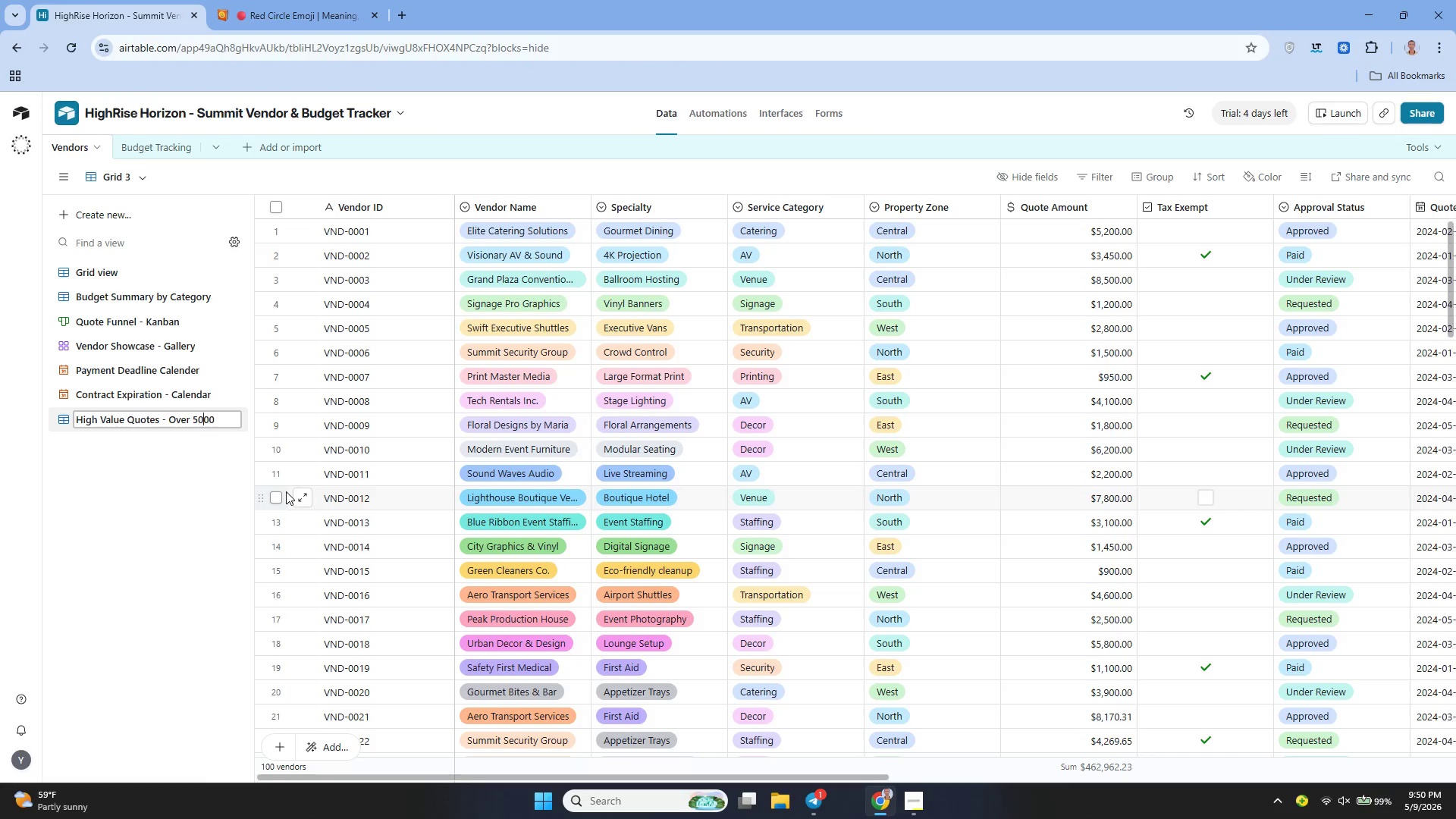 
key(ArrowLeft)
 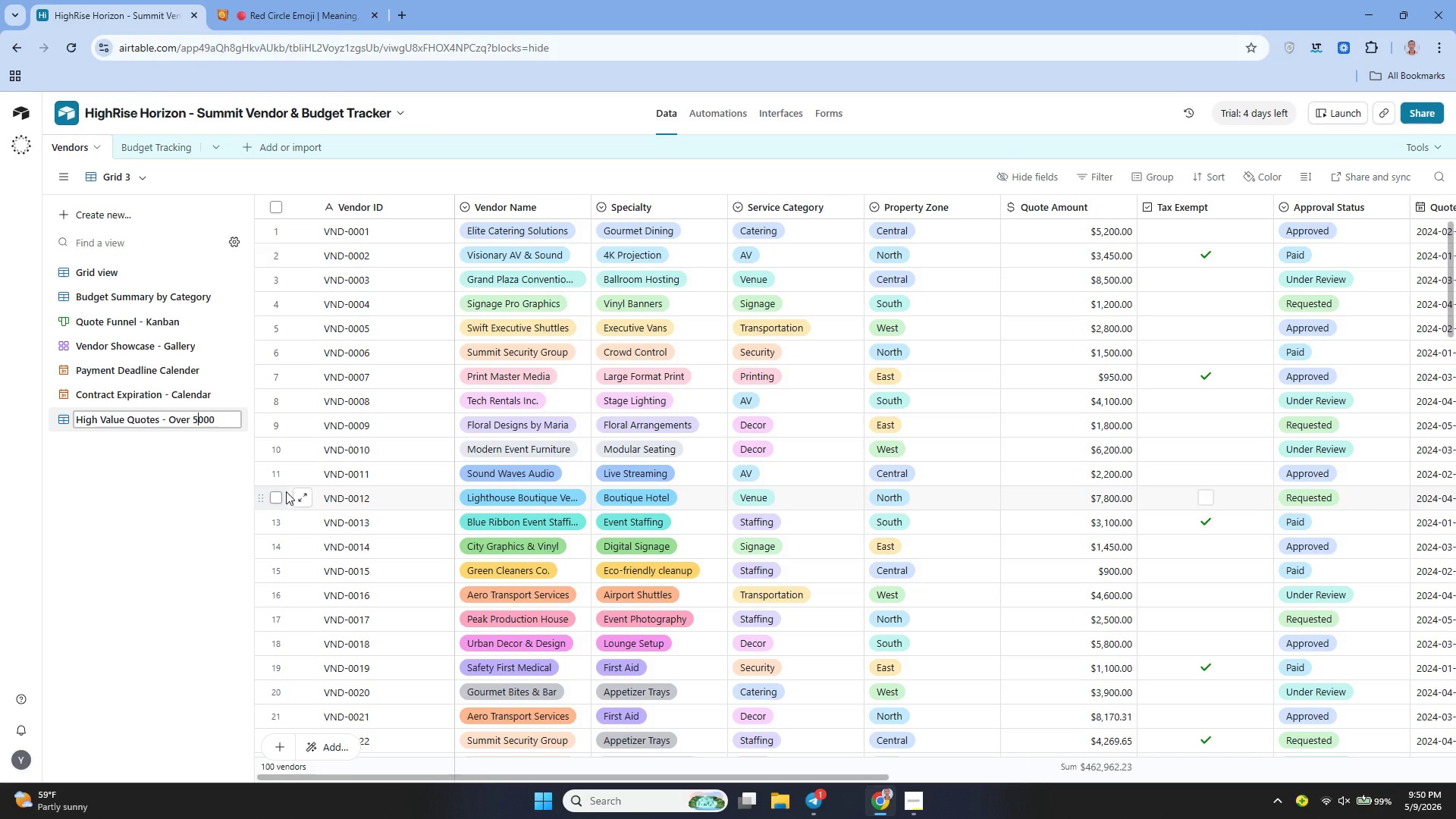 
key(ArrowLeft)
 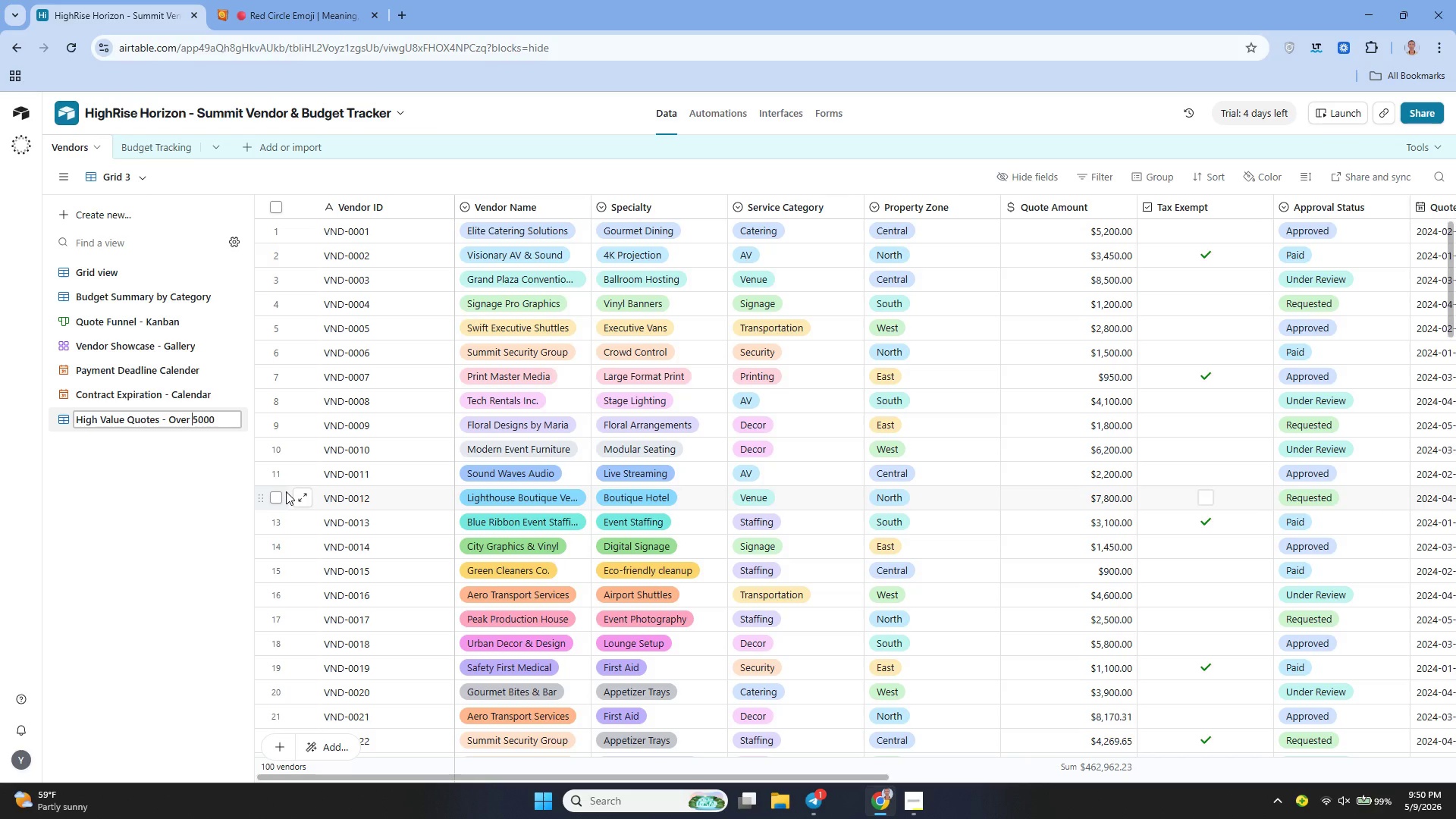 
key(Shift+5)
 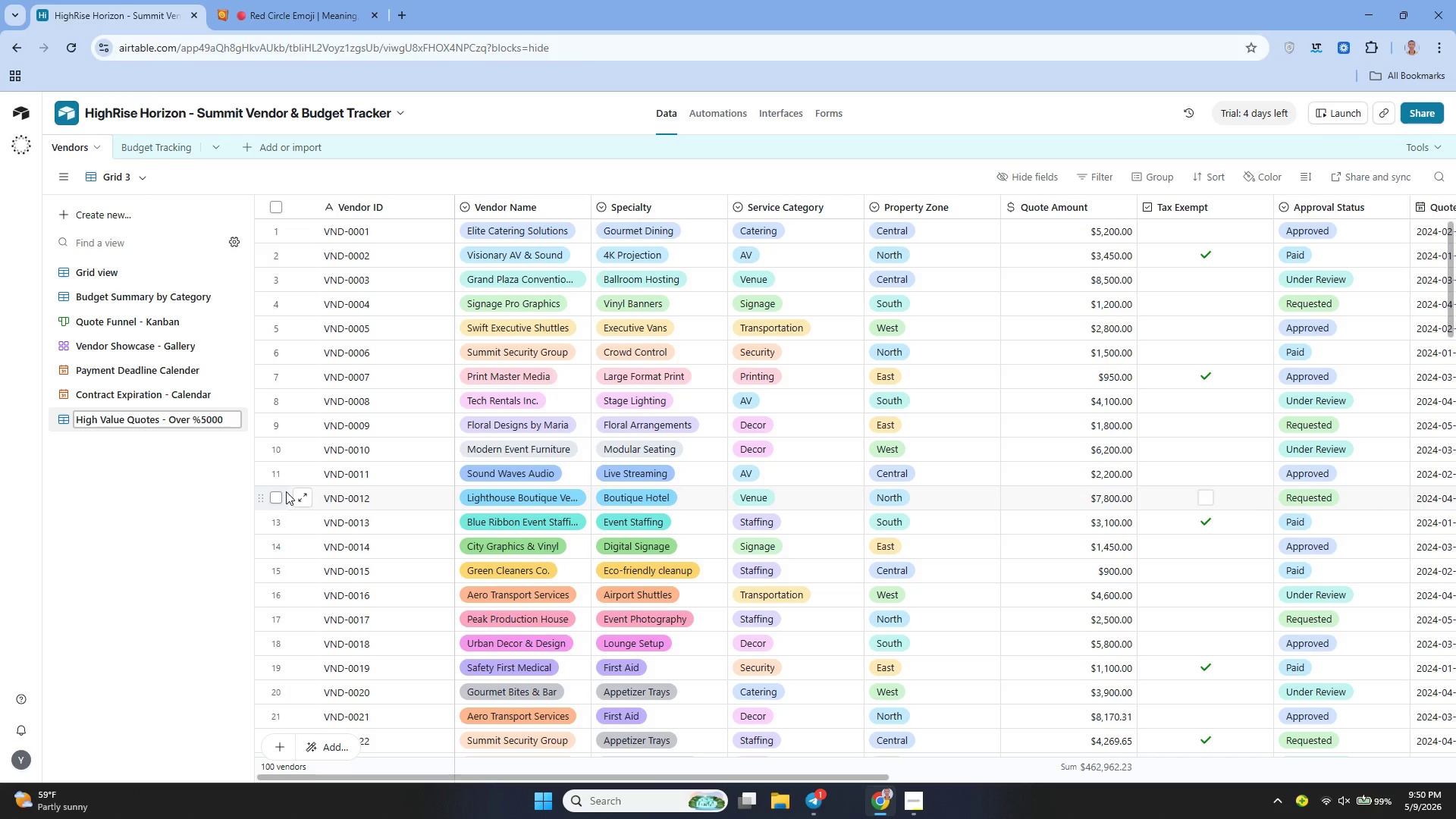 
key(Backspace)
 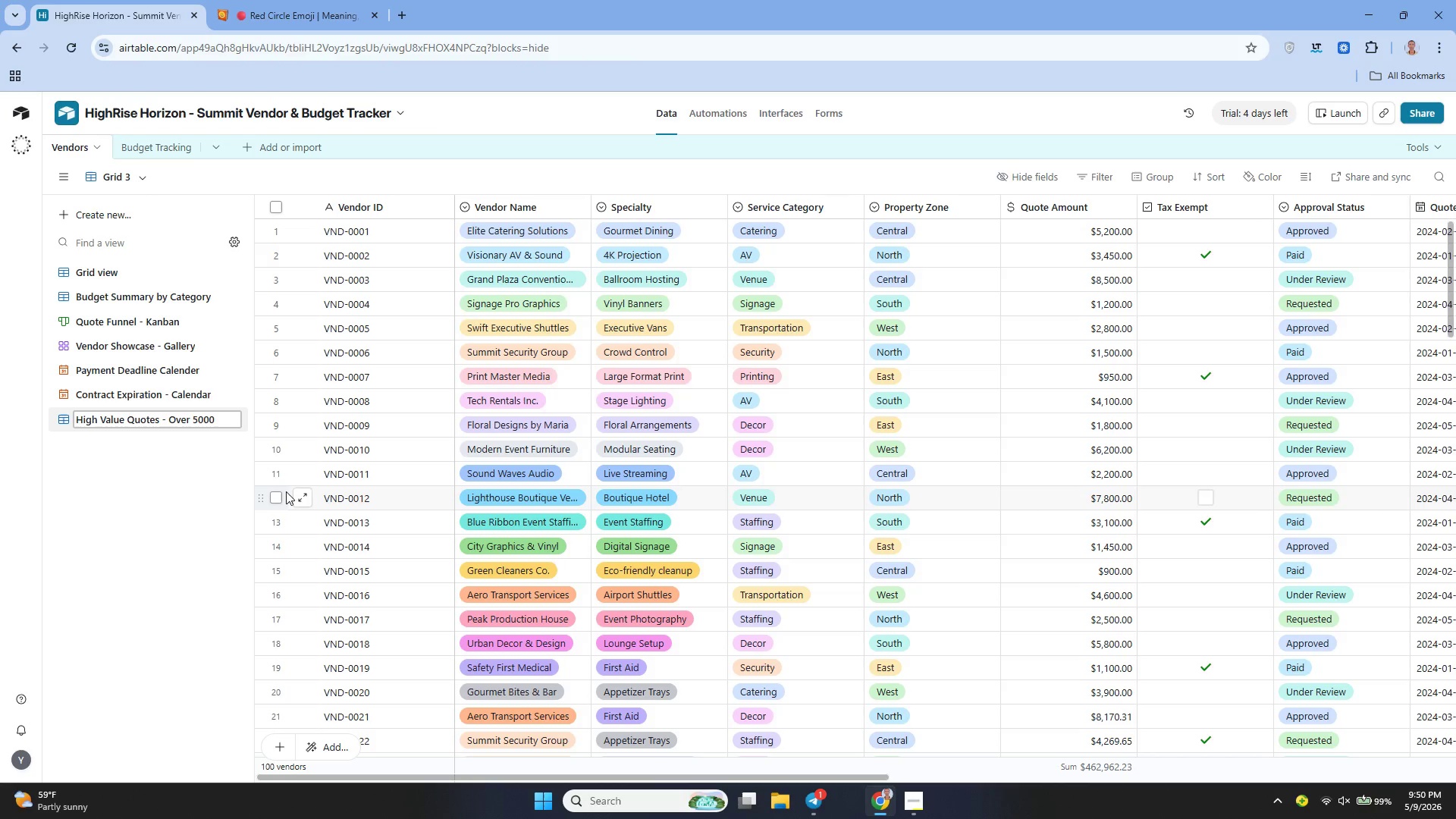 
key(Shift+ShiftLeft)
 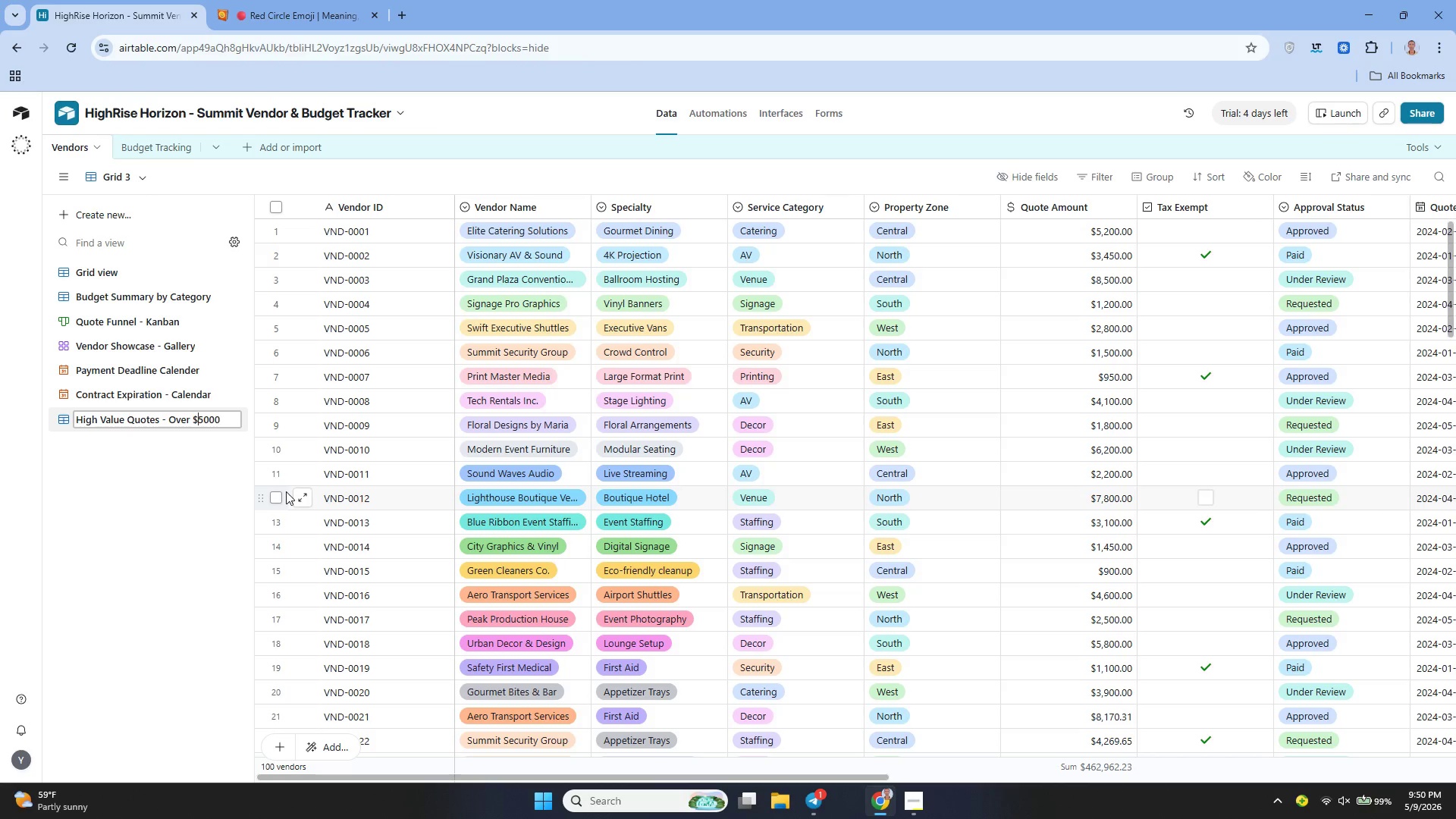 
key(Shift+4)
 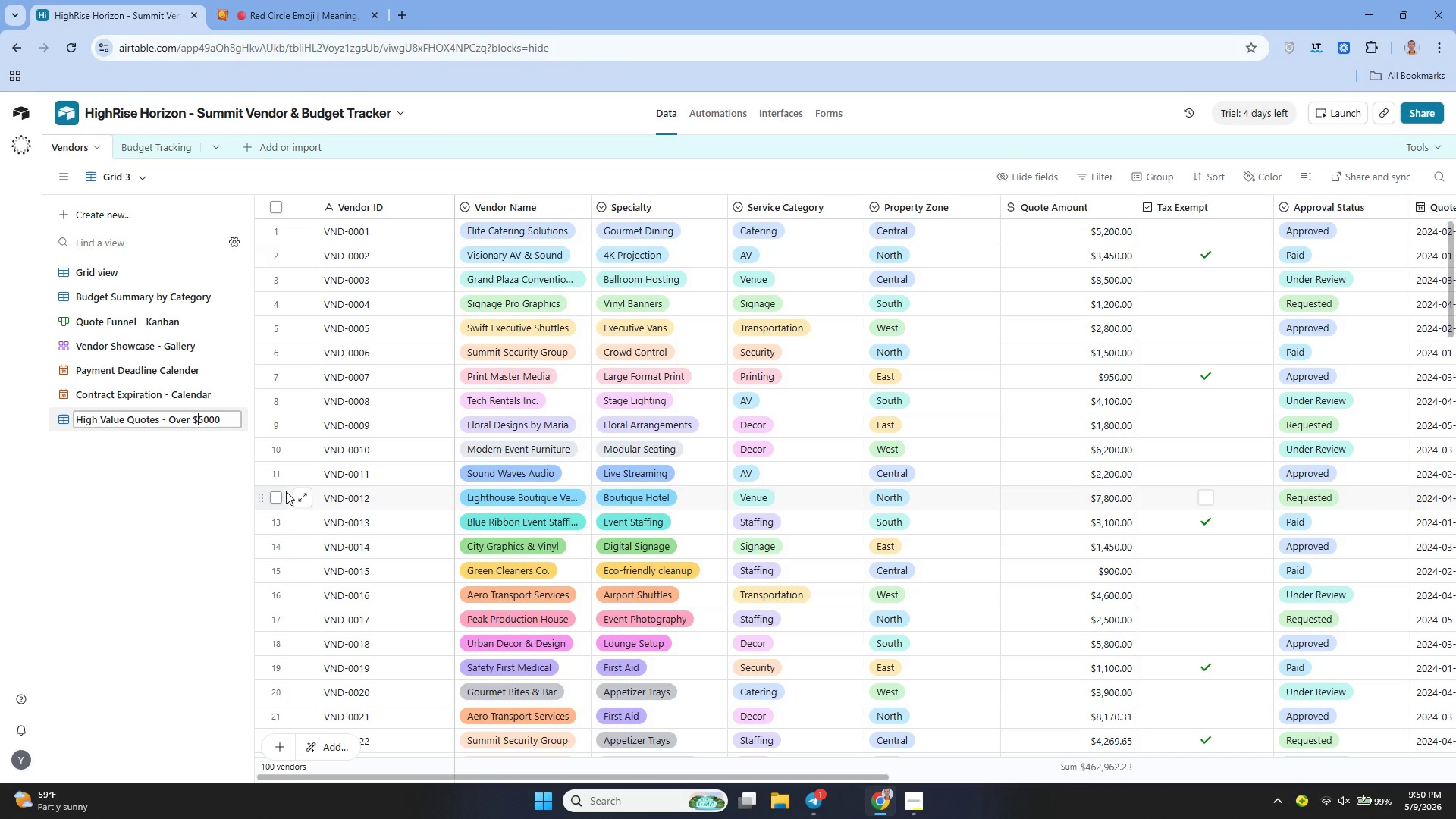 
key(ArrowRight)
 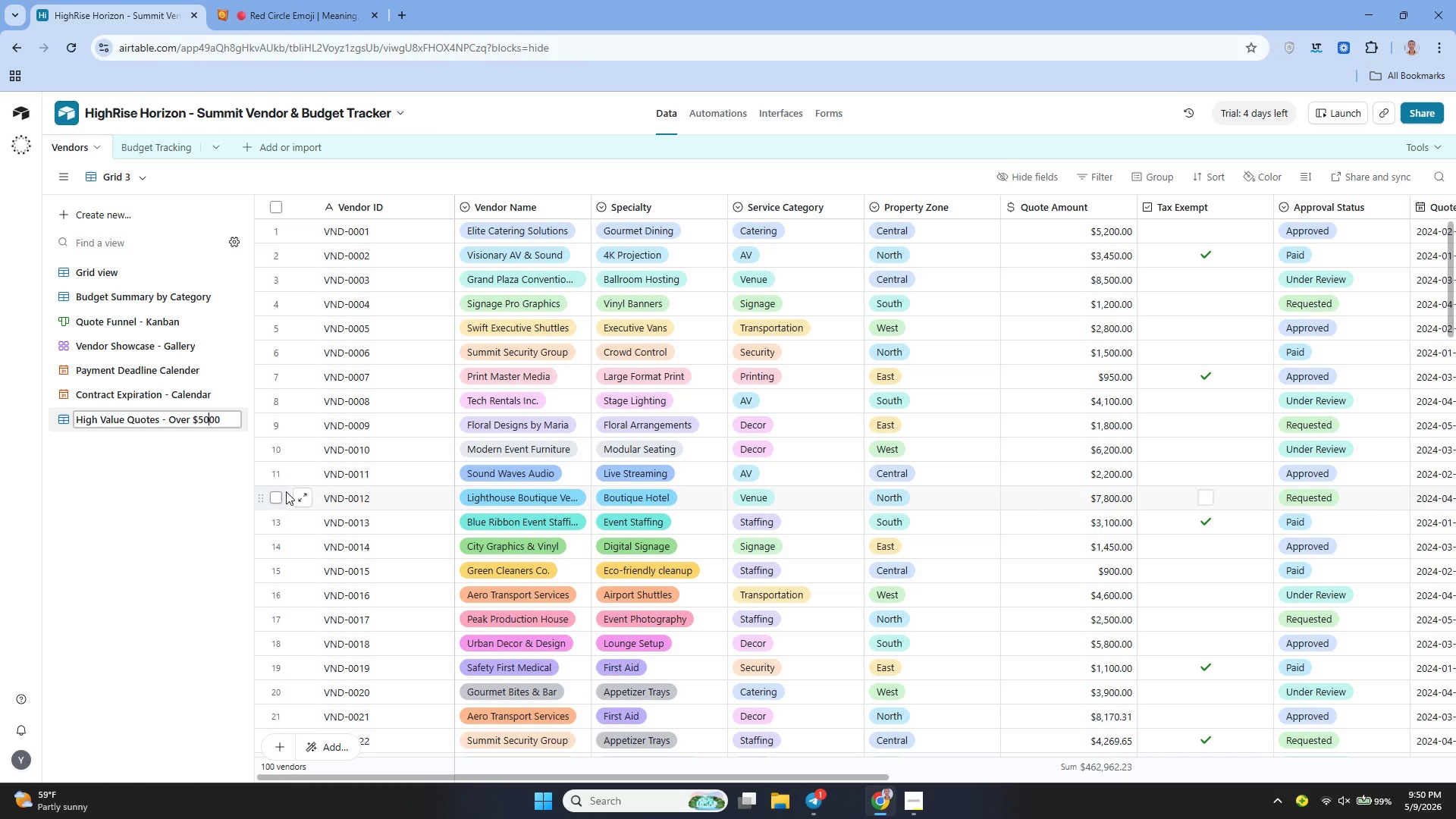 
key(ArrowRight)
 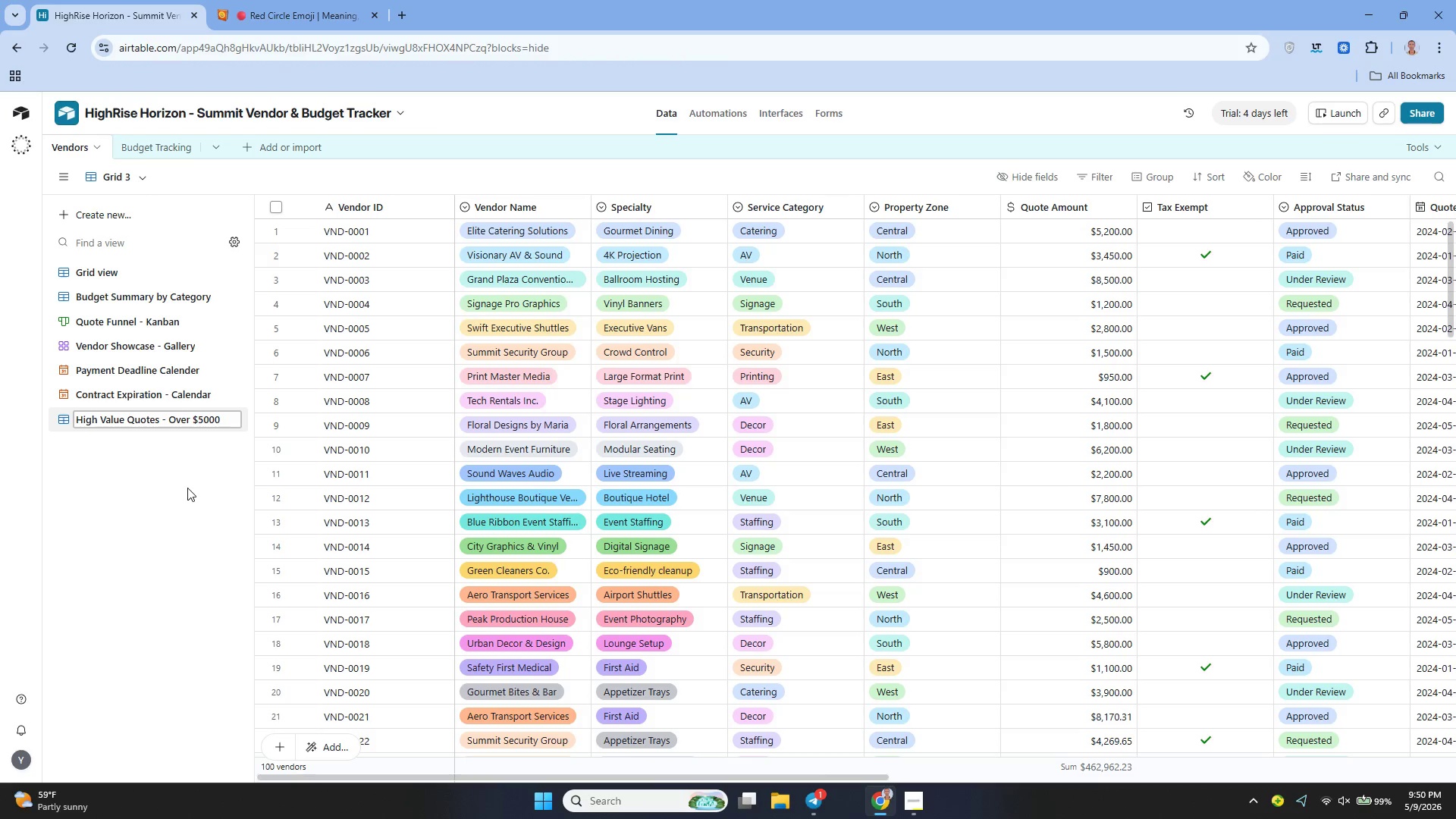 
key(ArrowLeft)
 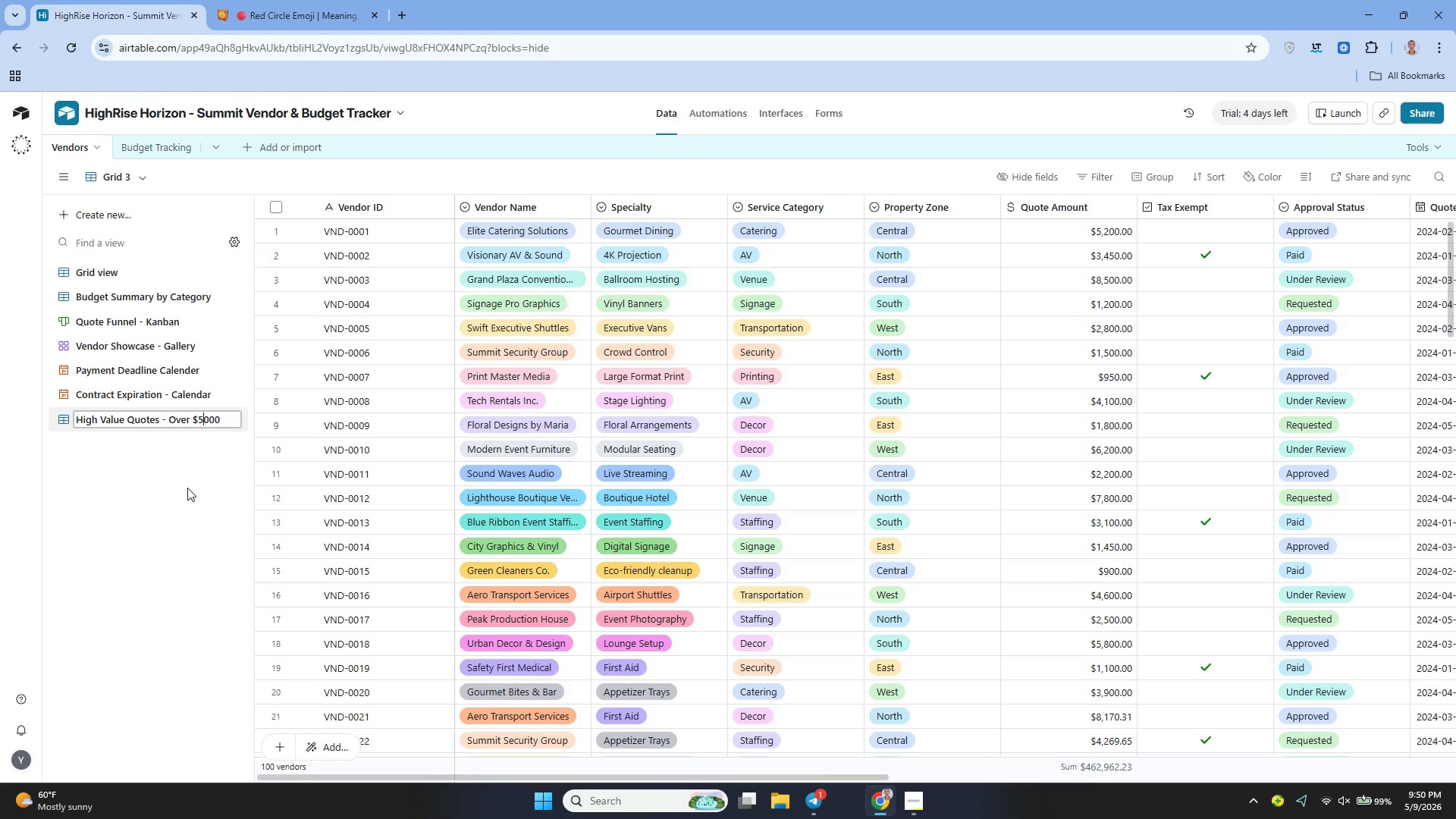 
key(ArrowLeft)
 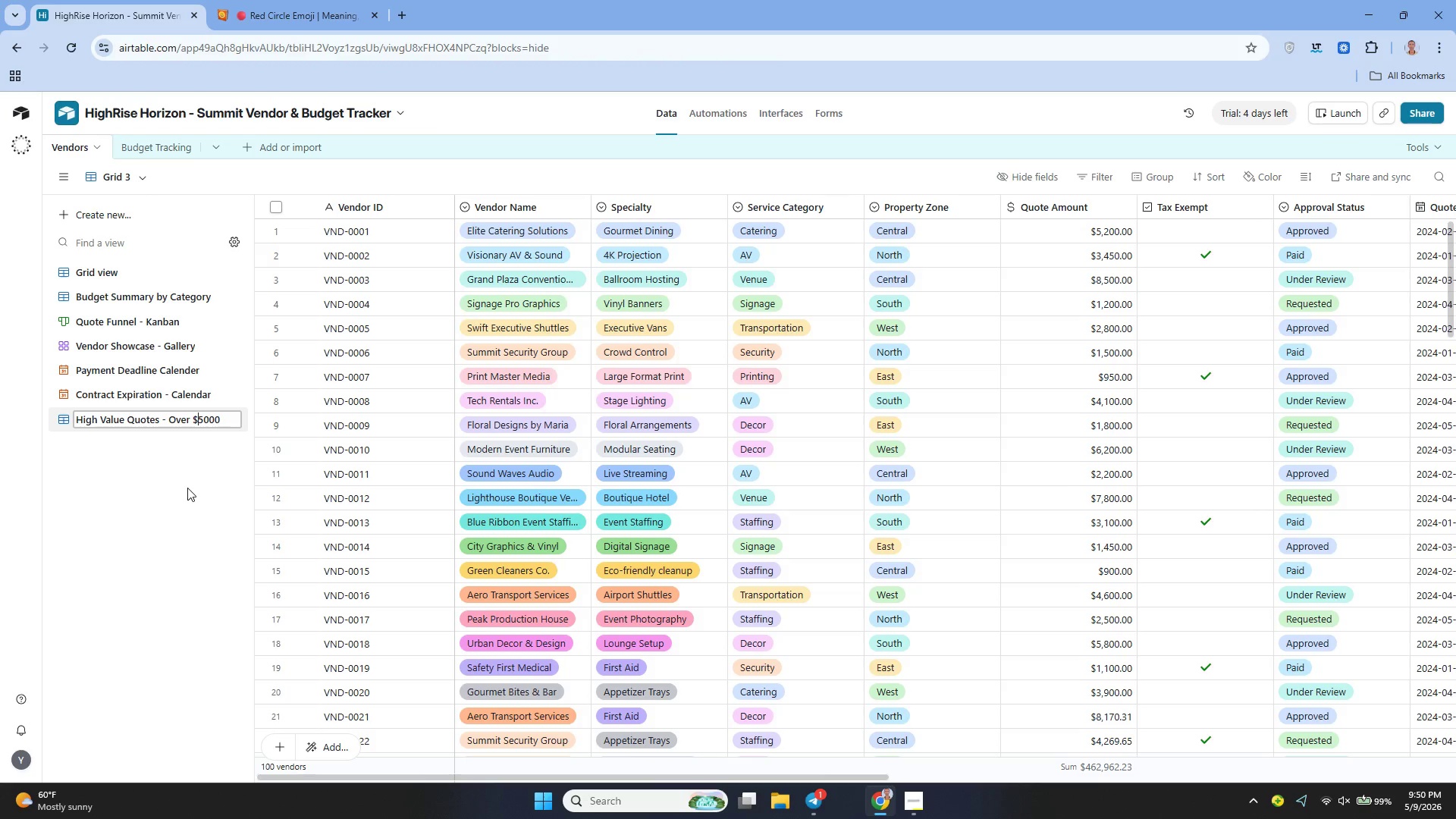 
key(ArrowRight)
 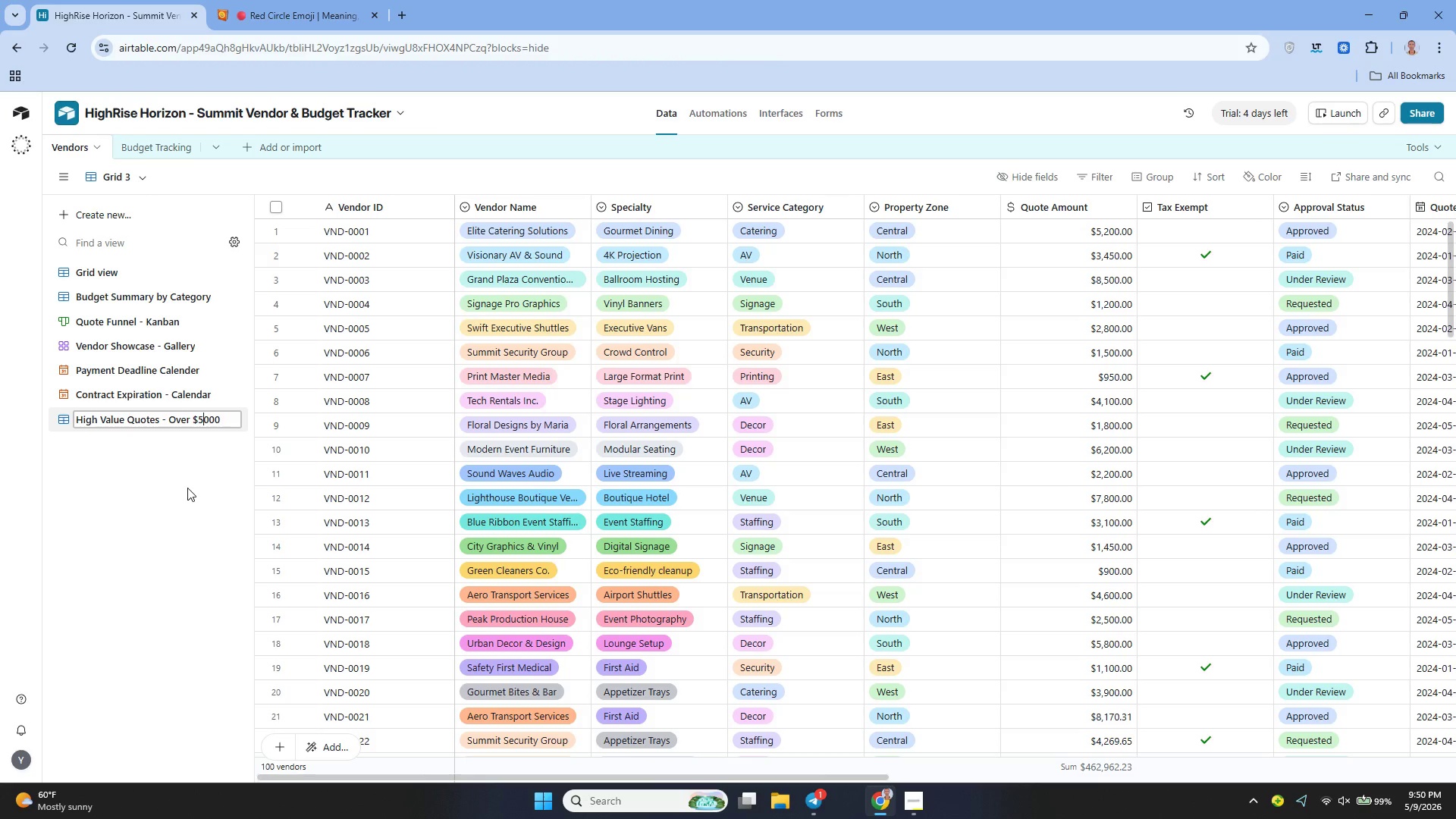 
key(Comma)
 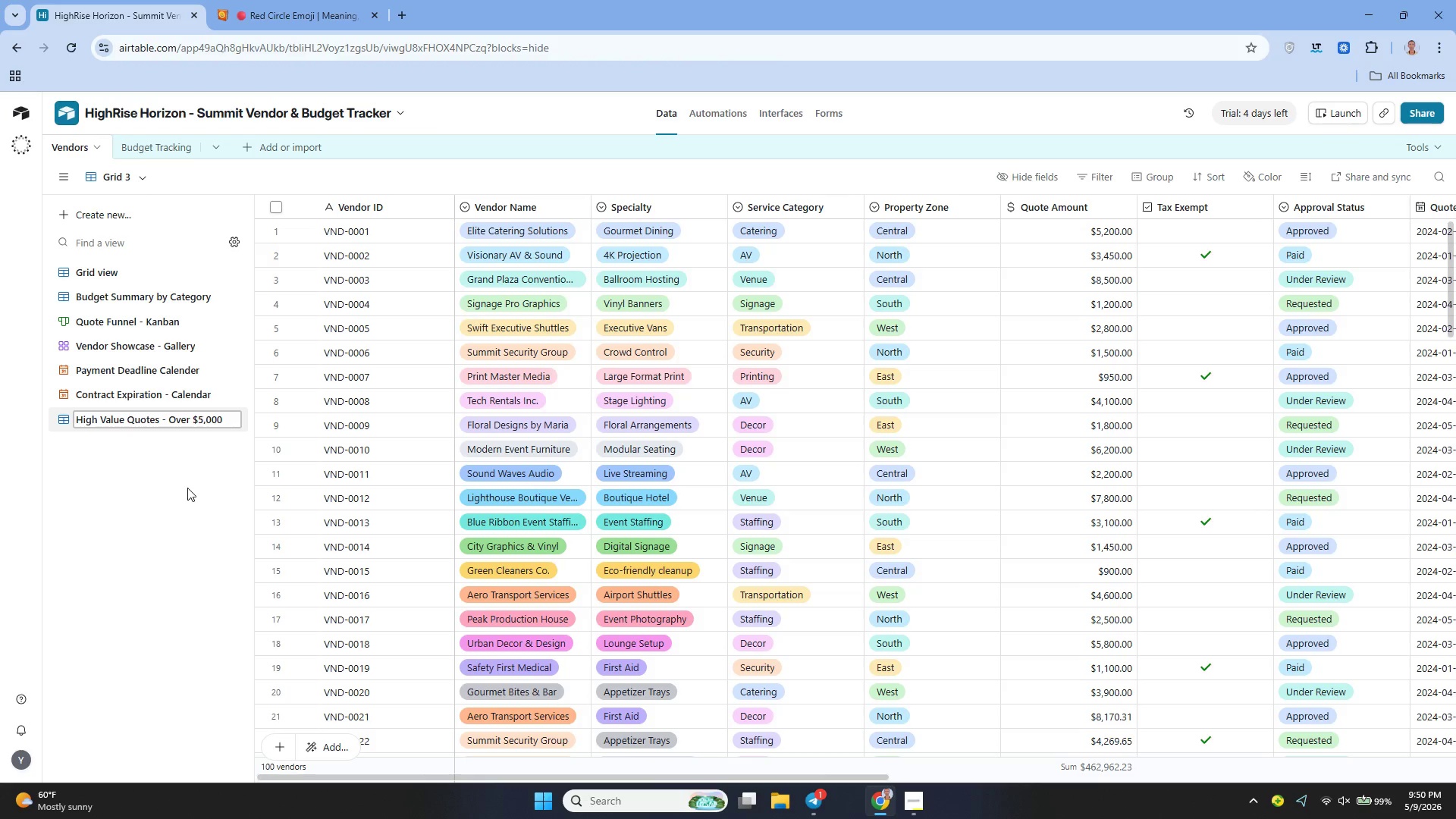 
key(Enter)
 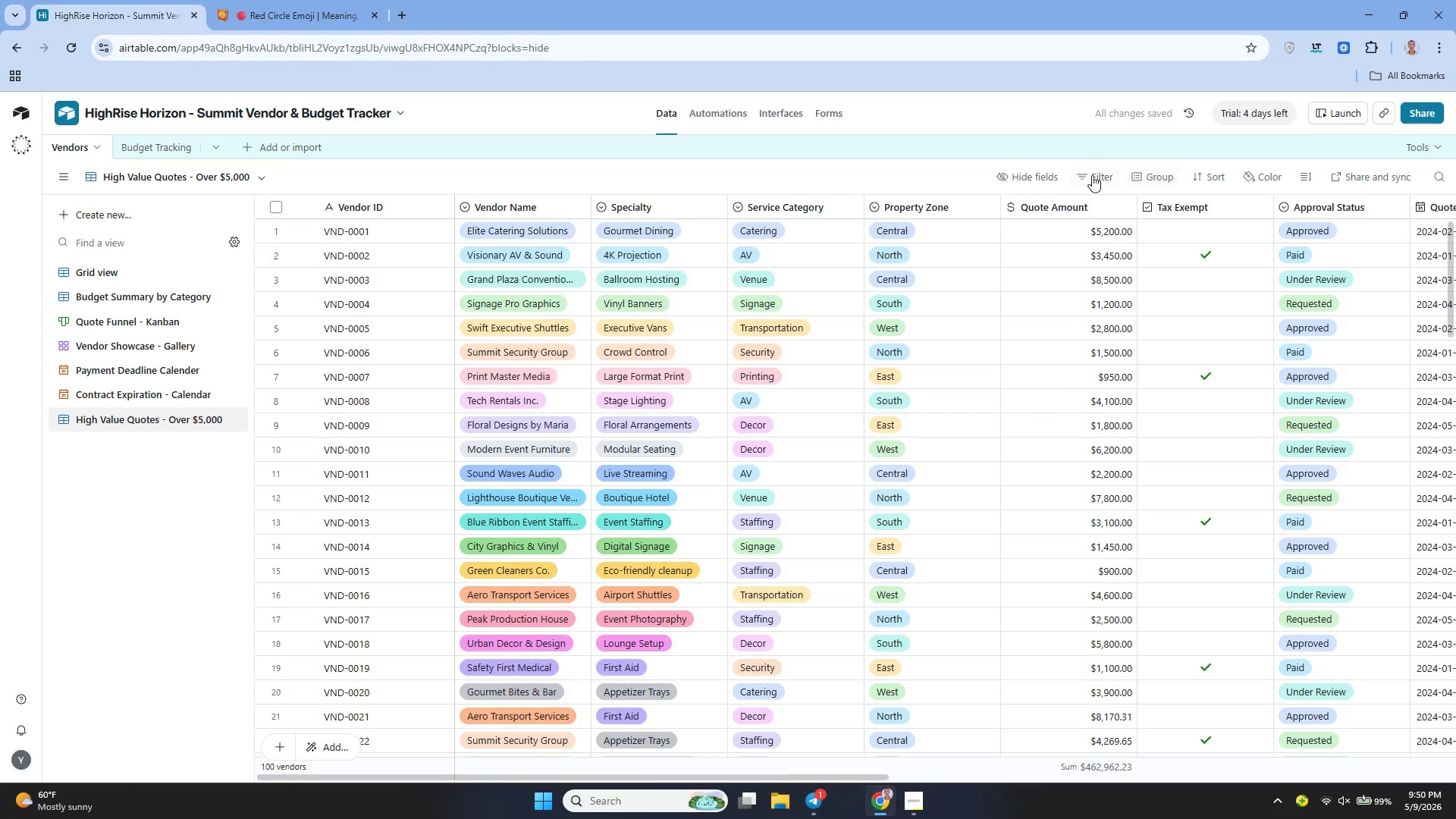 
left_click([1087, 172])
 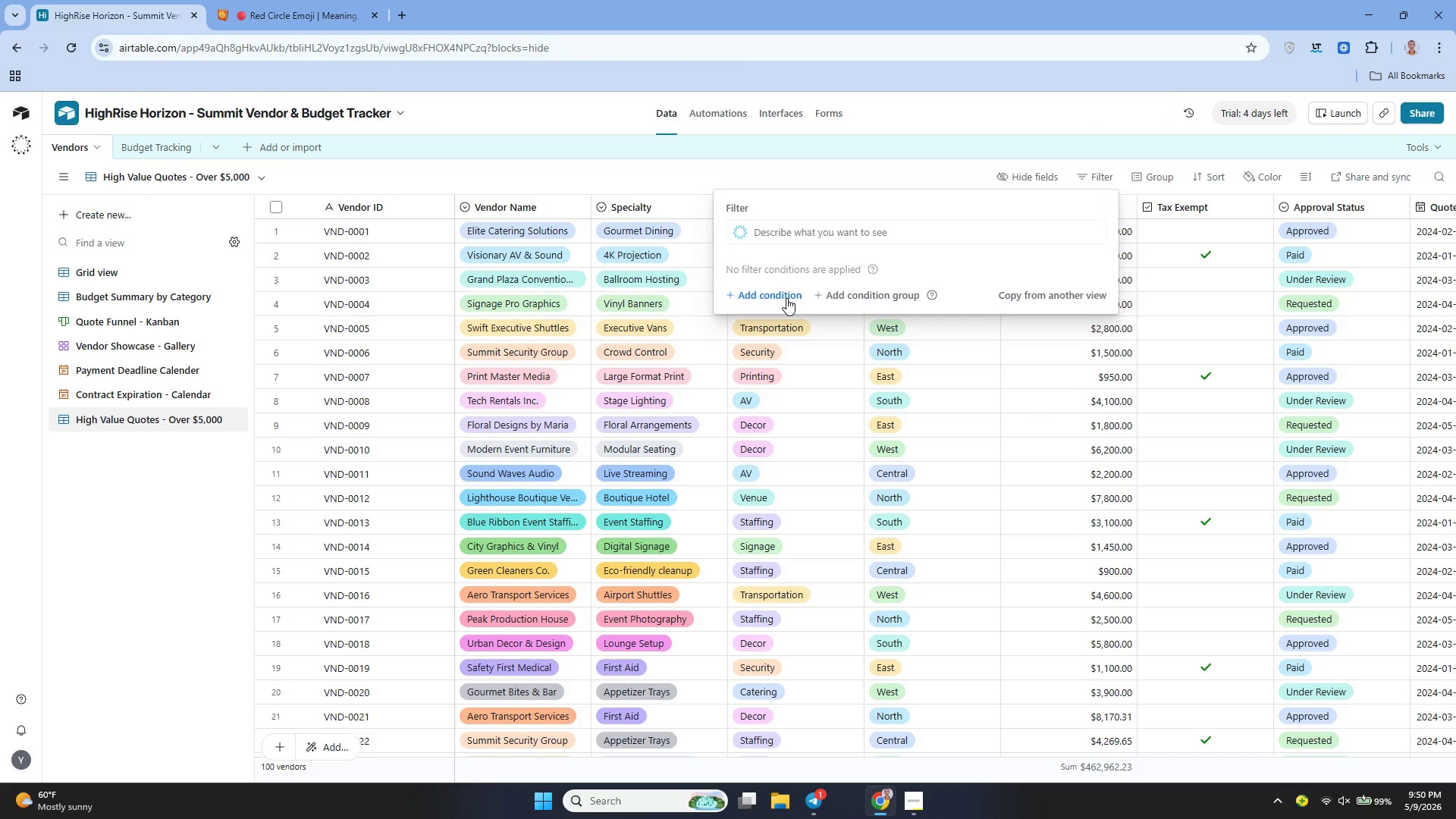 
left_click([786, 298])
 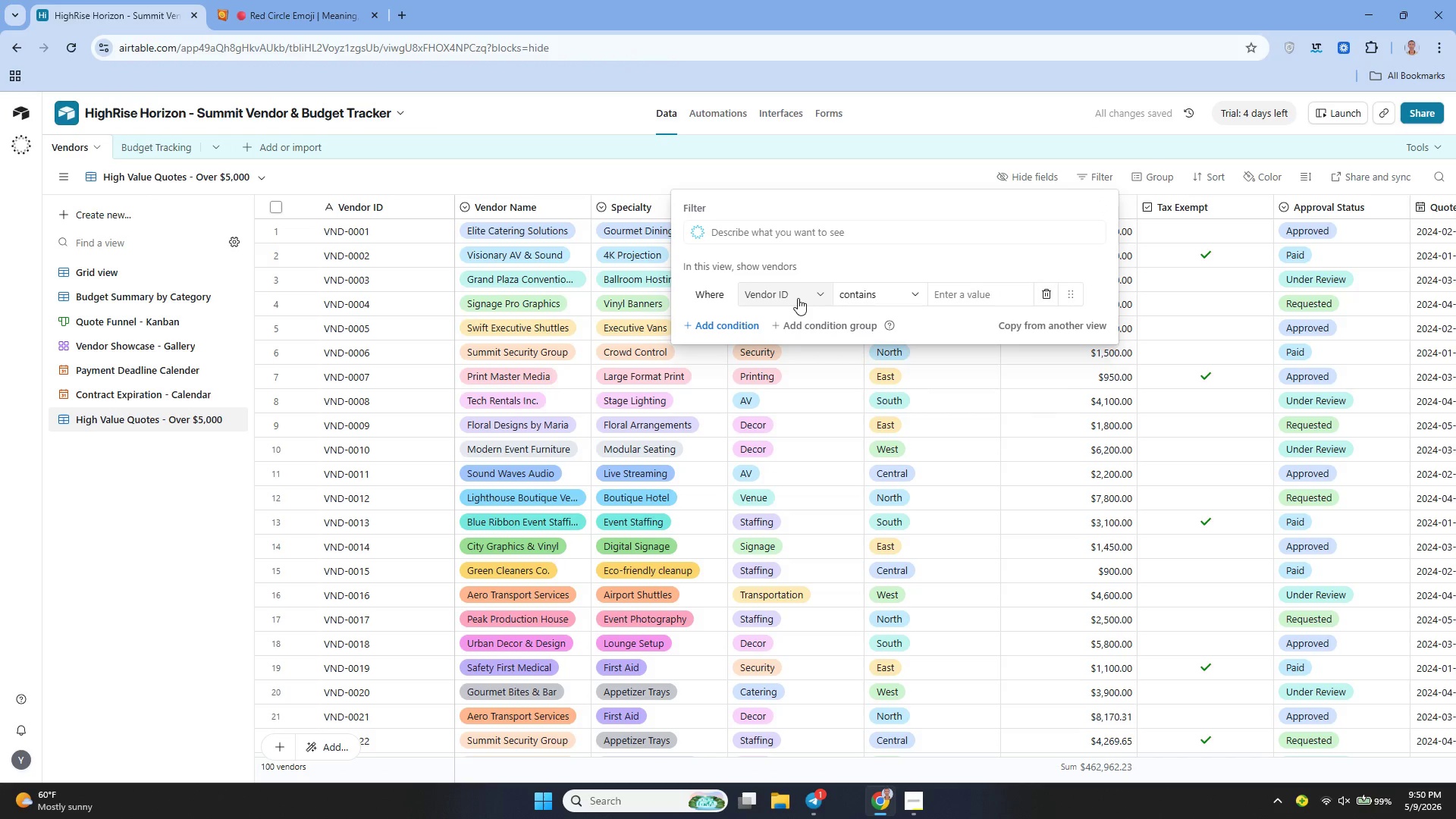 
left_click([798, 297])
 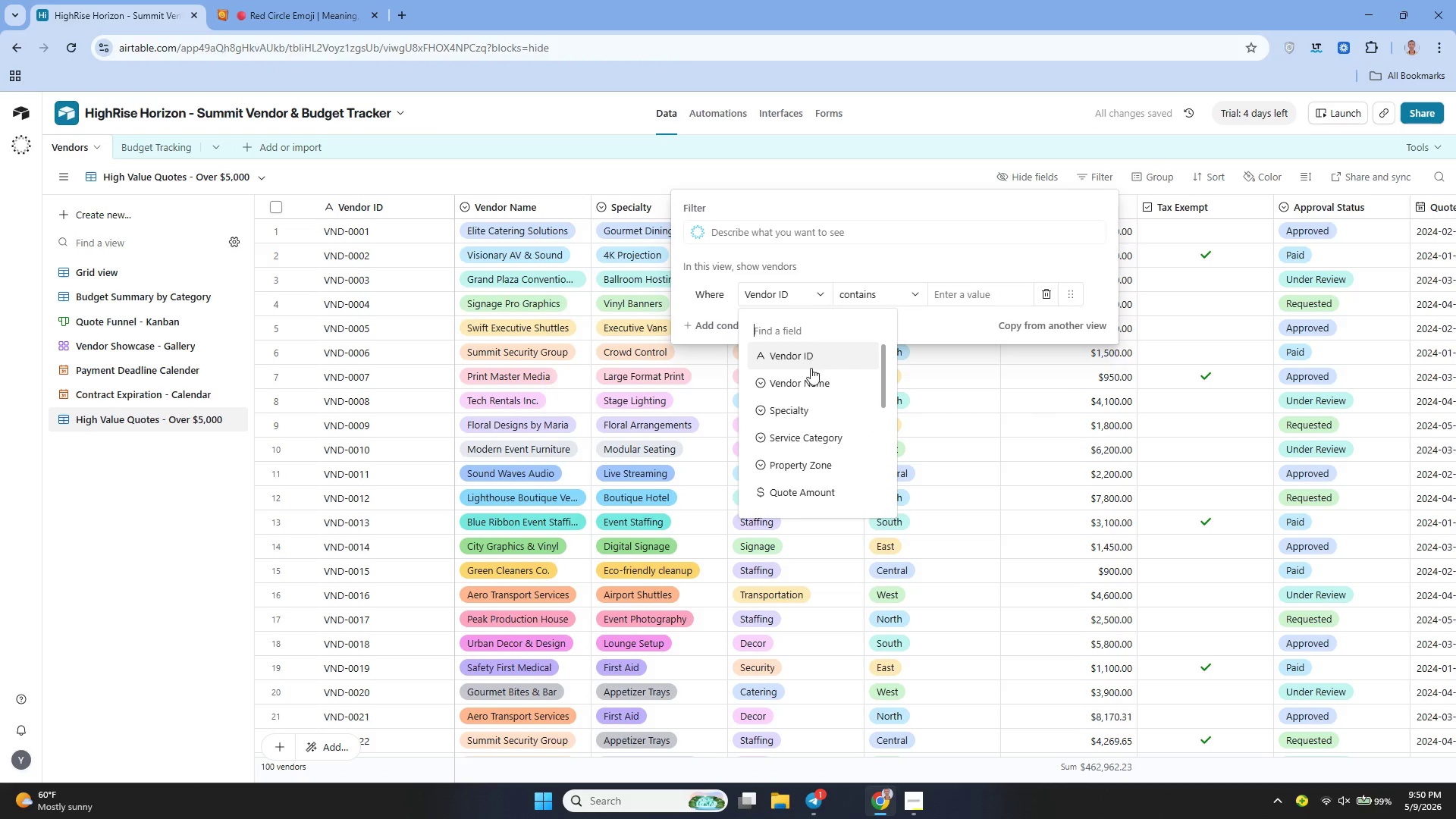 
mouse_move([810, 390])
 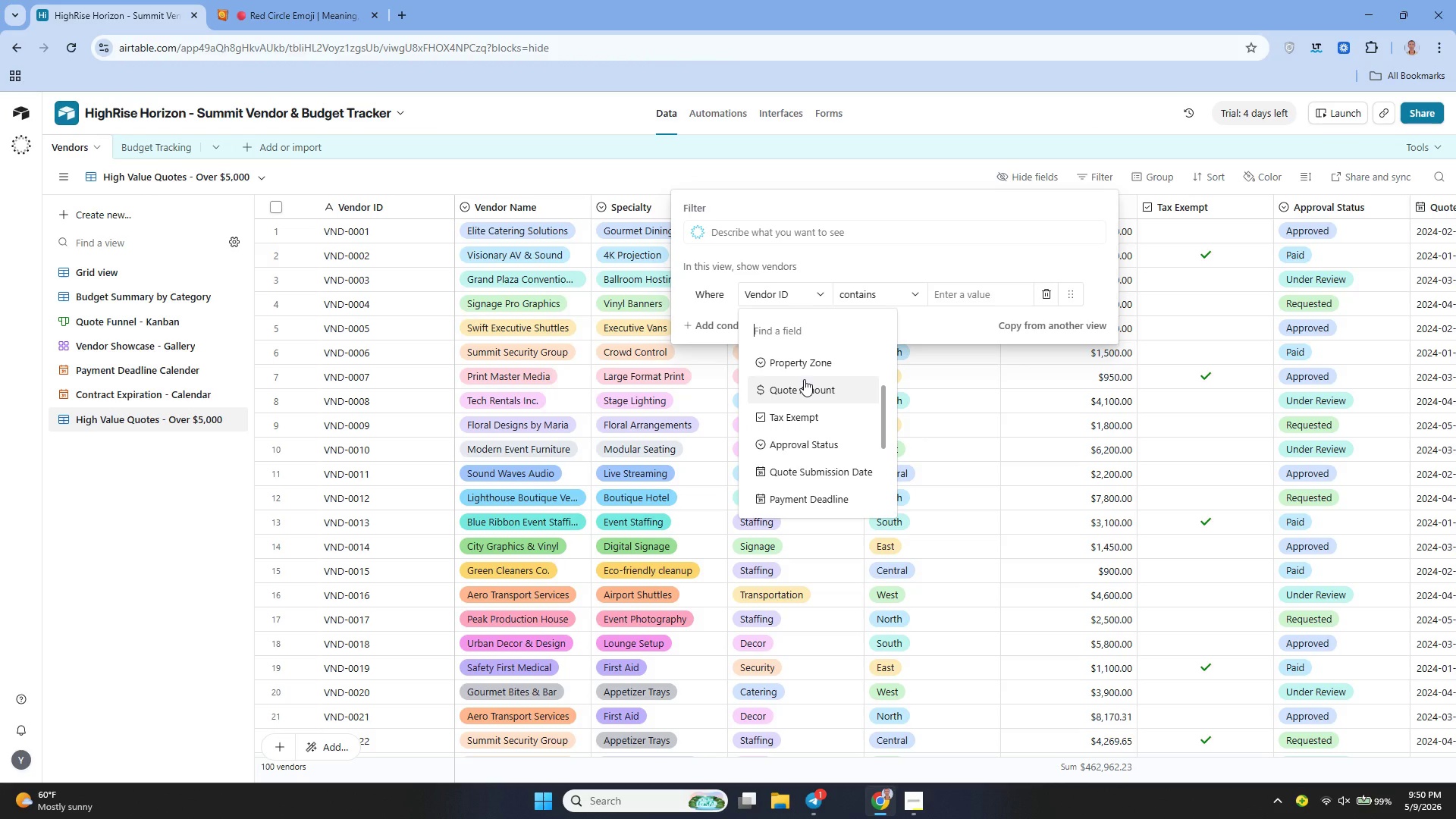 
left_click([804, 379])
 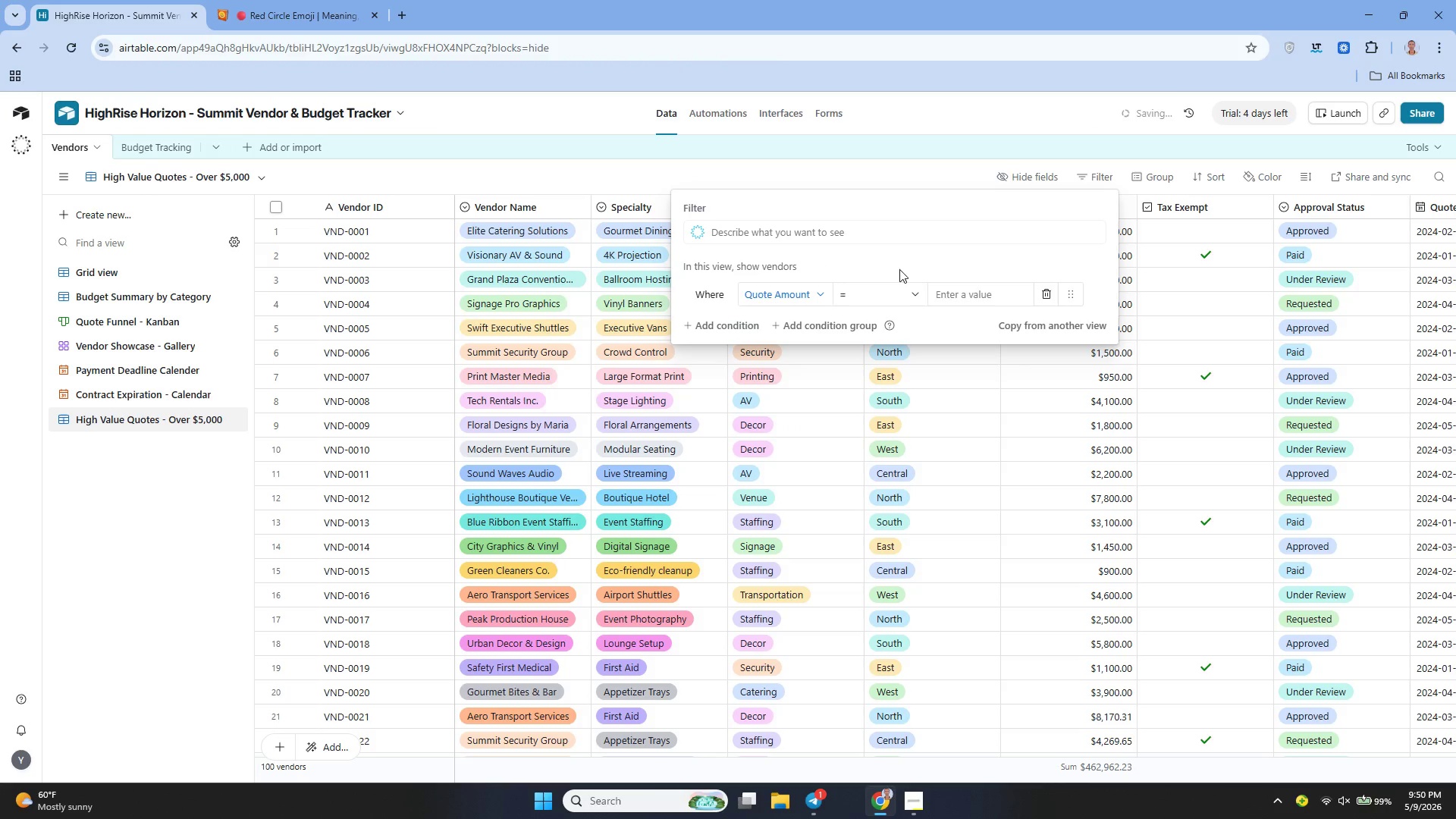 
left_click([884, 292])
 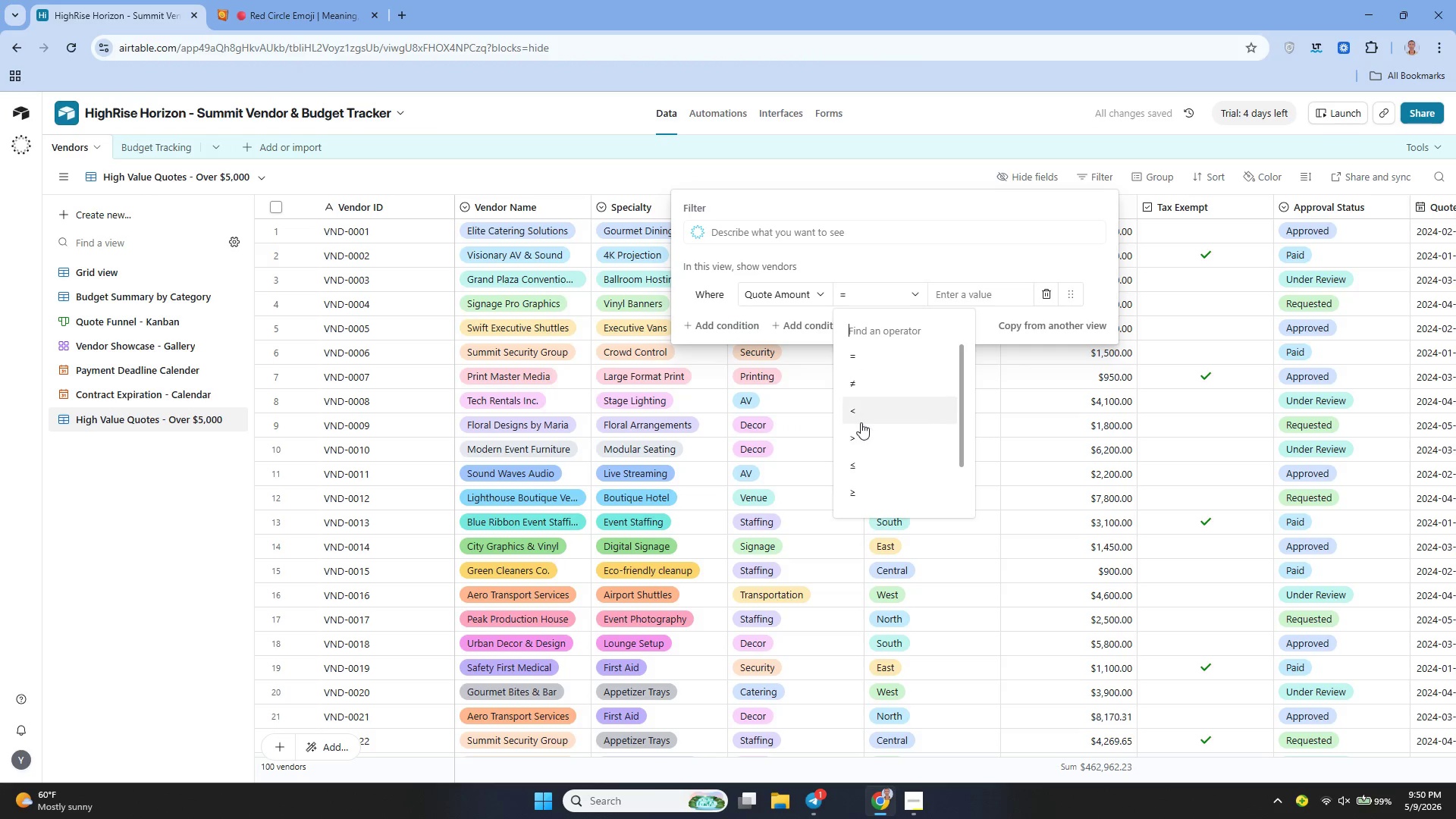 
left_click([858, 430])
 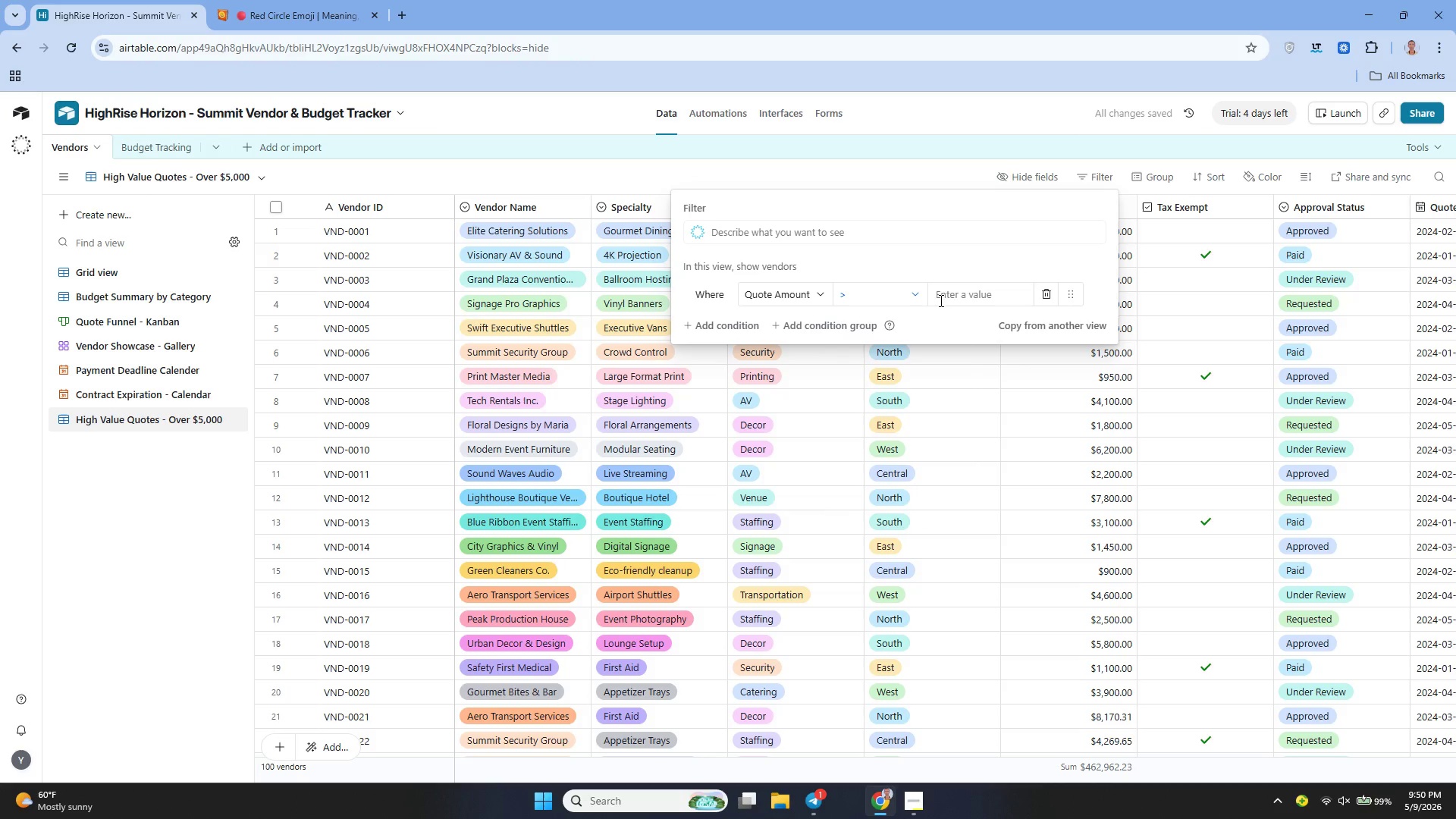 
left_click([969, 295])
 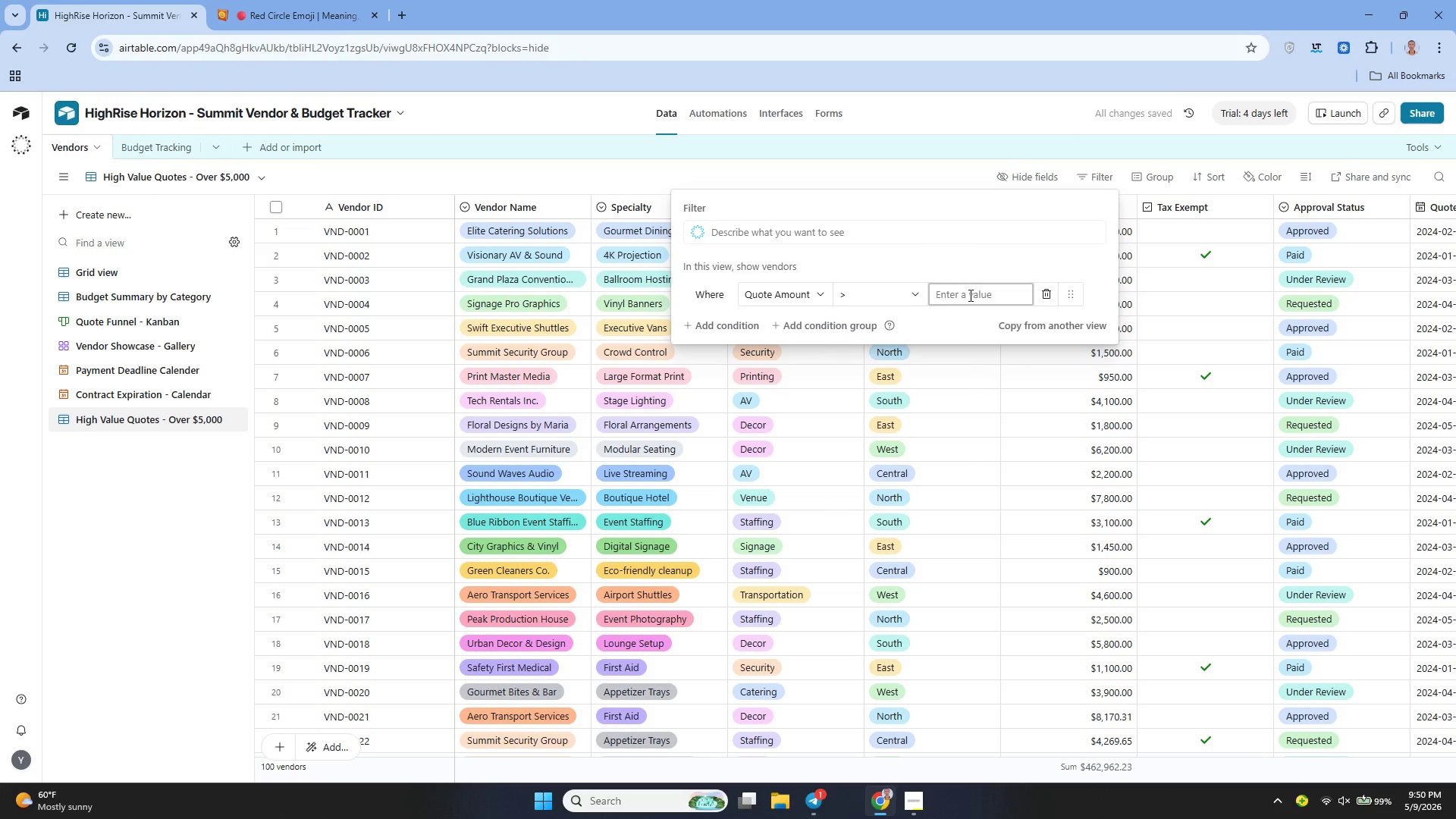 
type(5000)
 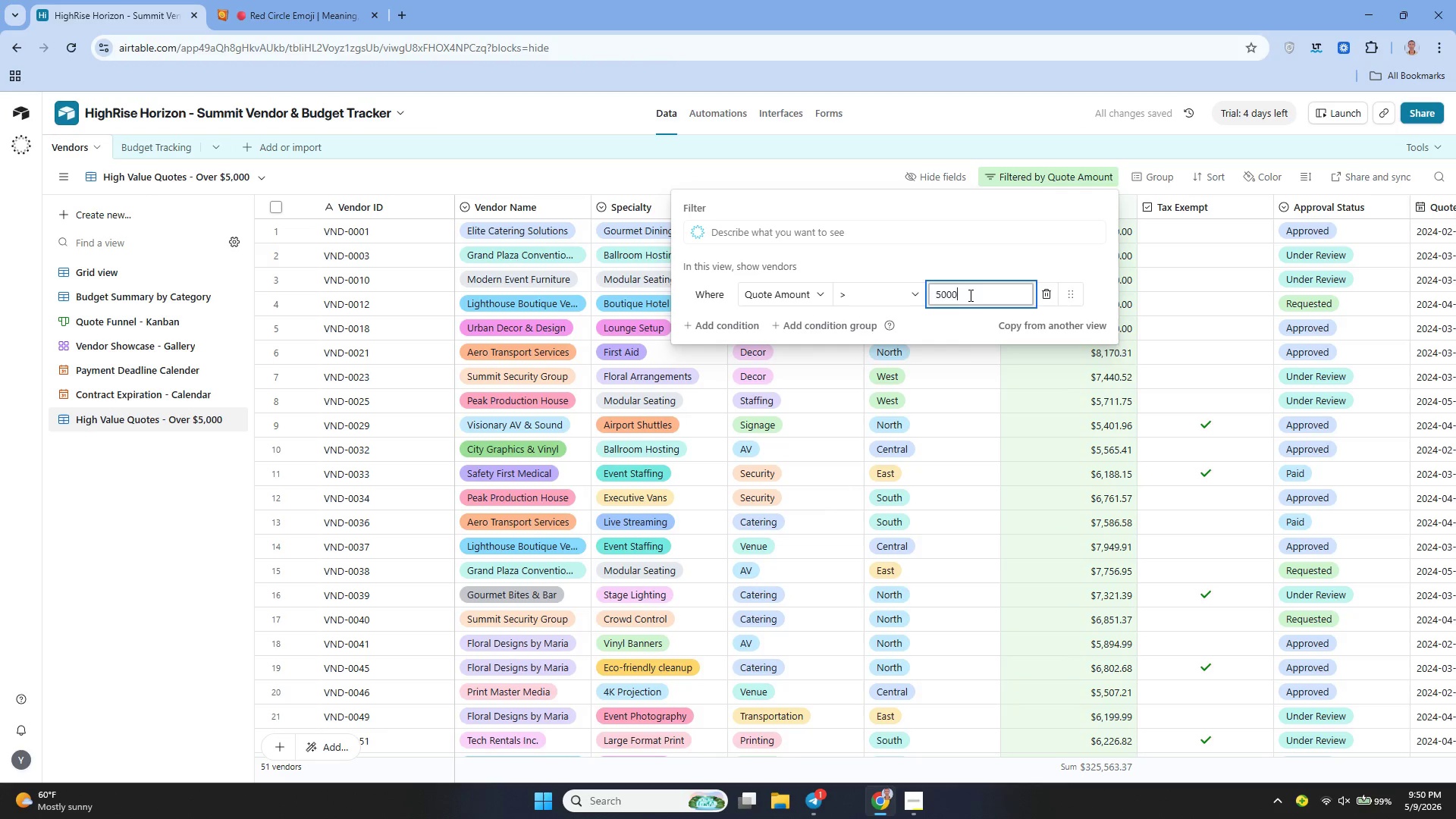 
left_click([952, 263])
 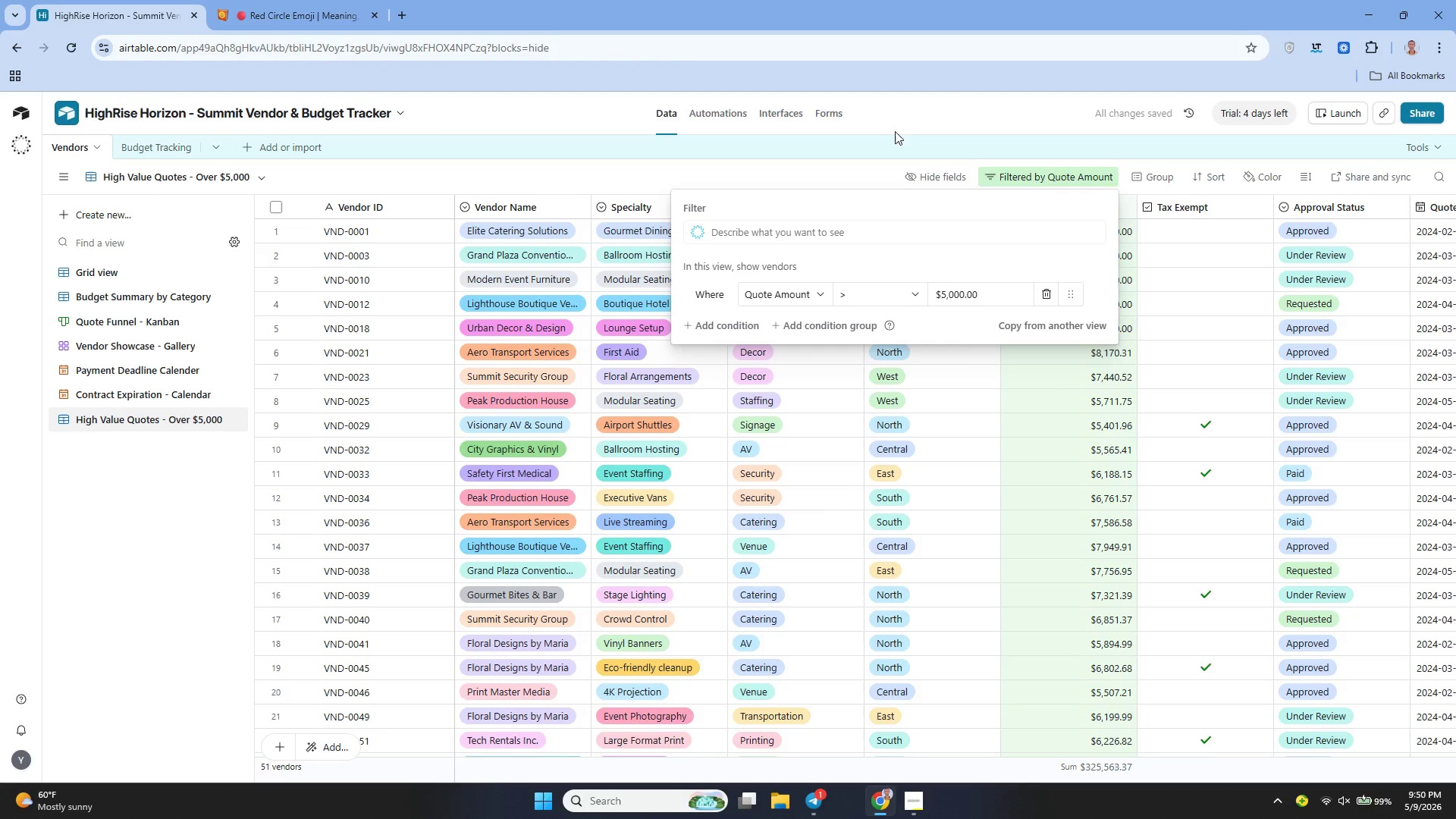 
left_click([852, 160])
 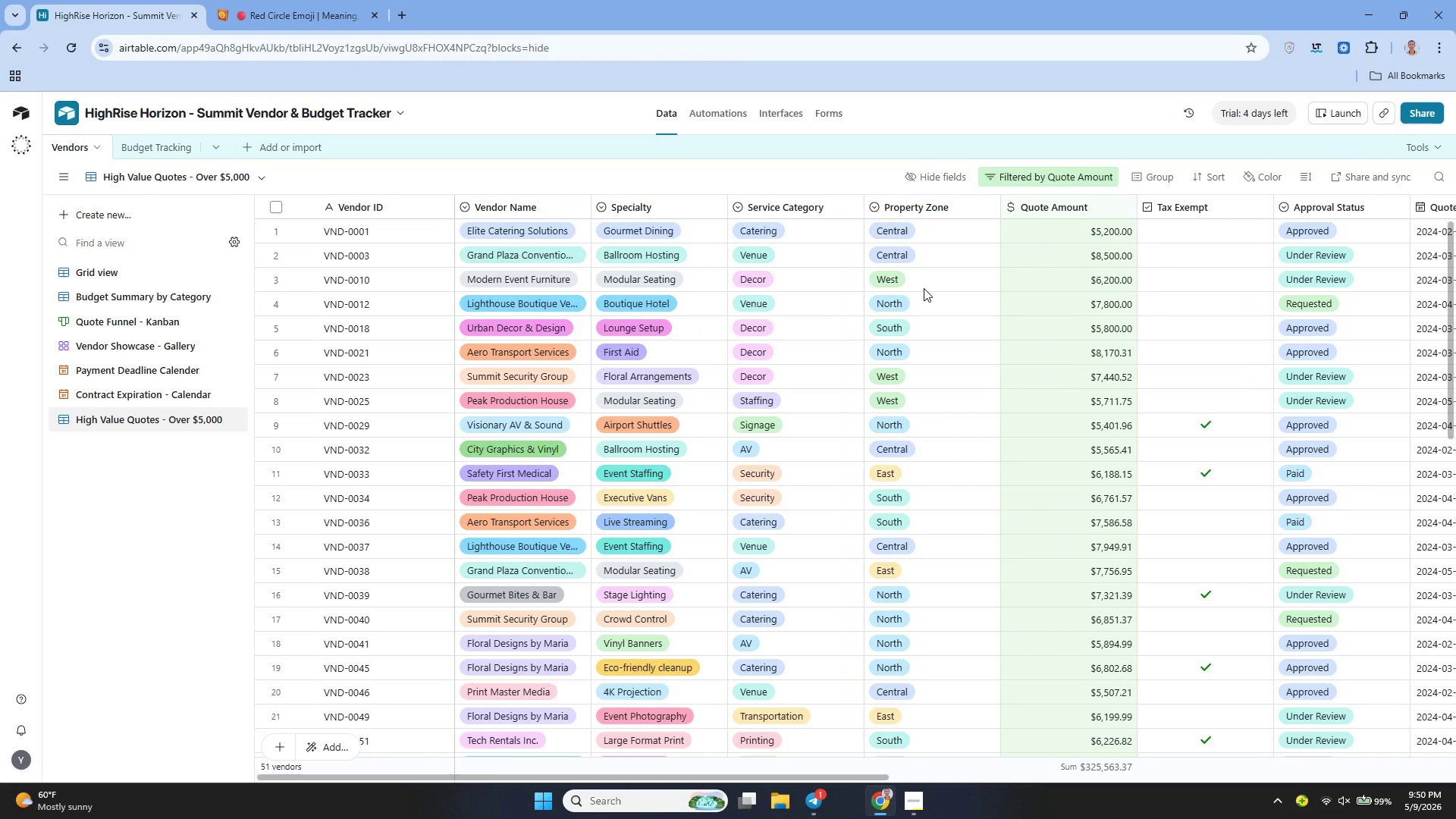 
wait(15.95)
 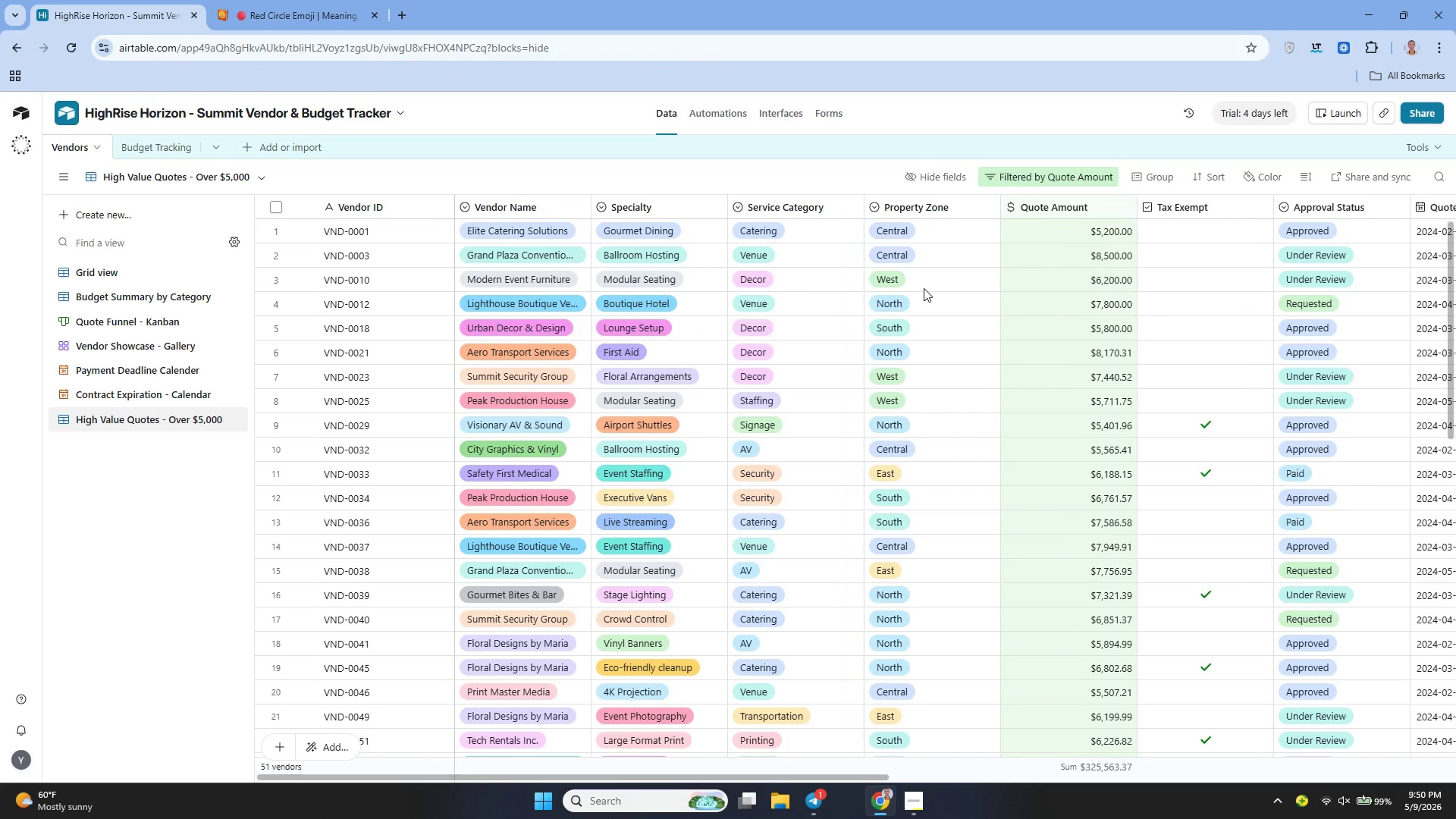 
left_click([148, 139])
 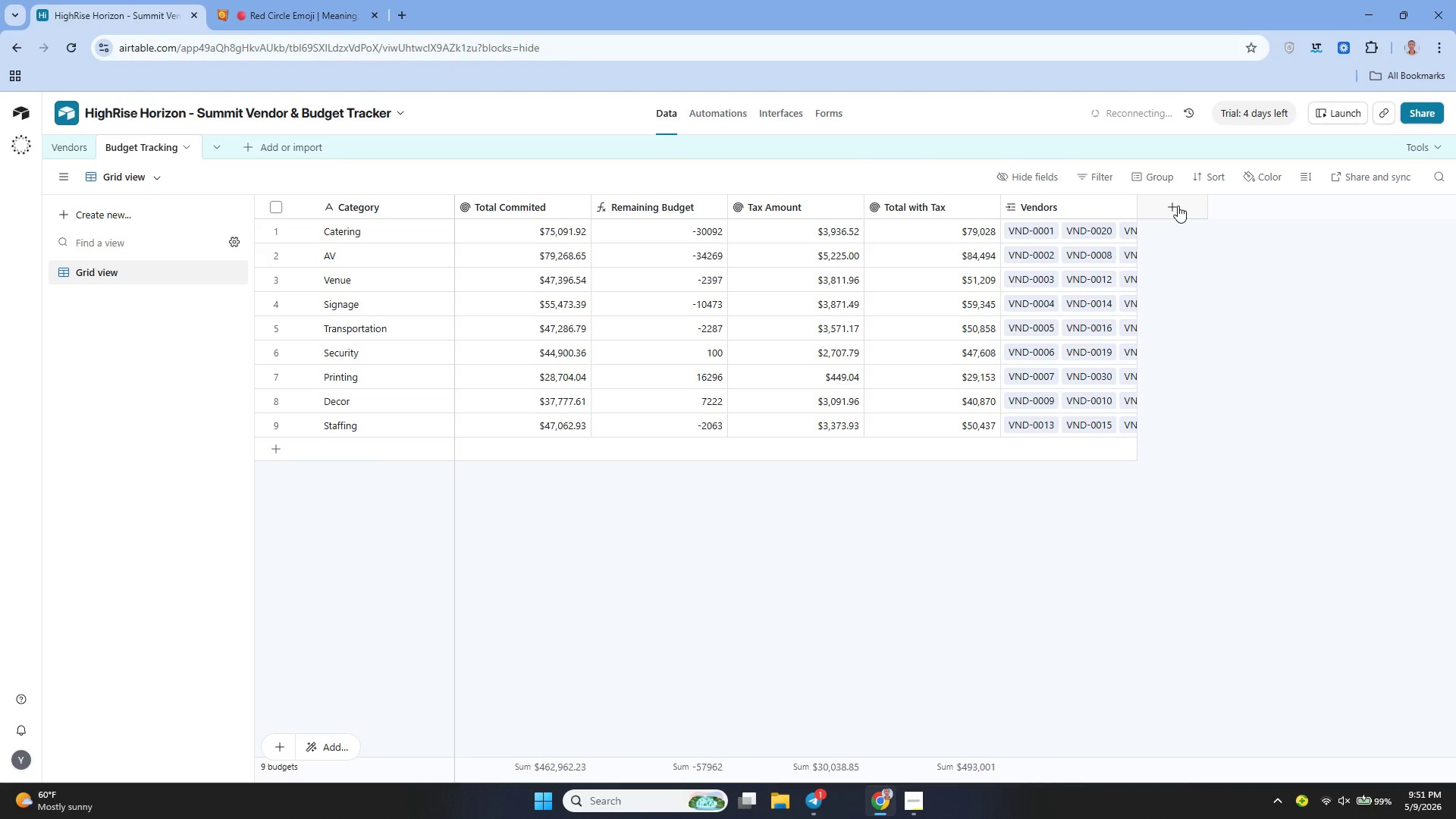 
left_click_drag(start_coordinate=[1131, 201], to_coordinate=[1172, 203])
 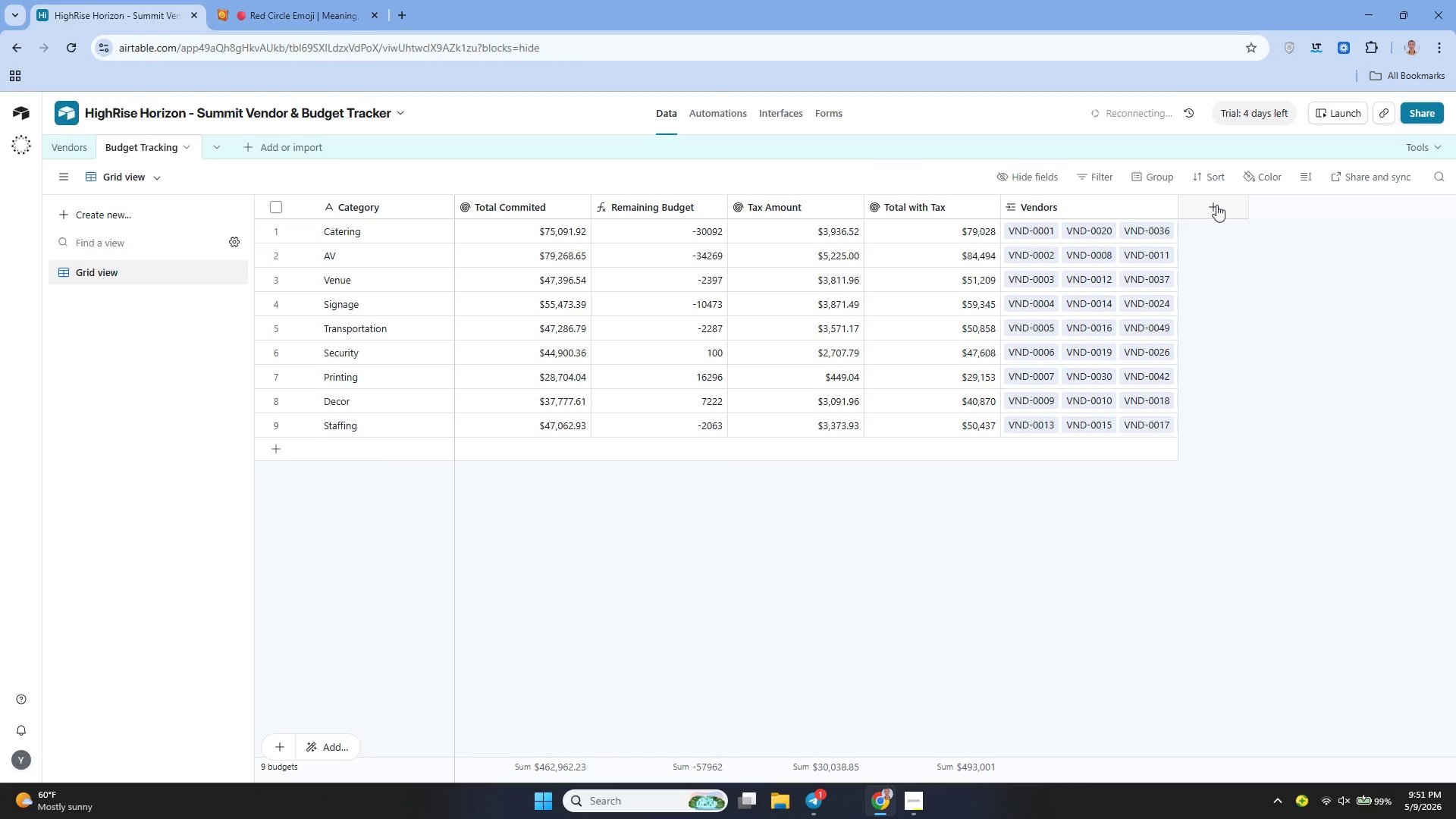 
left_click([1216, 205])
 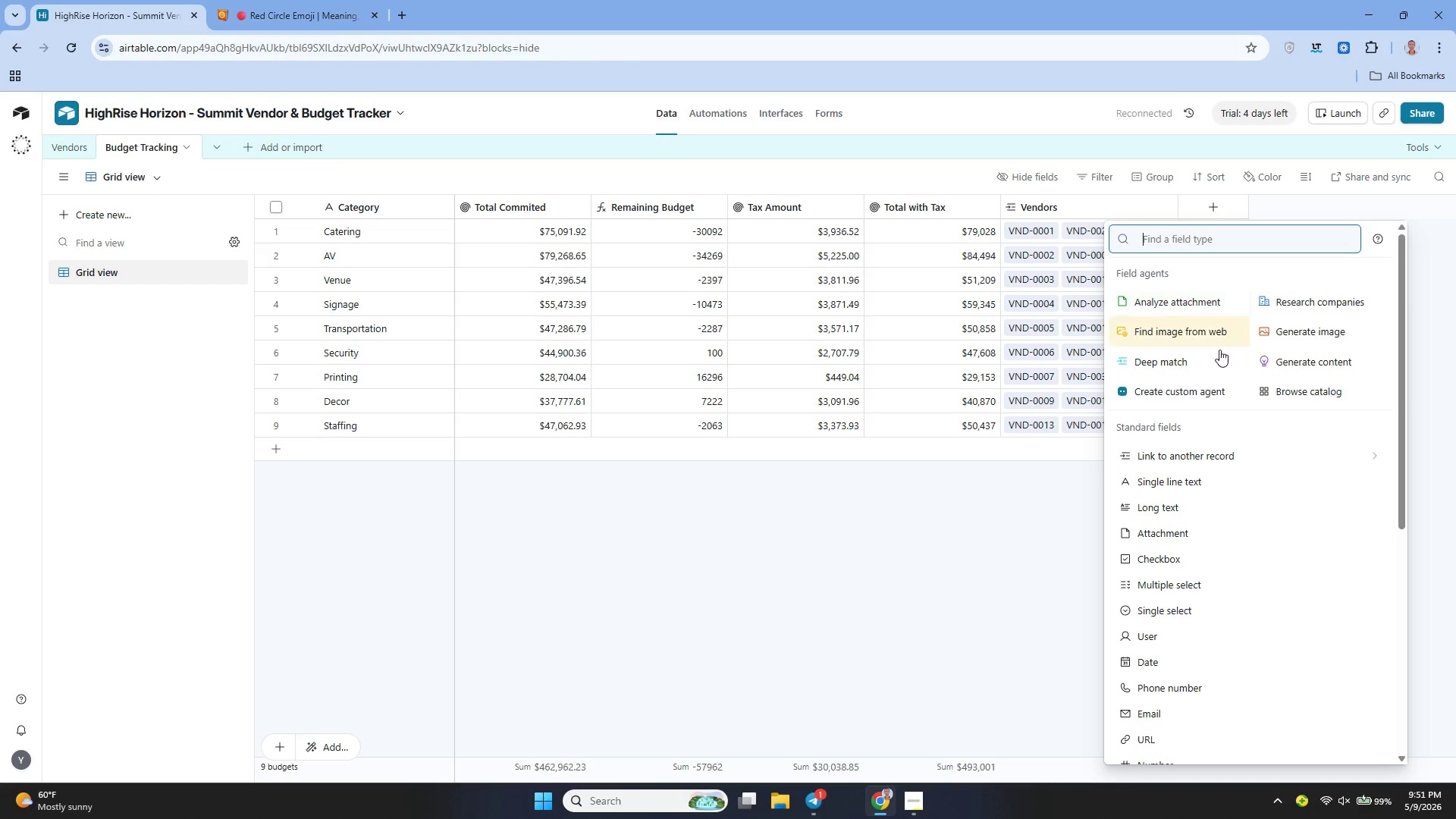 
left_click([1181, 480])
 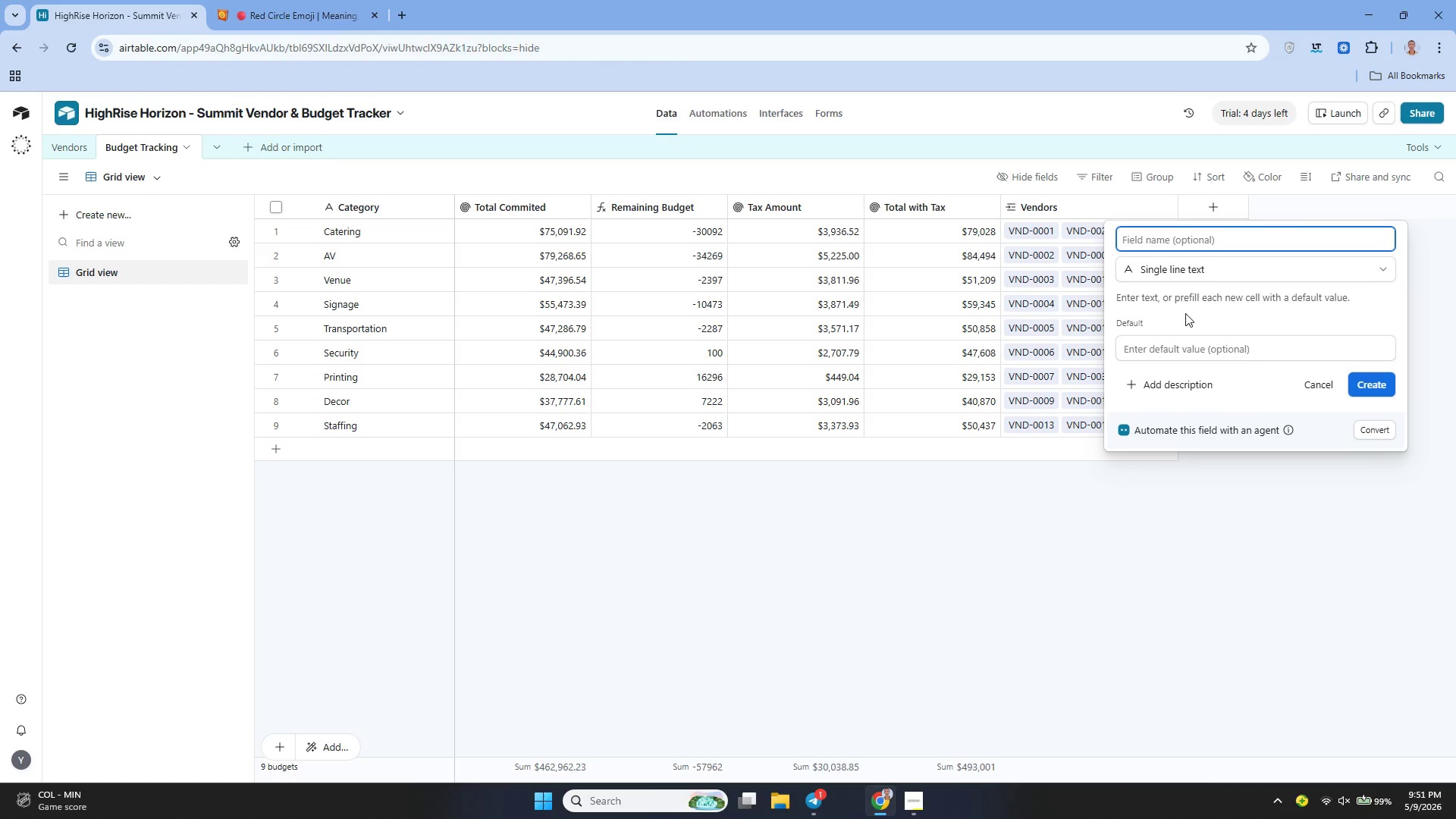 
type(Budget Status)
 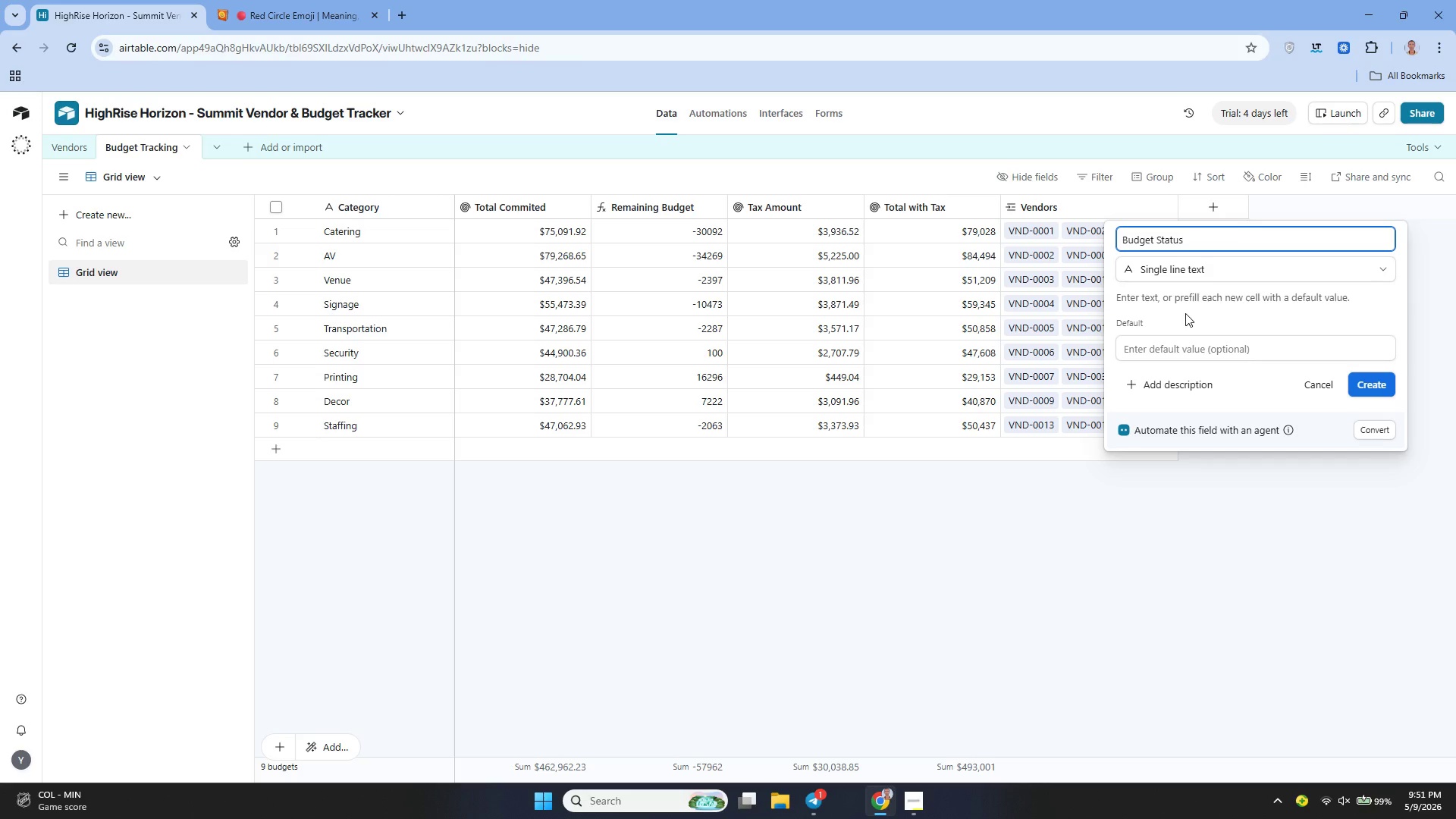 
left_click([1208, 349])
 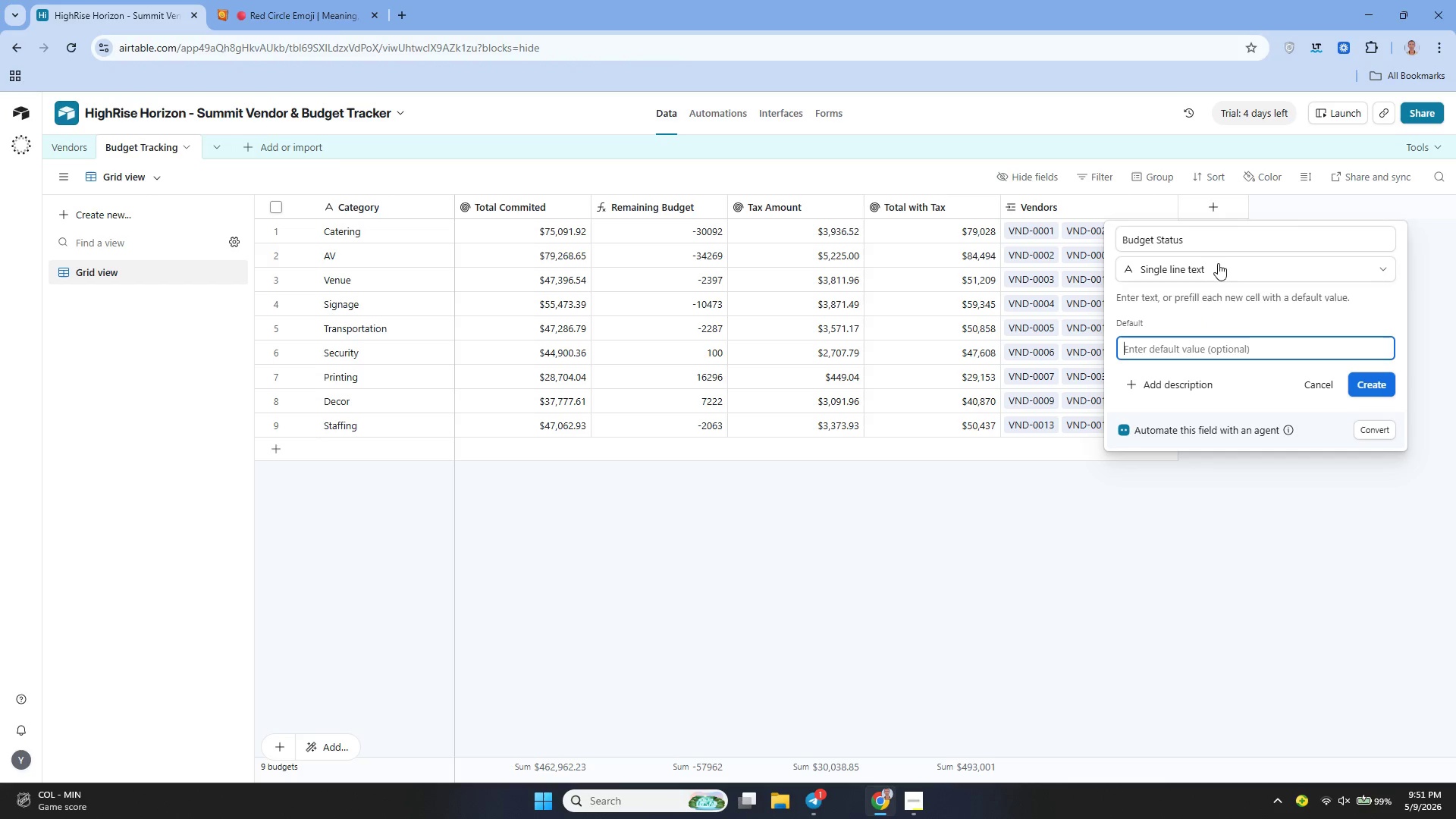 
left_click([1203, 270])
 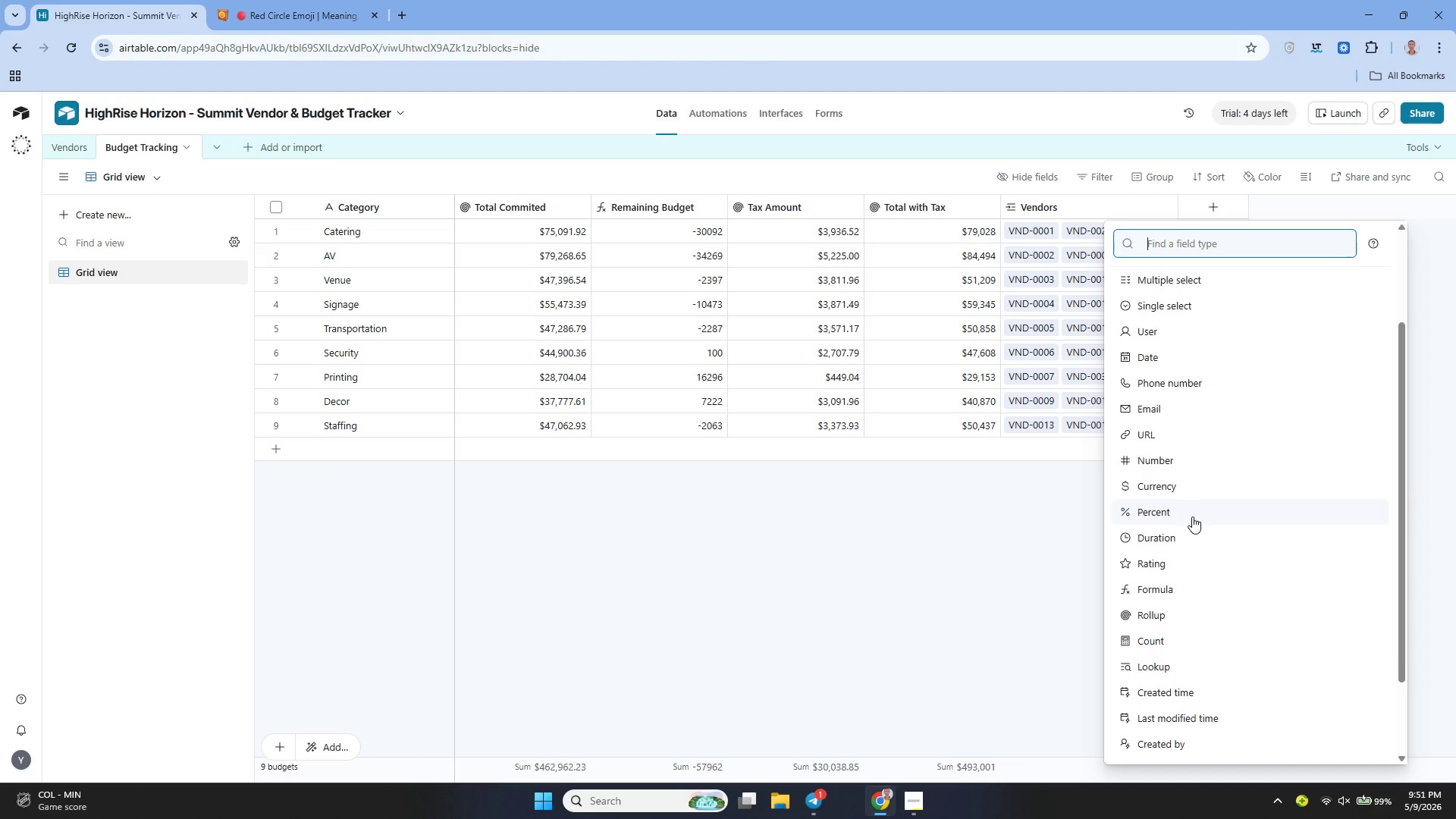 
left_click([1164, 587])
 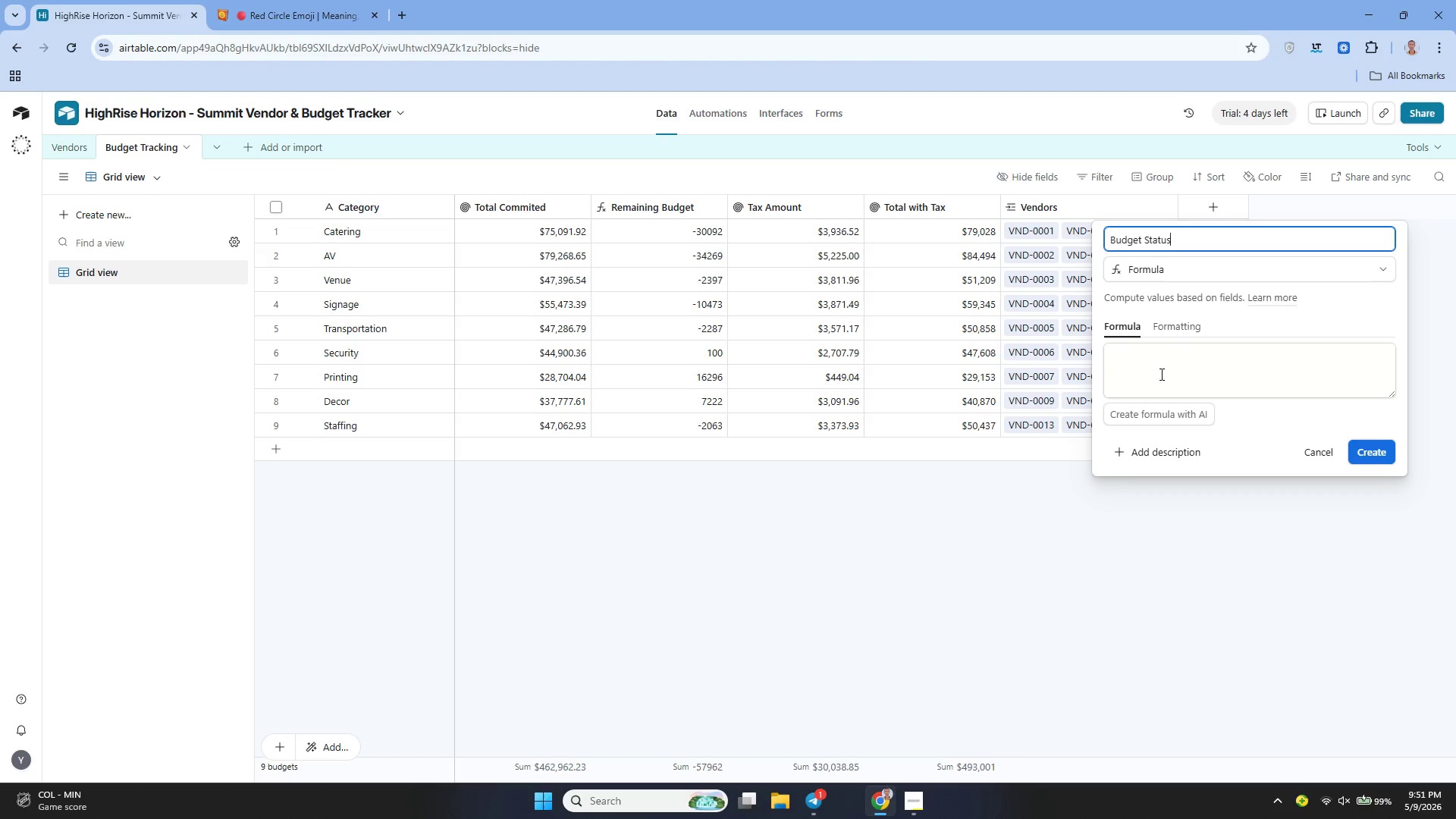 
left_click([1153, 388])
 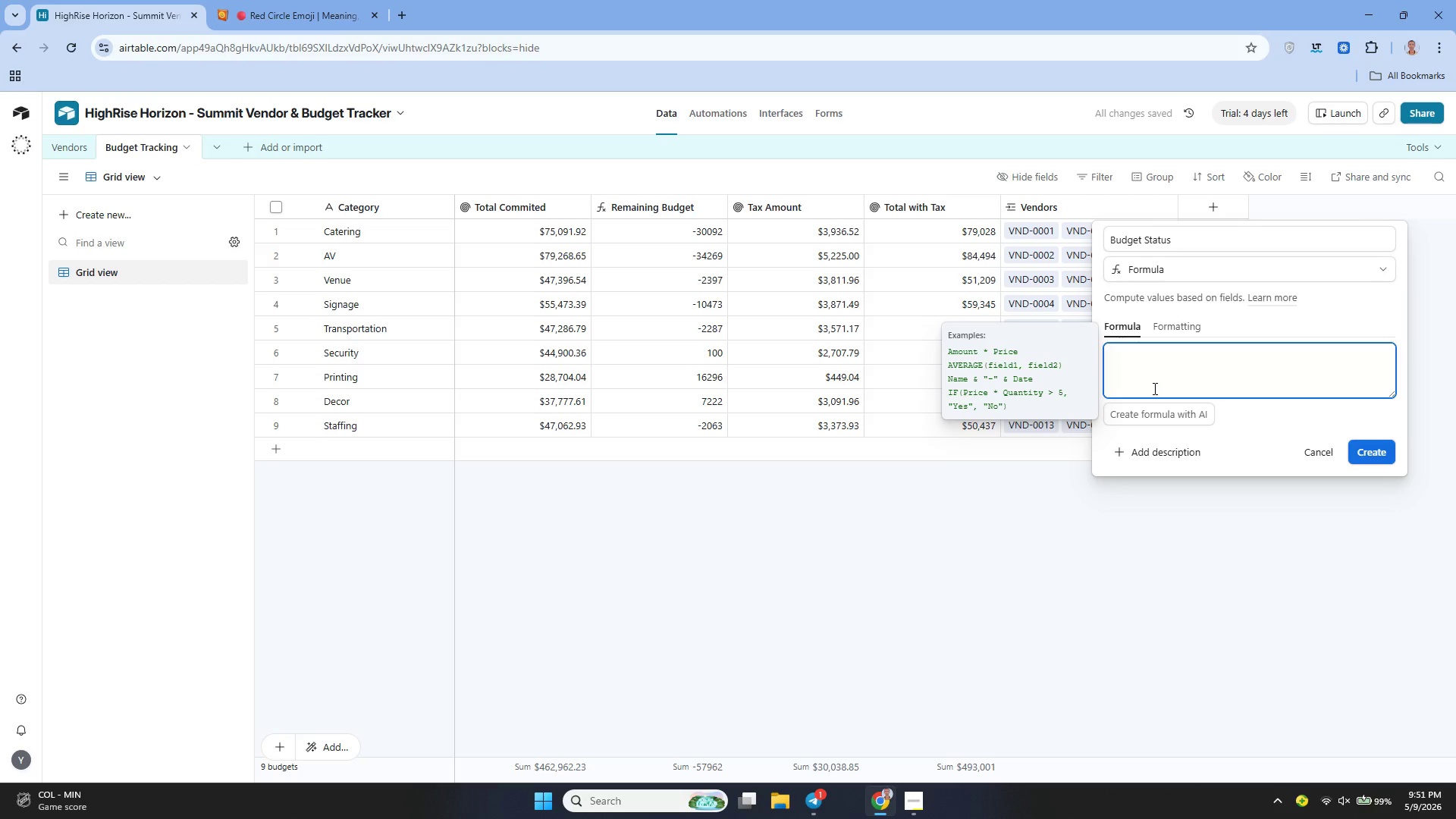 
wait(5.25)
 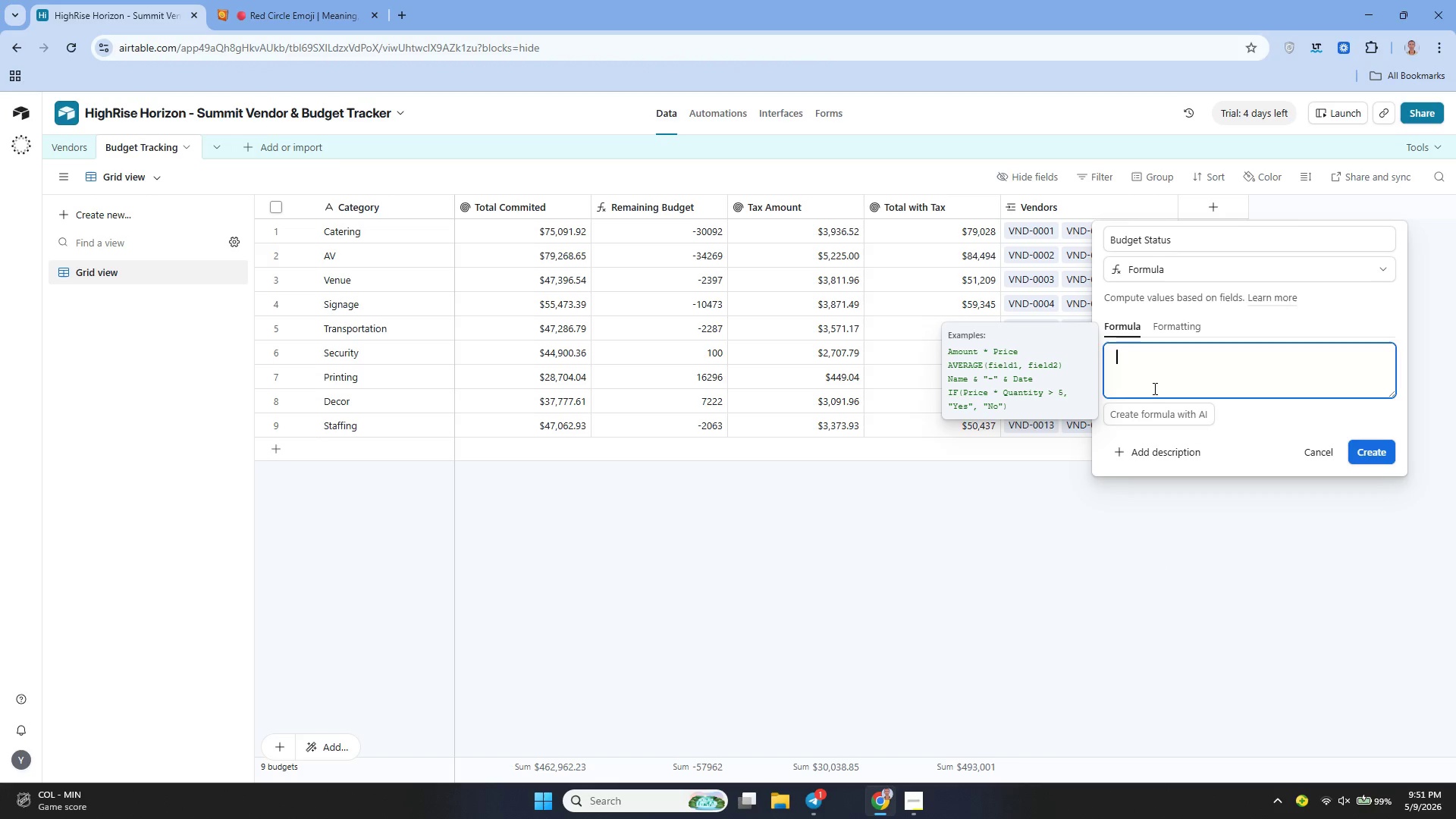 
type(IF()
 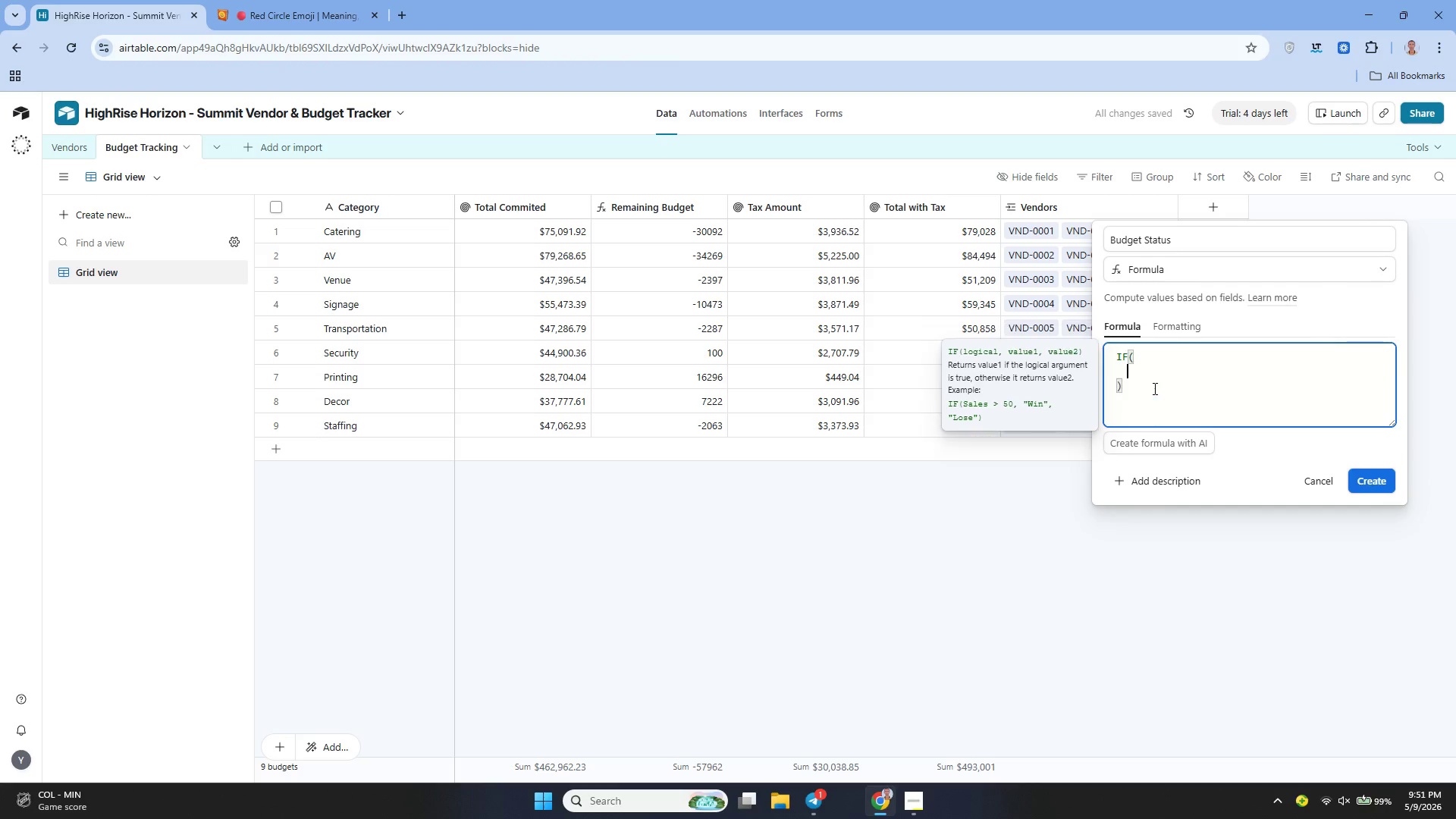 
key(Shift+Enter)
 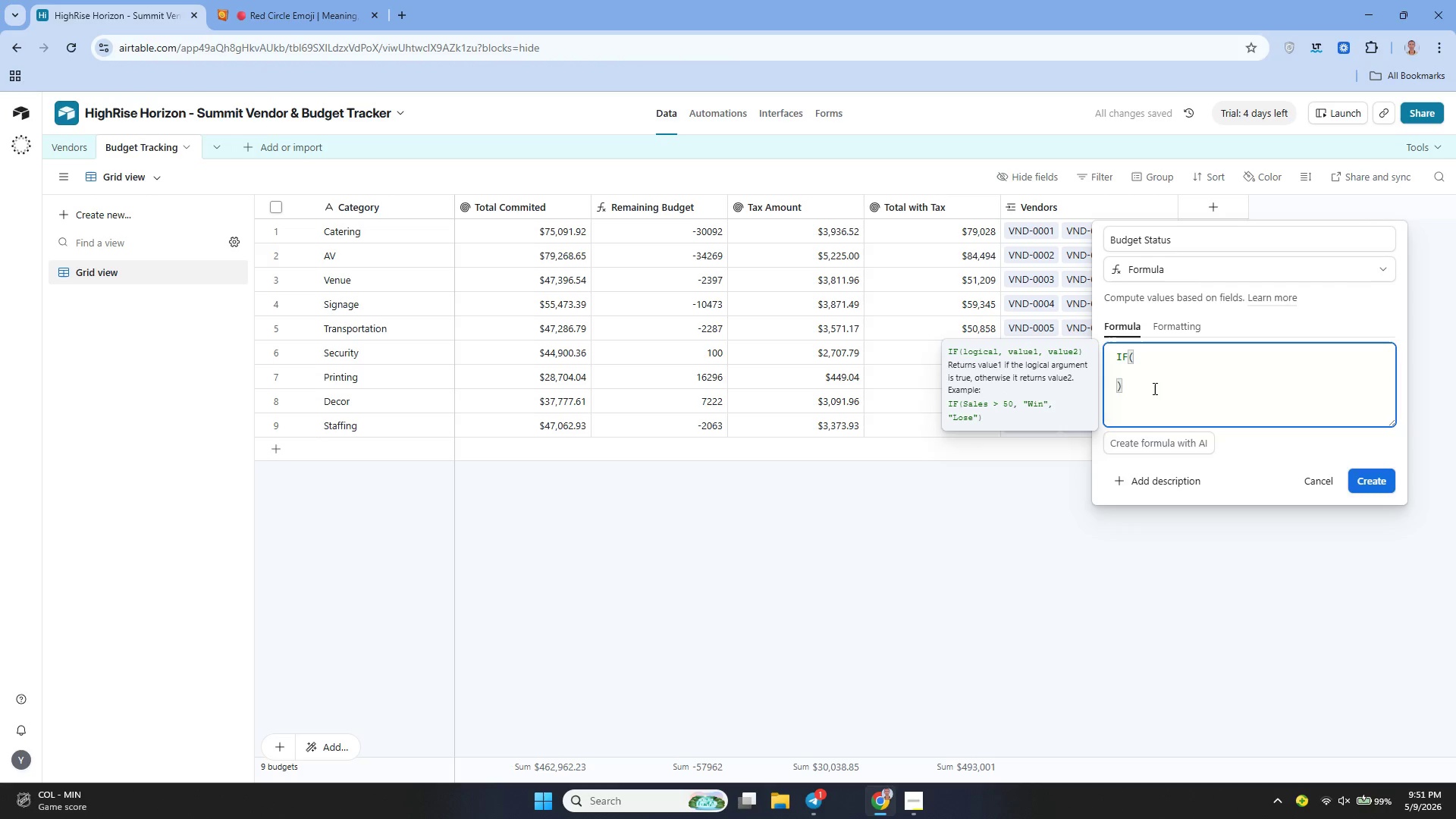 
type({Total Commited )
 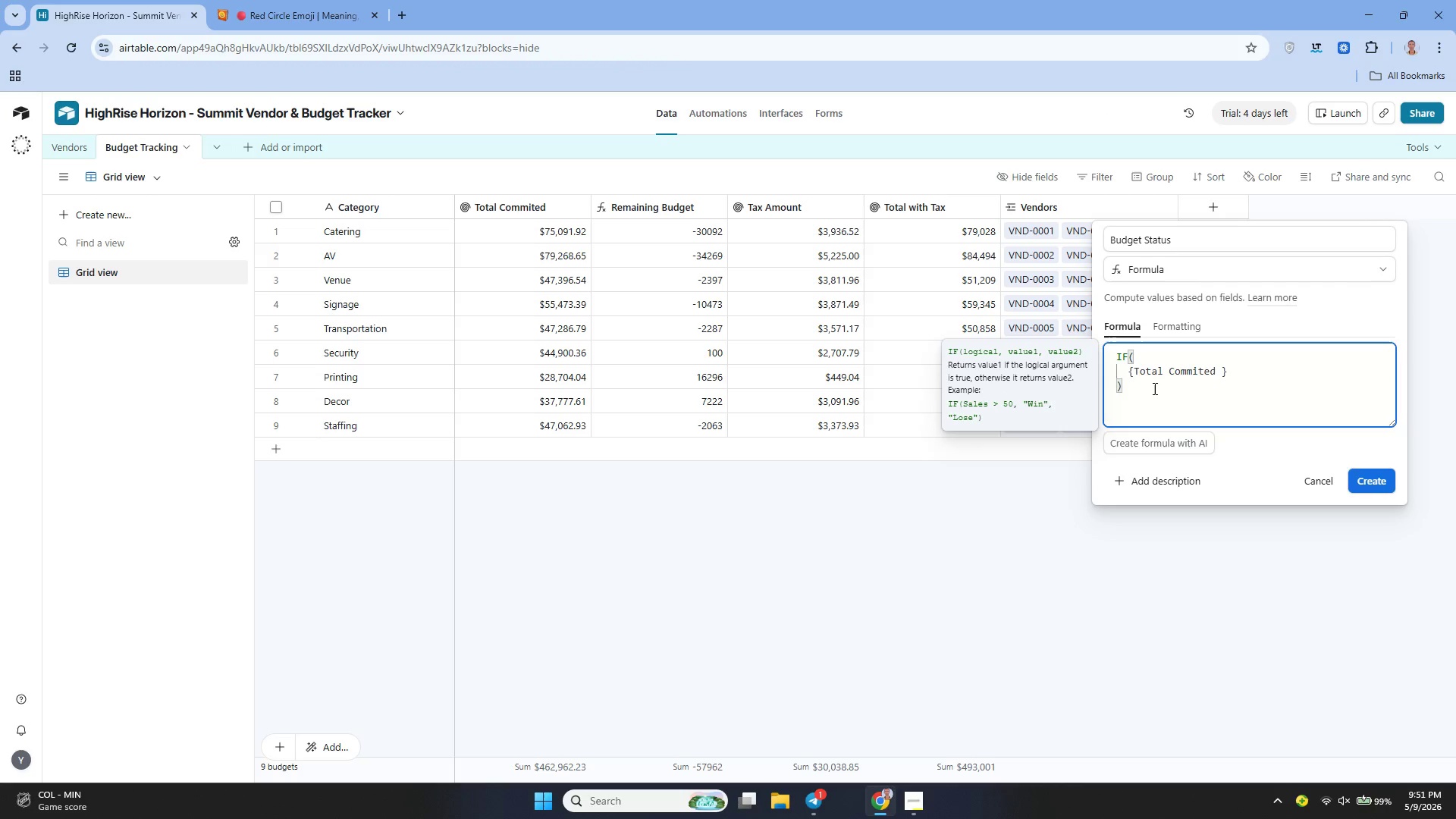 
key(ArrowLeft)
 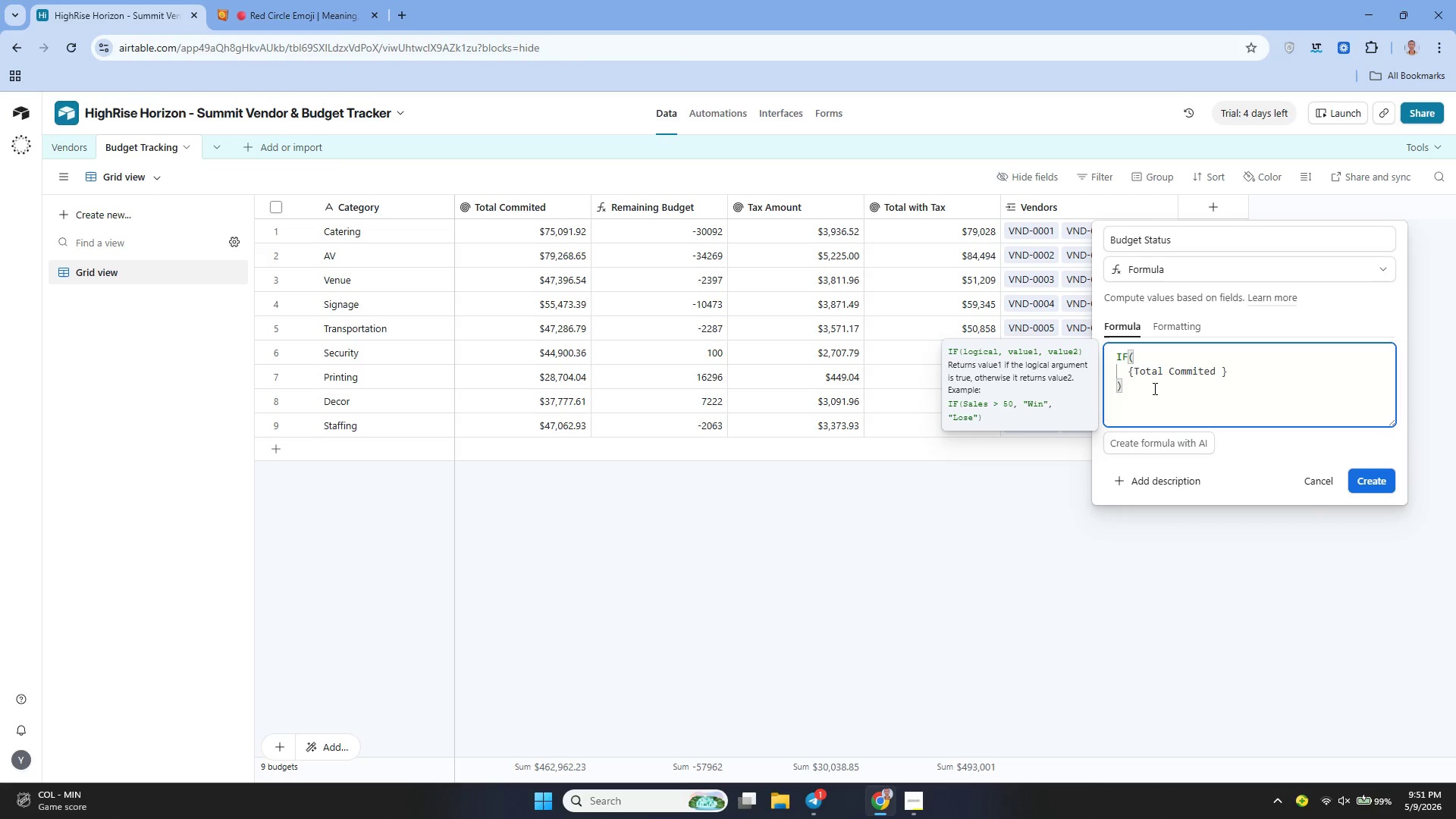 
key(ArrowRight)
 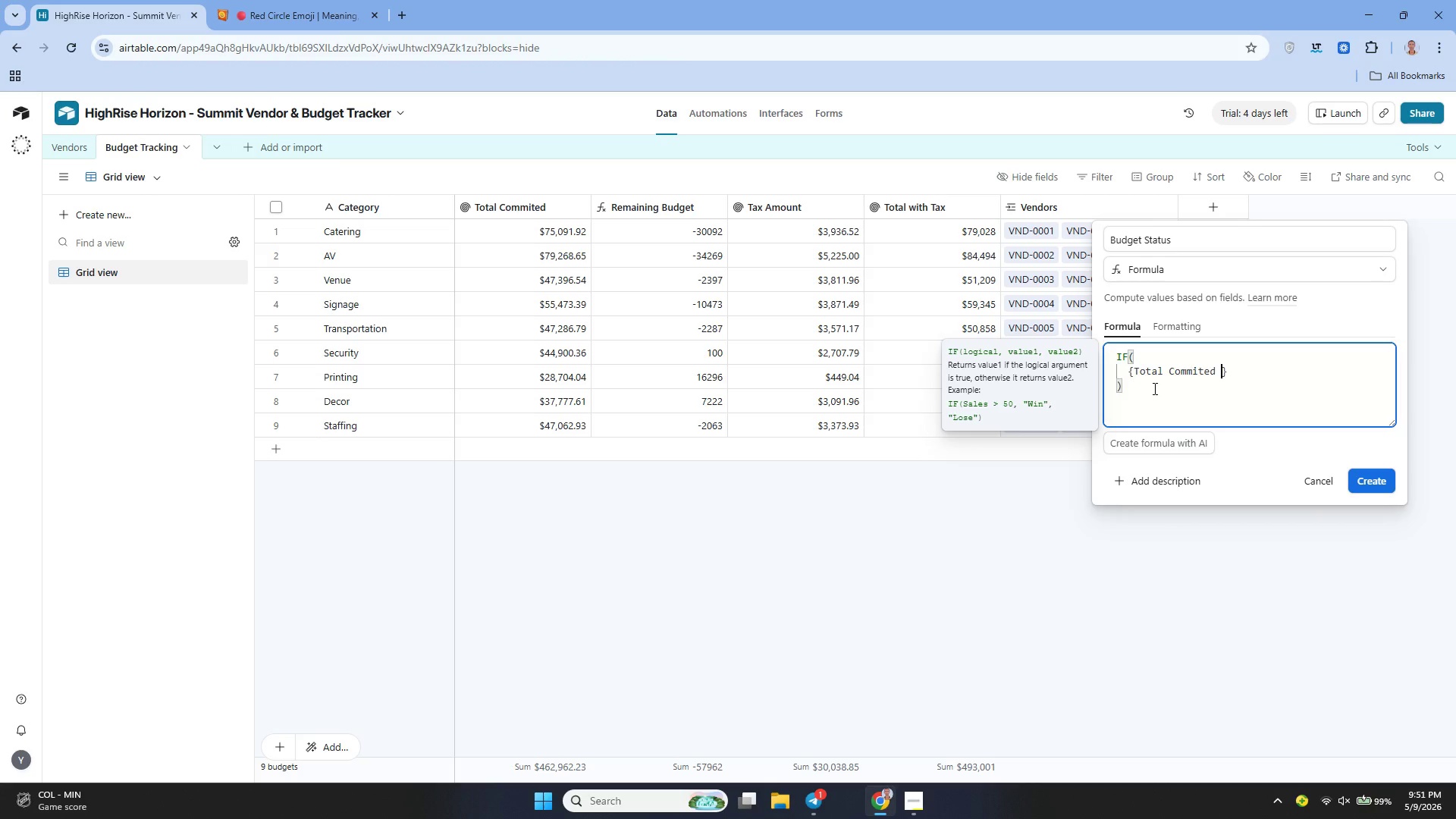 
type((Auto )
key(Backspace)
 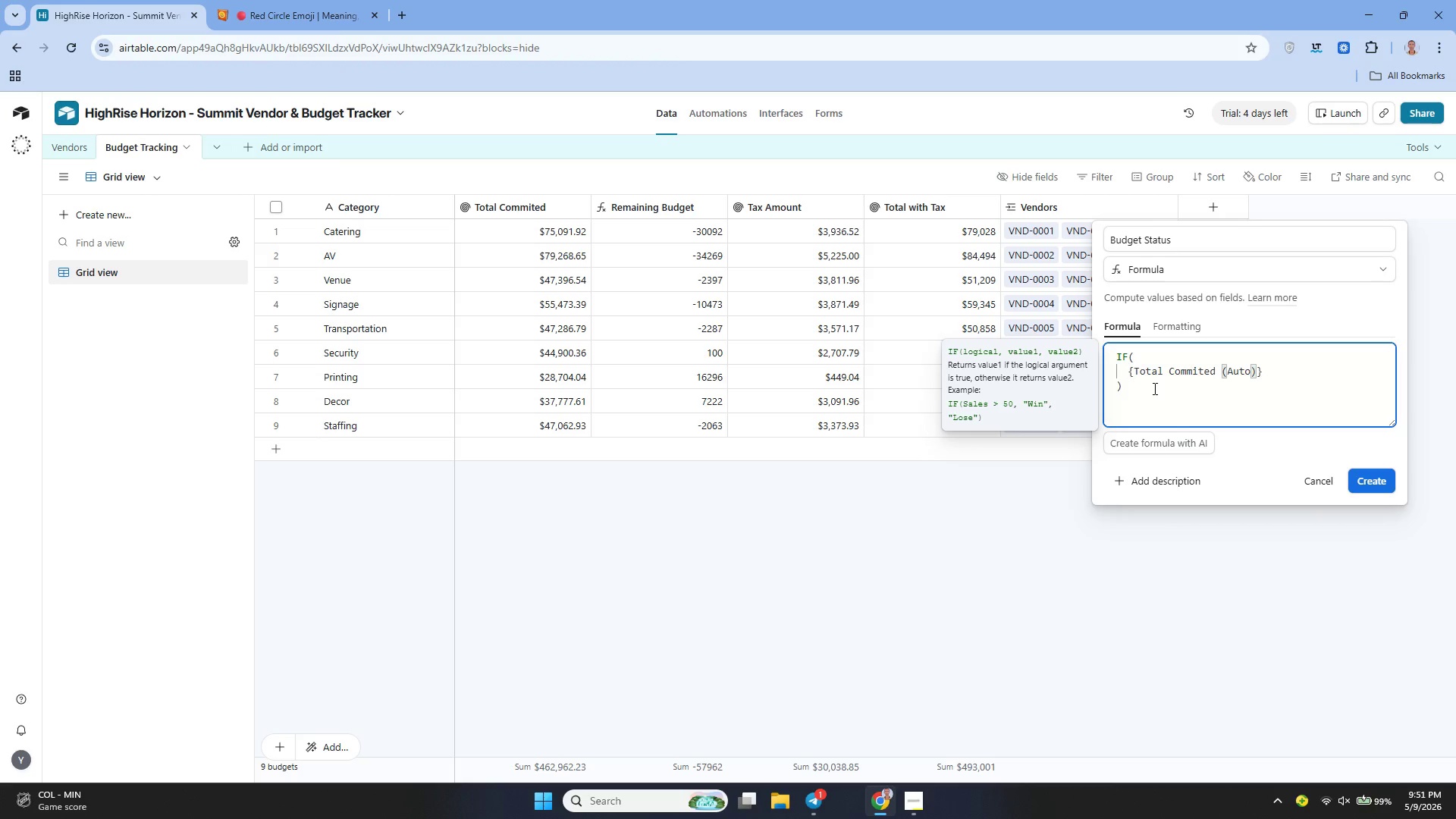 
key(ArrowRight)
 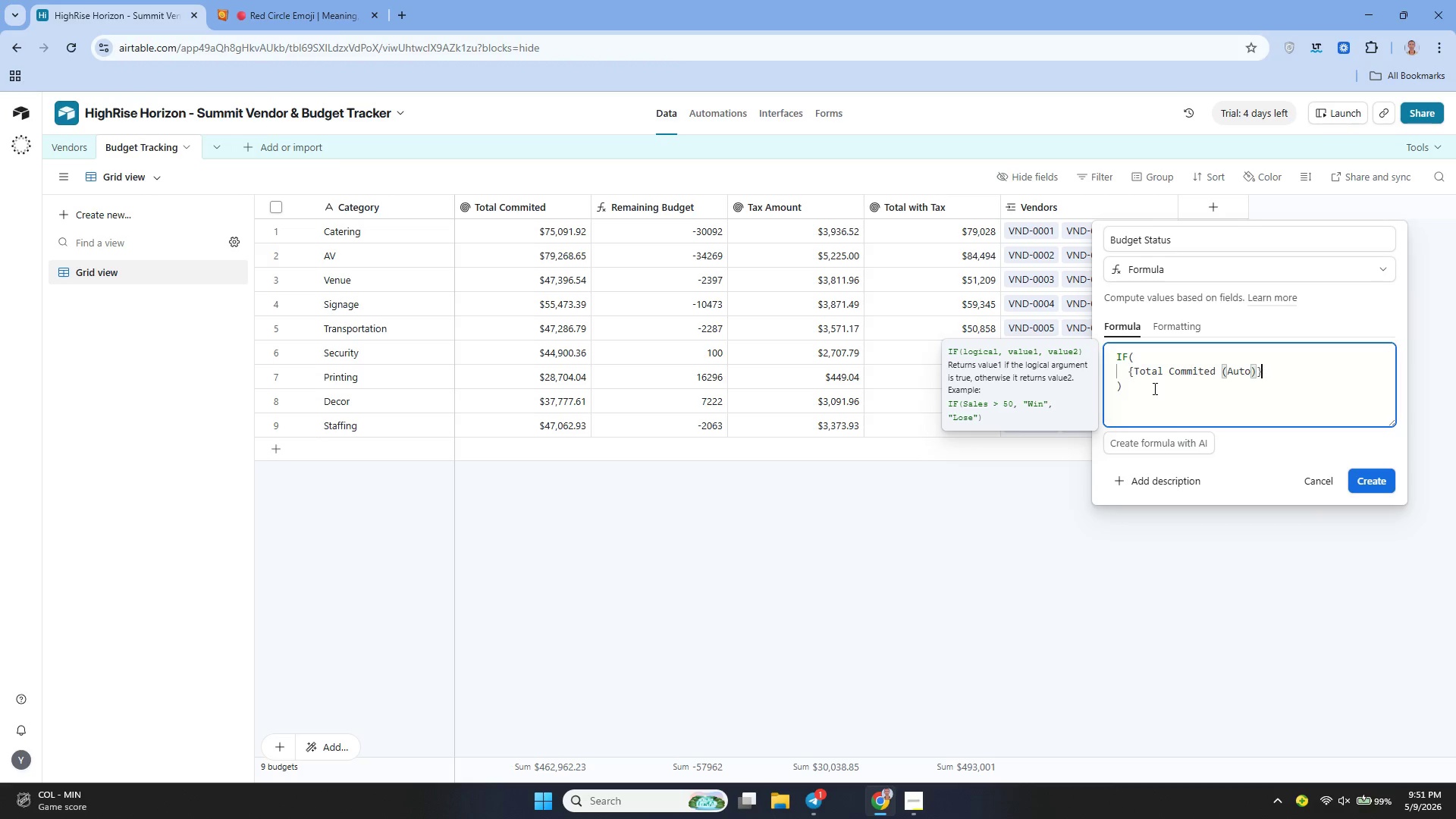 
key(ArrowRight)
 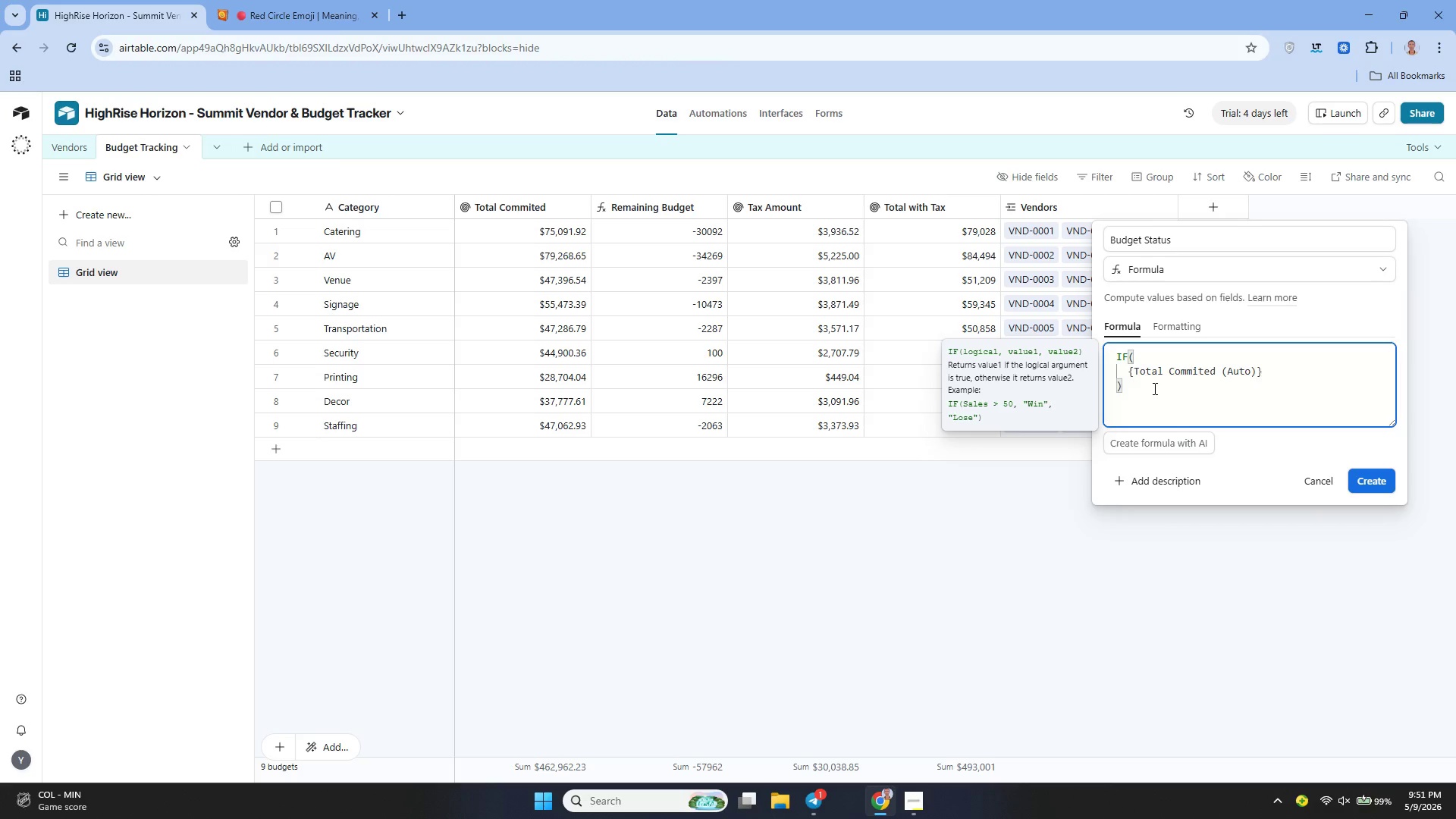 
type( > 45000,)
 